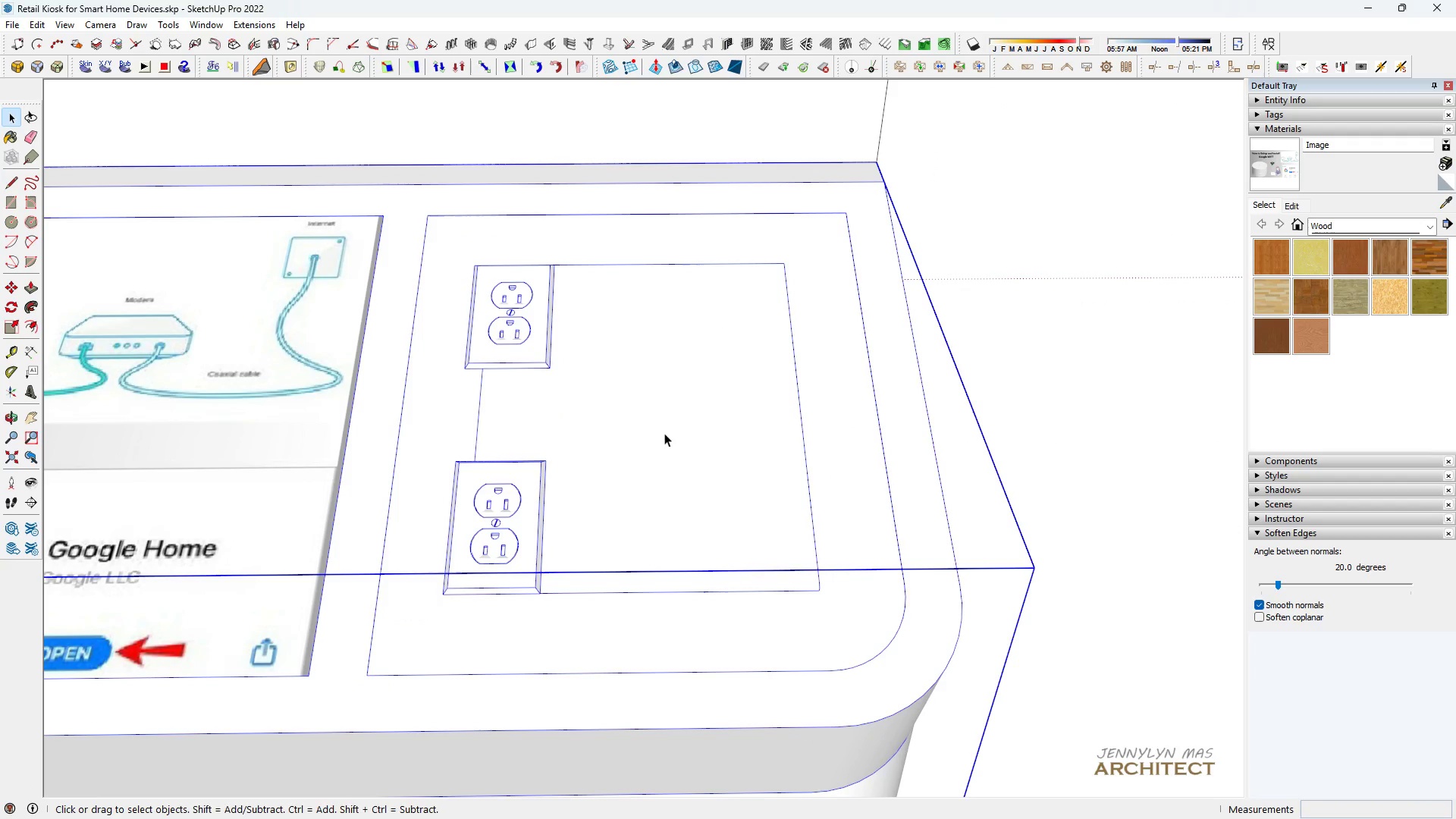 
key(M)
 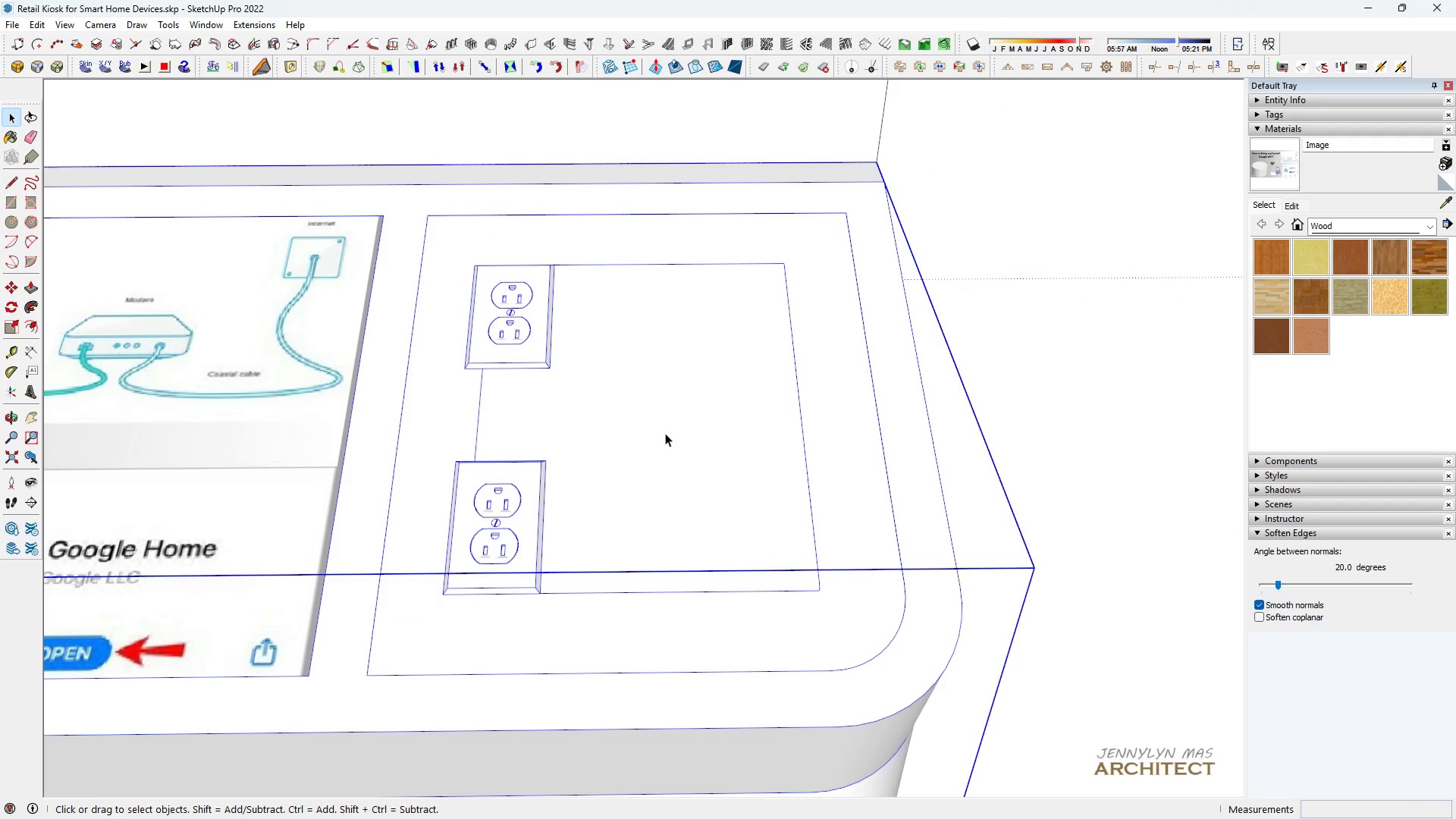 
triple_click([665, 433])
 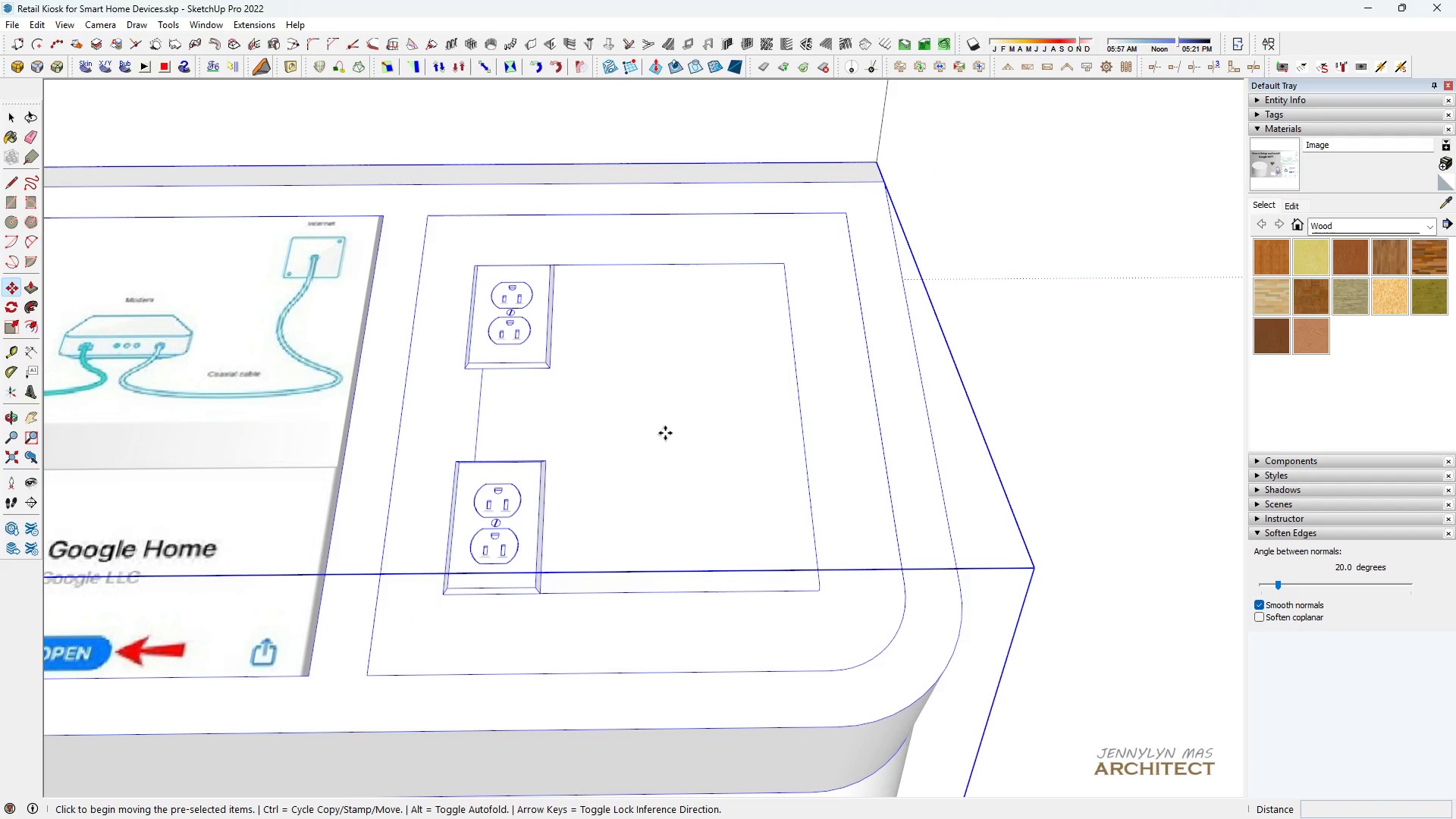 
triple_click([665, 433])
 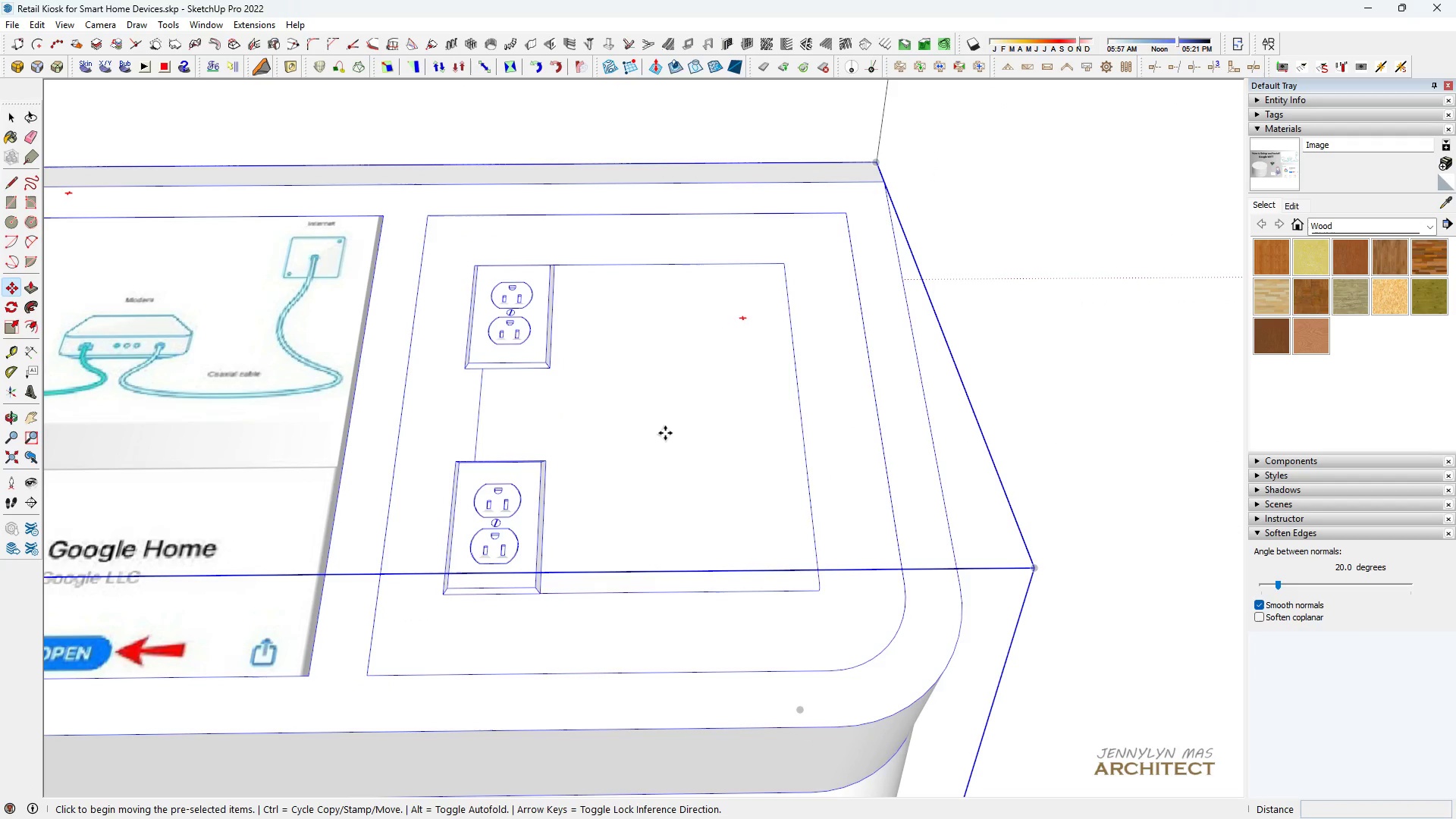 
triple_click([665, 433])
 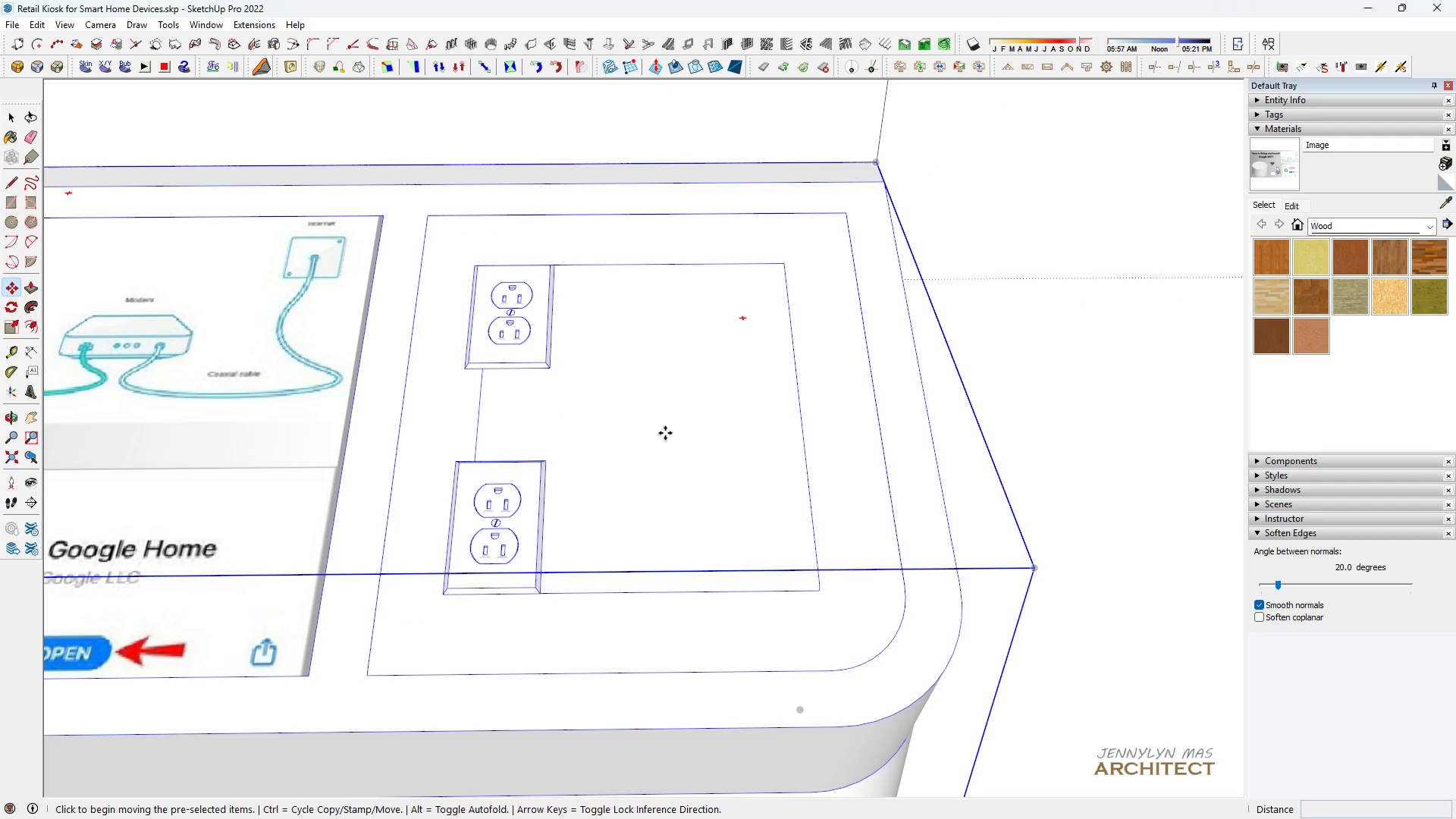 
triple_click([665, 433])
 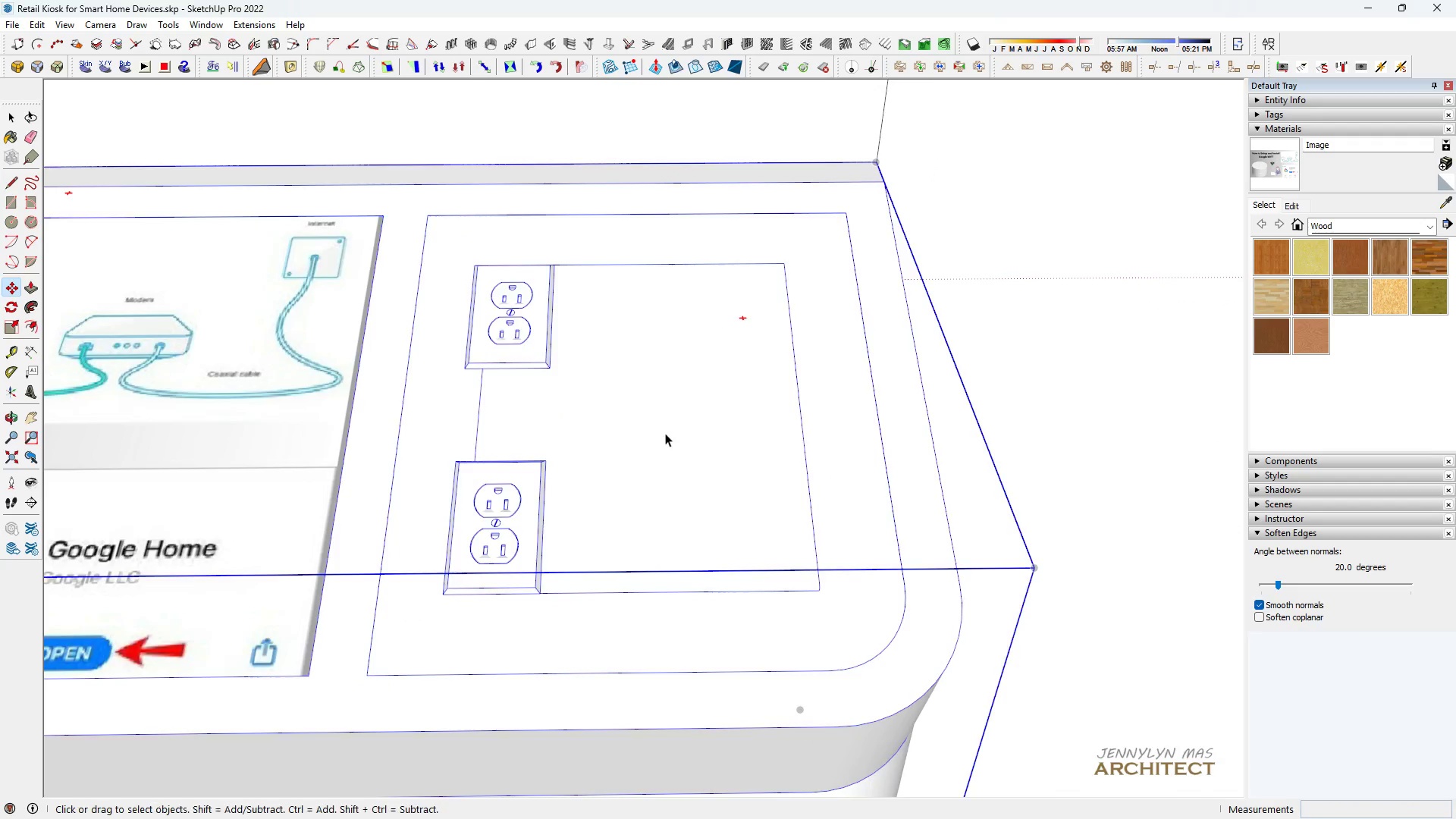 
scroll: coordinate [665, 433], scroll_direction: up, amount: 5.0
 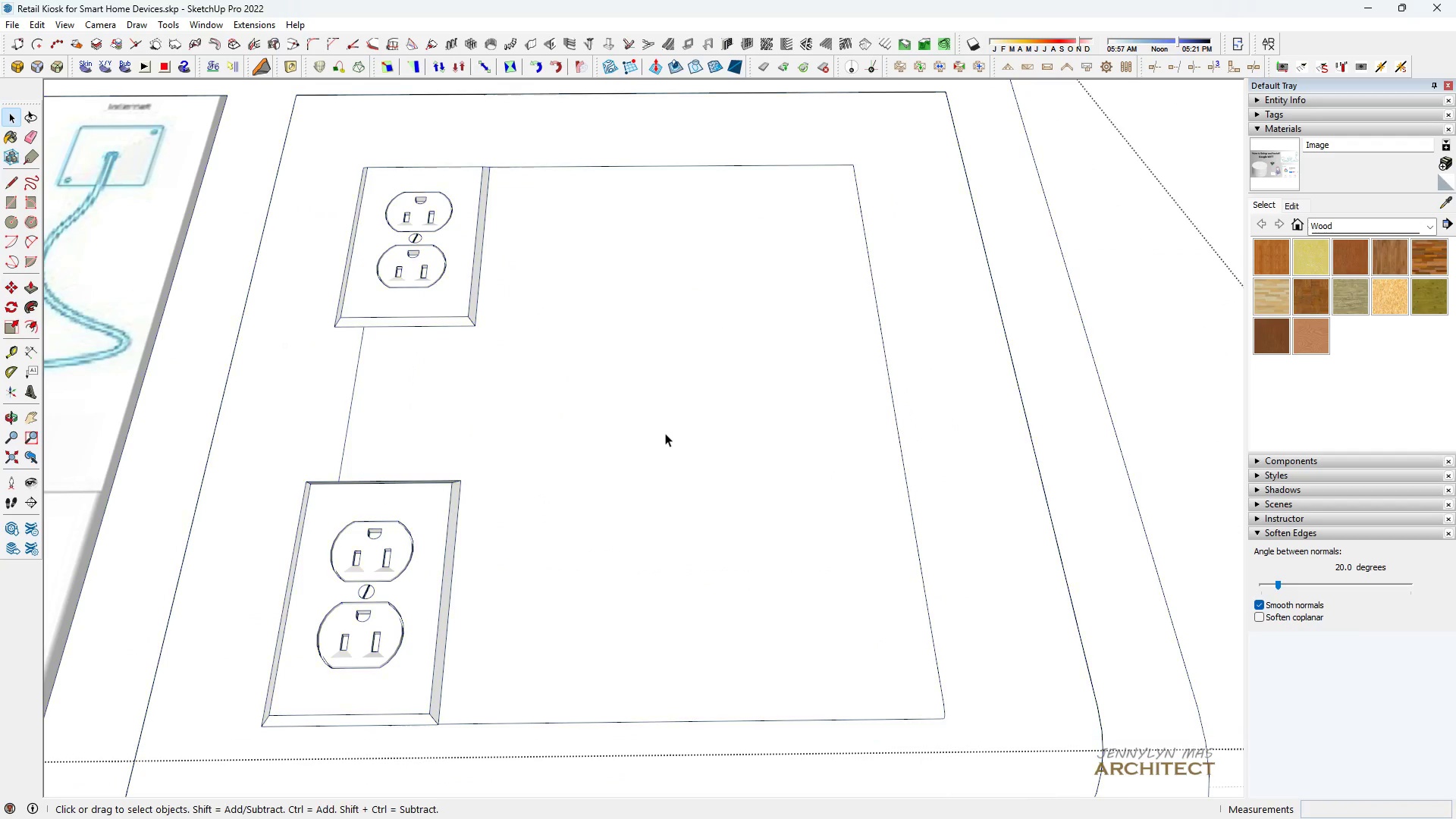 
key(Space)
 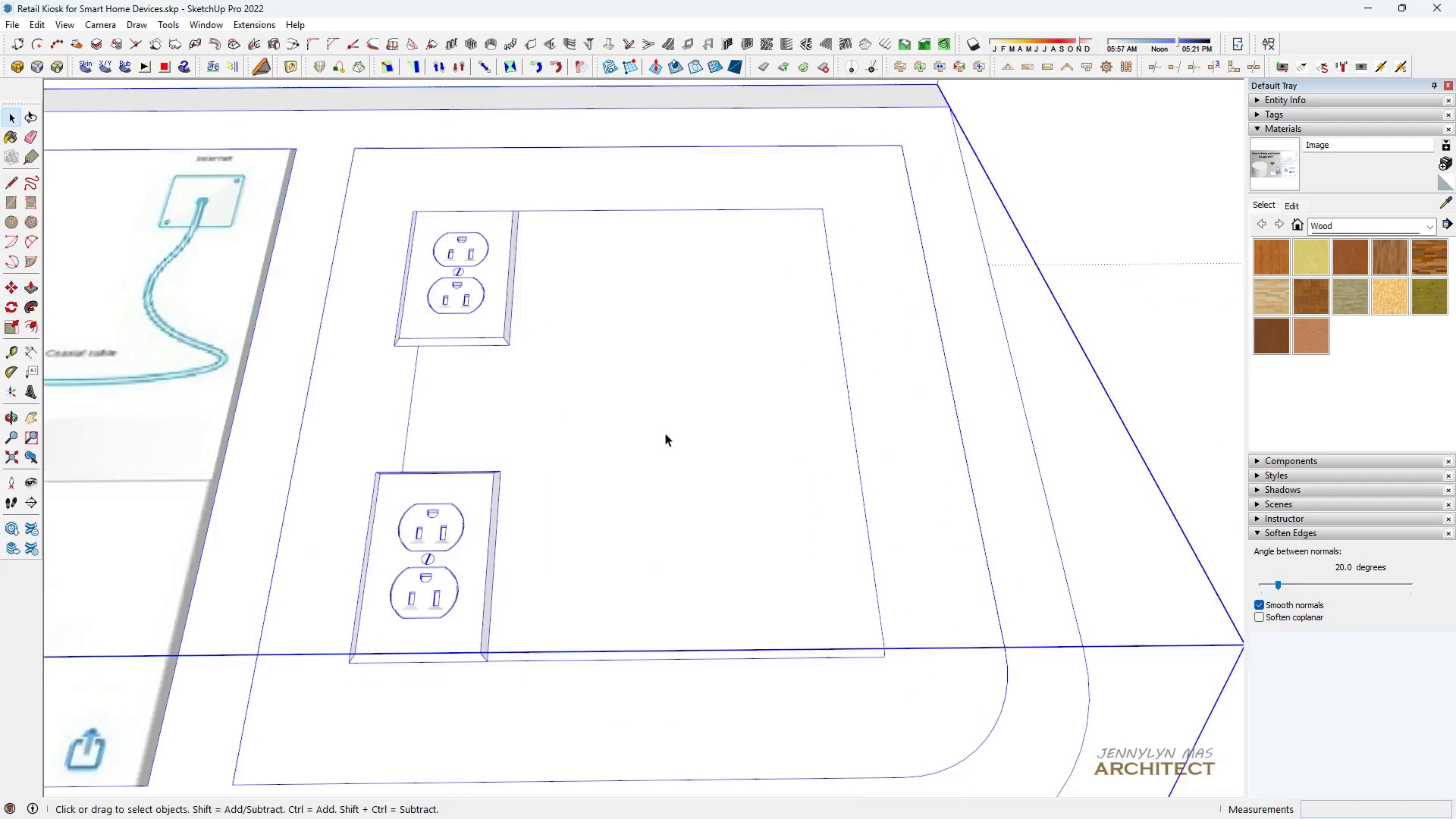 
double_click([665, 433])
 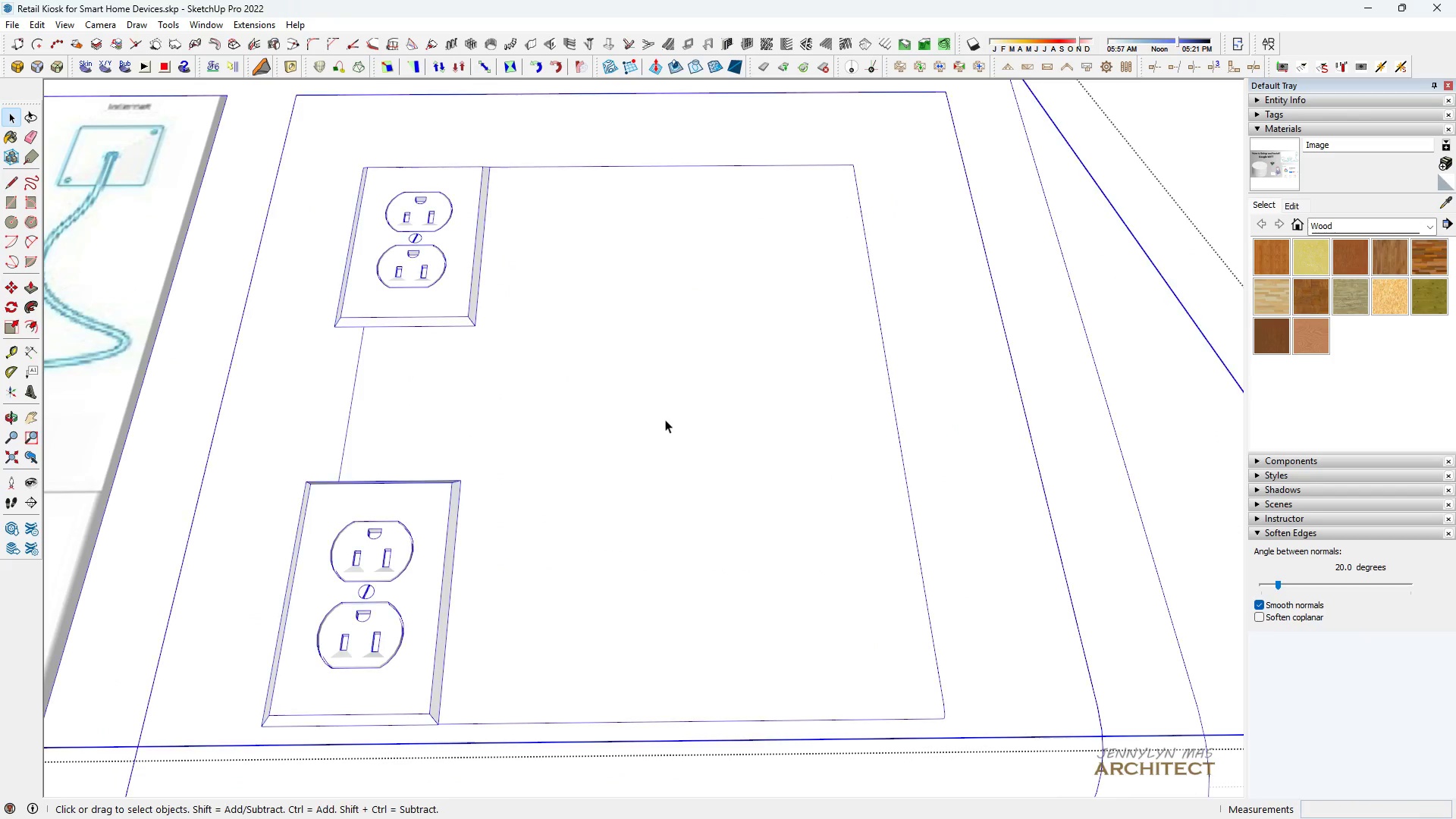 
triple_click([665, 419])
 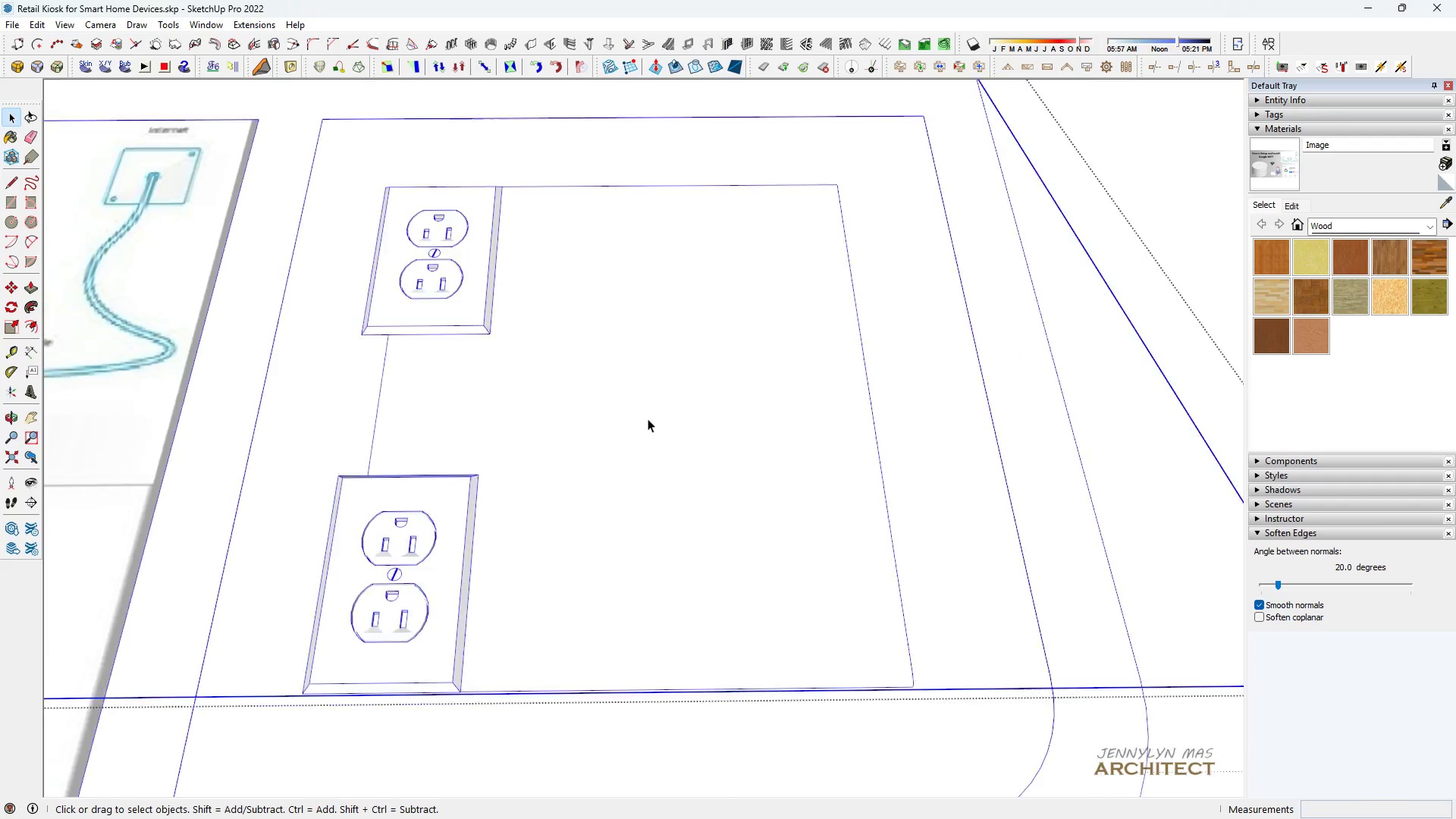 
scroll: coordinate [648, 419], scroll_direction: down, amount: 4.0
 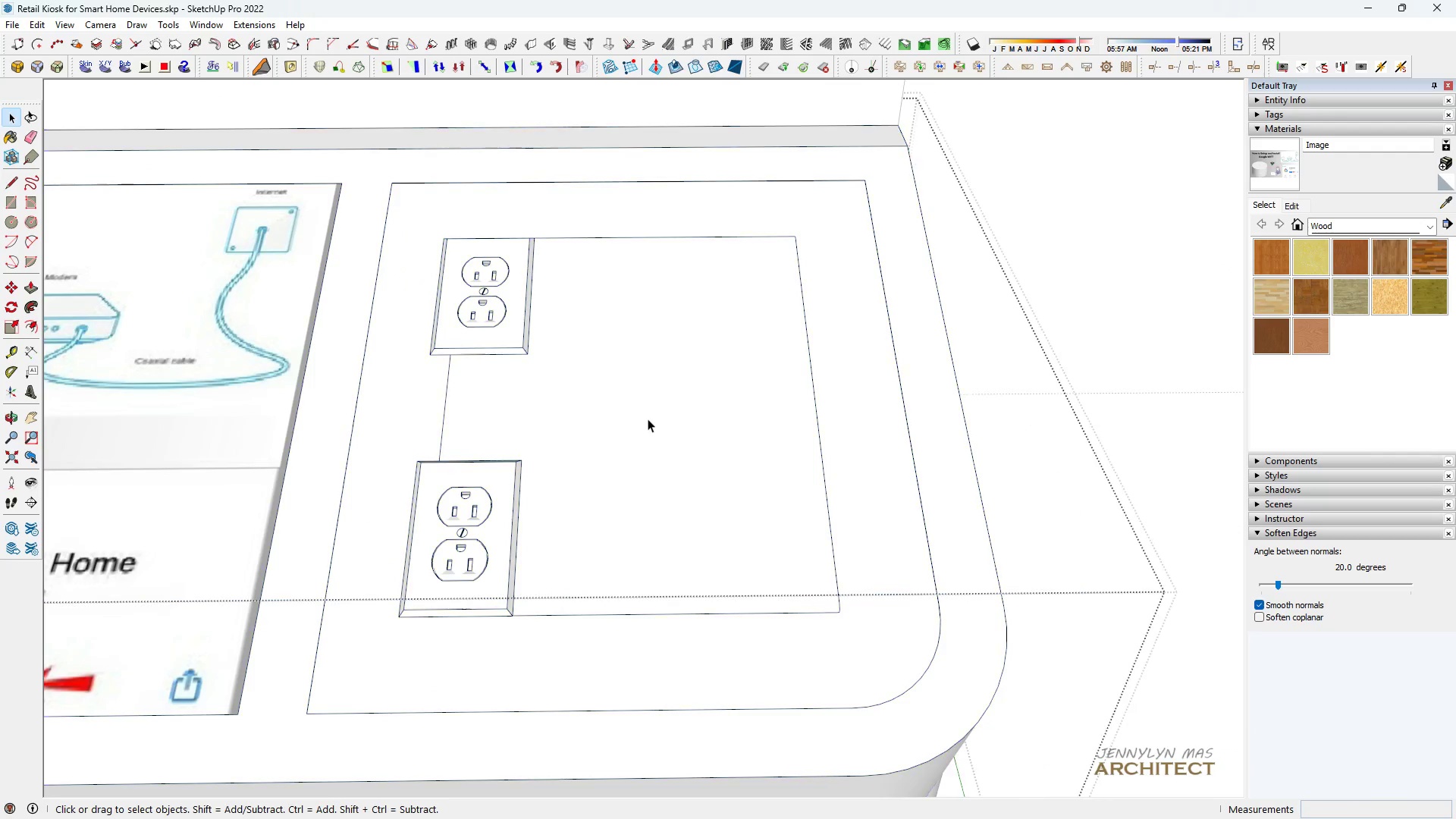 
double_click([648, 419])
 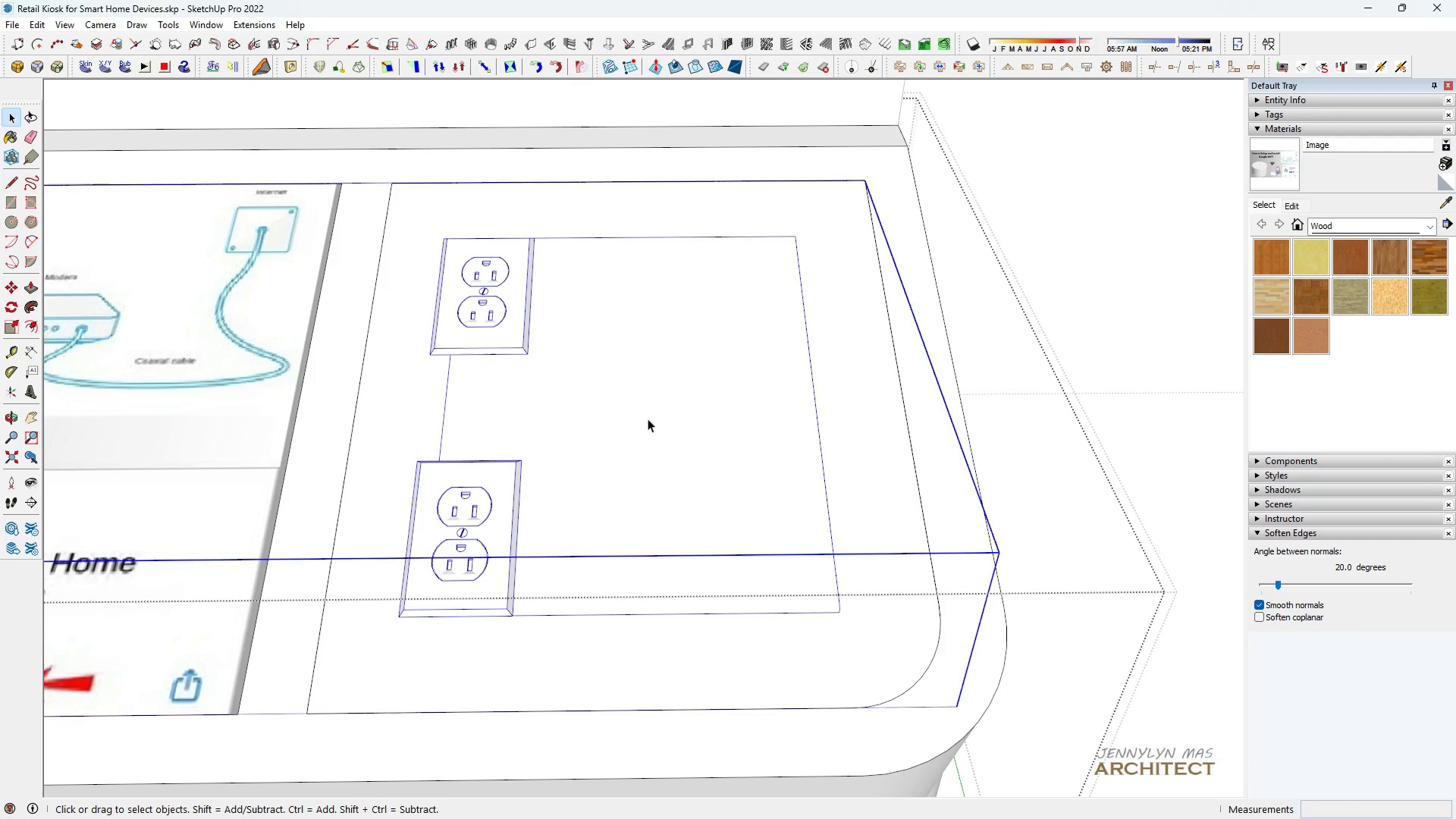 
triple_click([648, 419])
 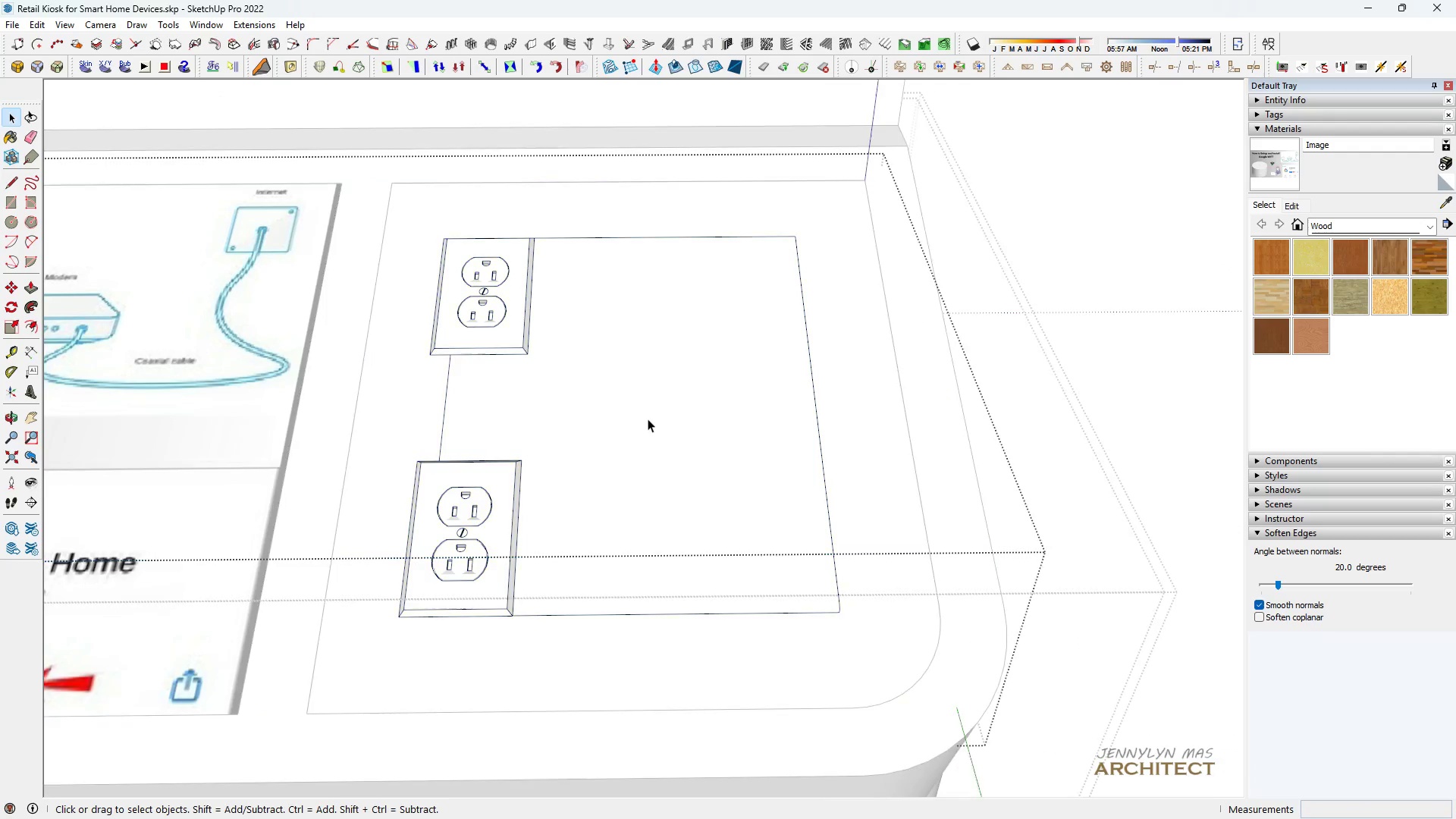 
triple_click([648, 419])
 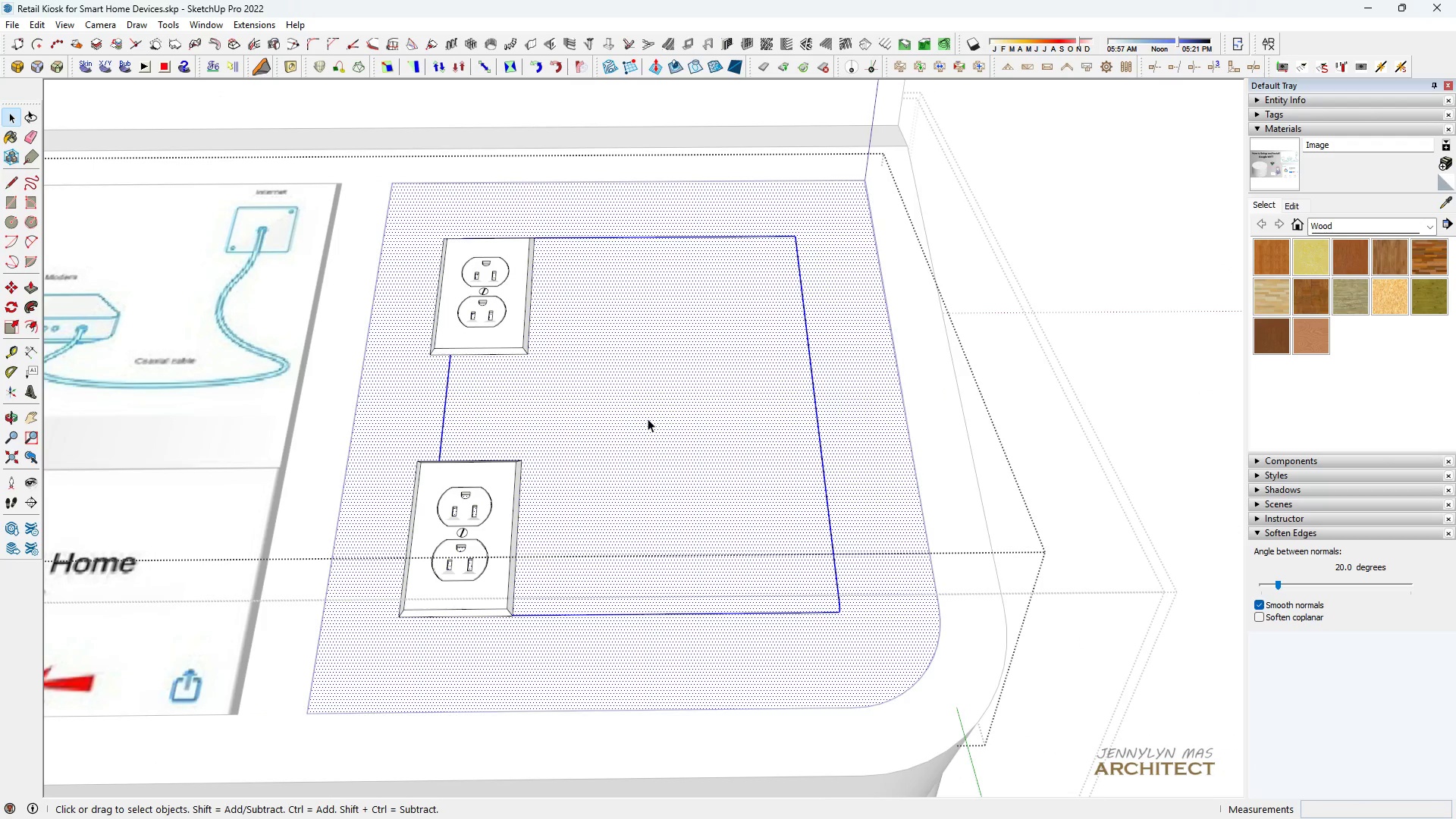 
triple_click([648, 419])
 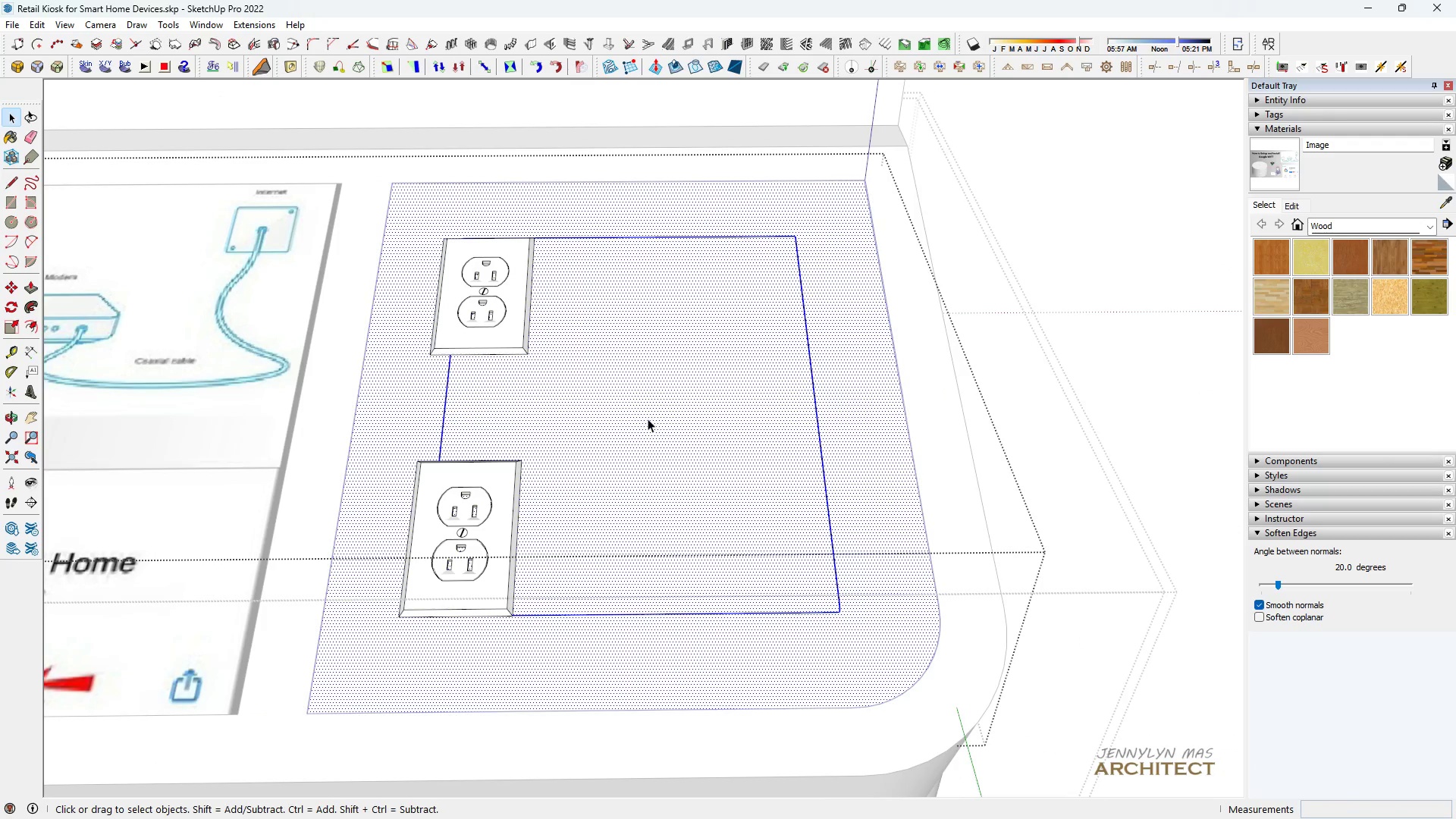 
left_click([648, 419])
 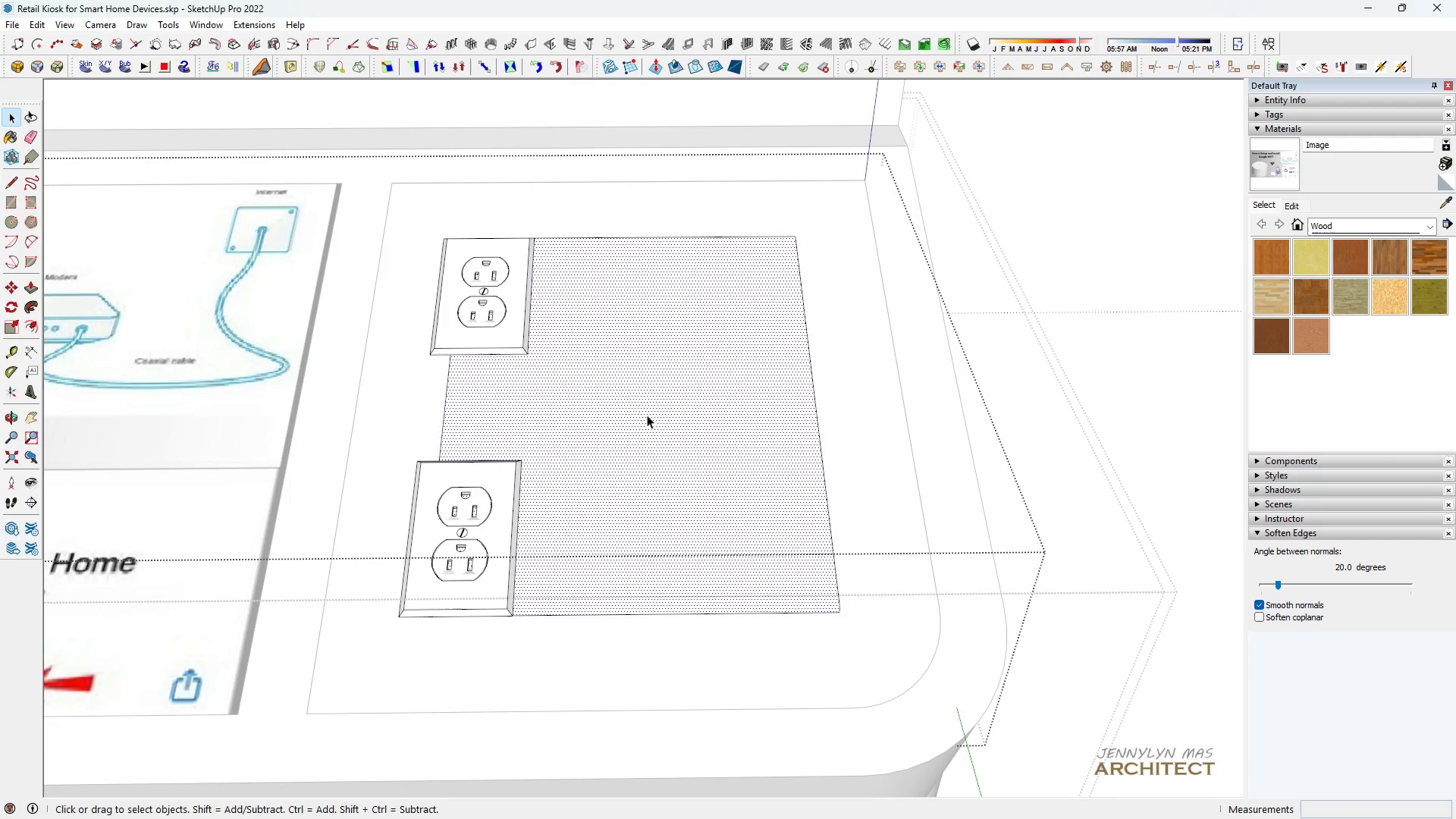 
type(hh m)
 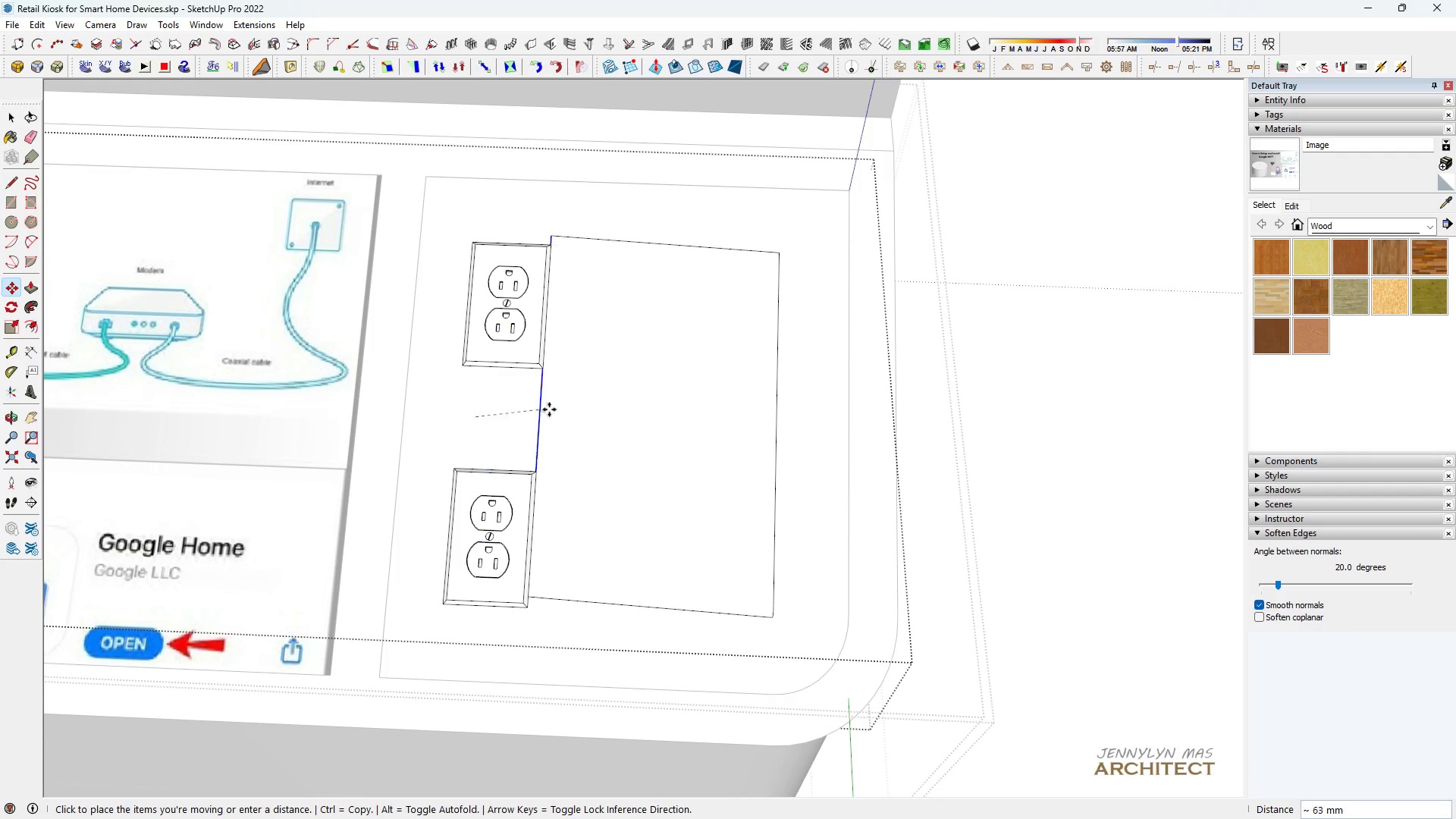 
scroll: coordinate [593, 392], scroll_direction: down, amount: 2.0
 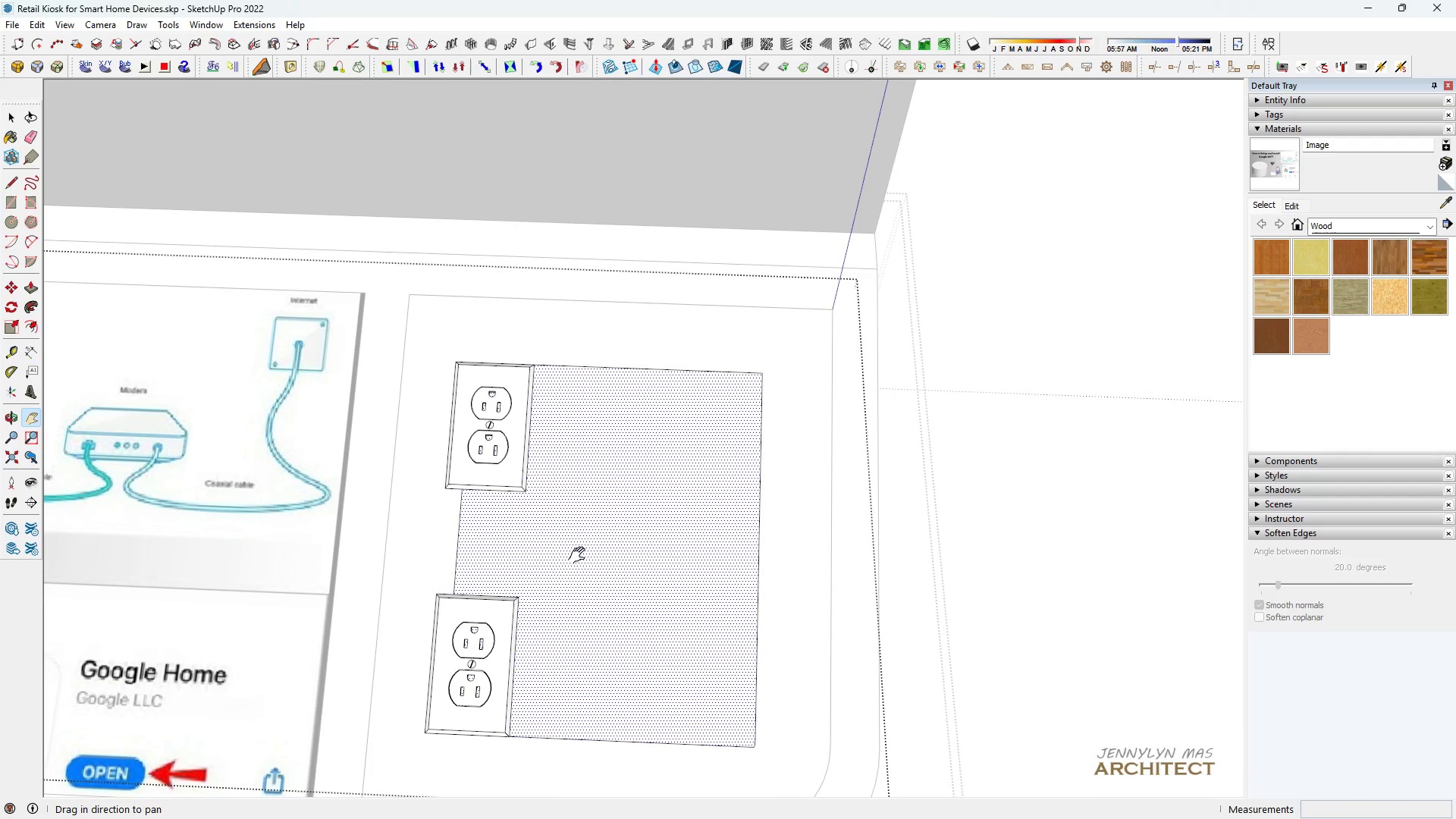 
left_click_drag(start_coordinate=[584, 540], to_coordinate=[601, 416])
 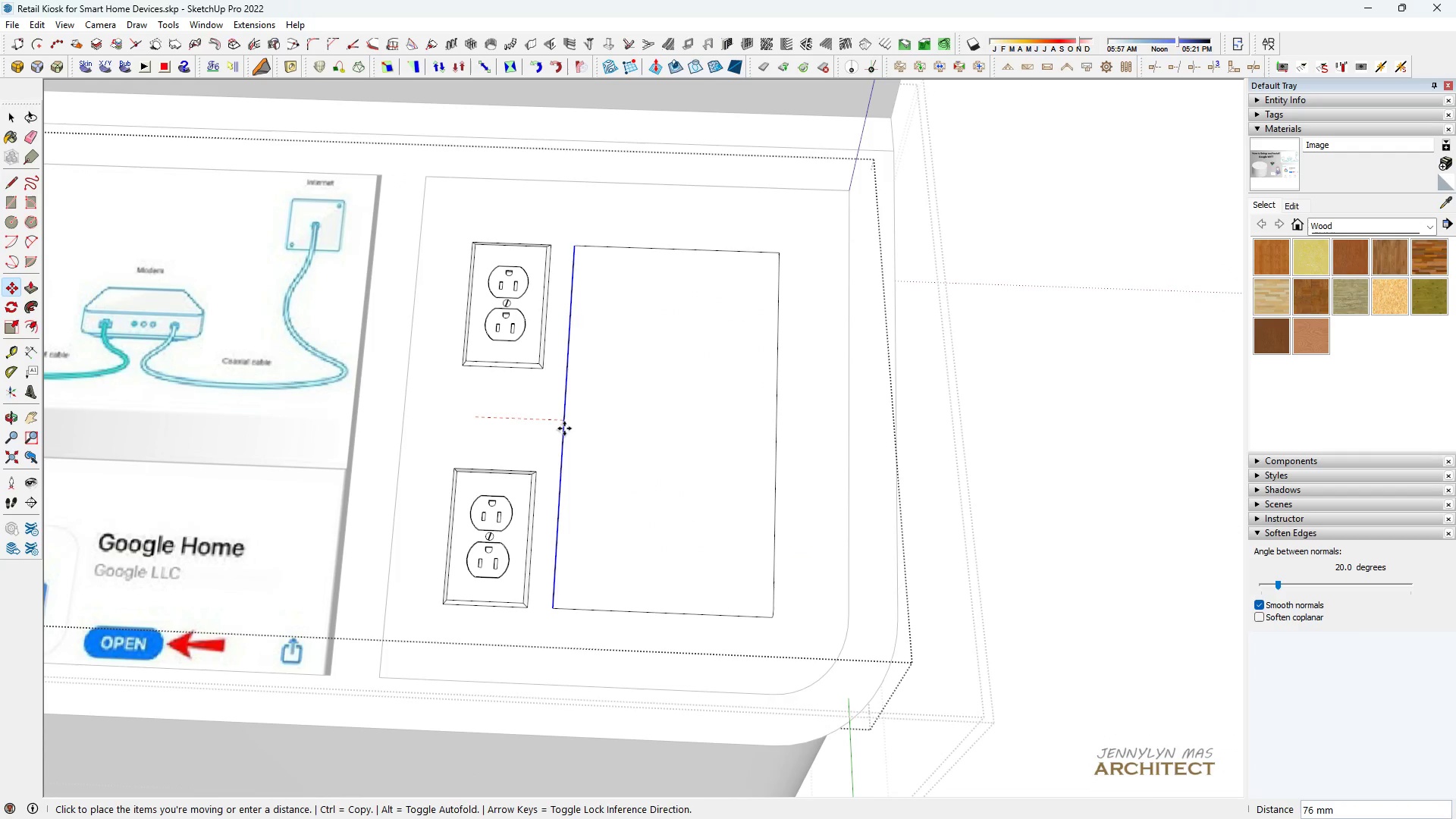 
left_click([563, 428])
 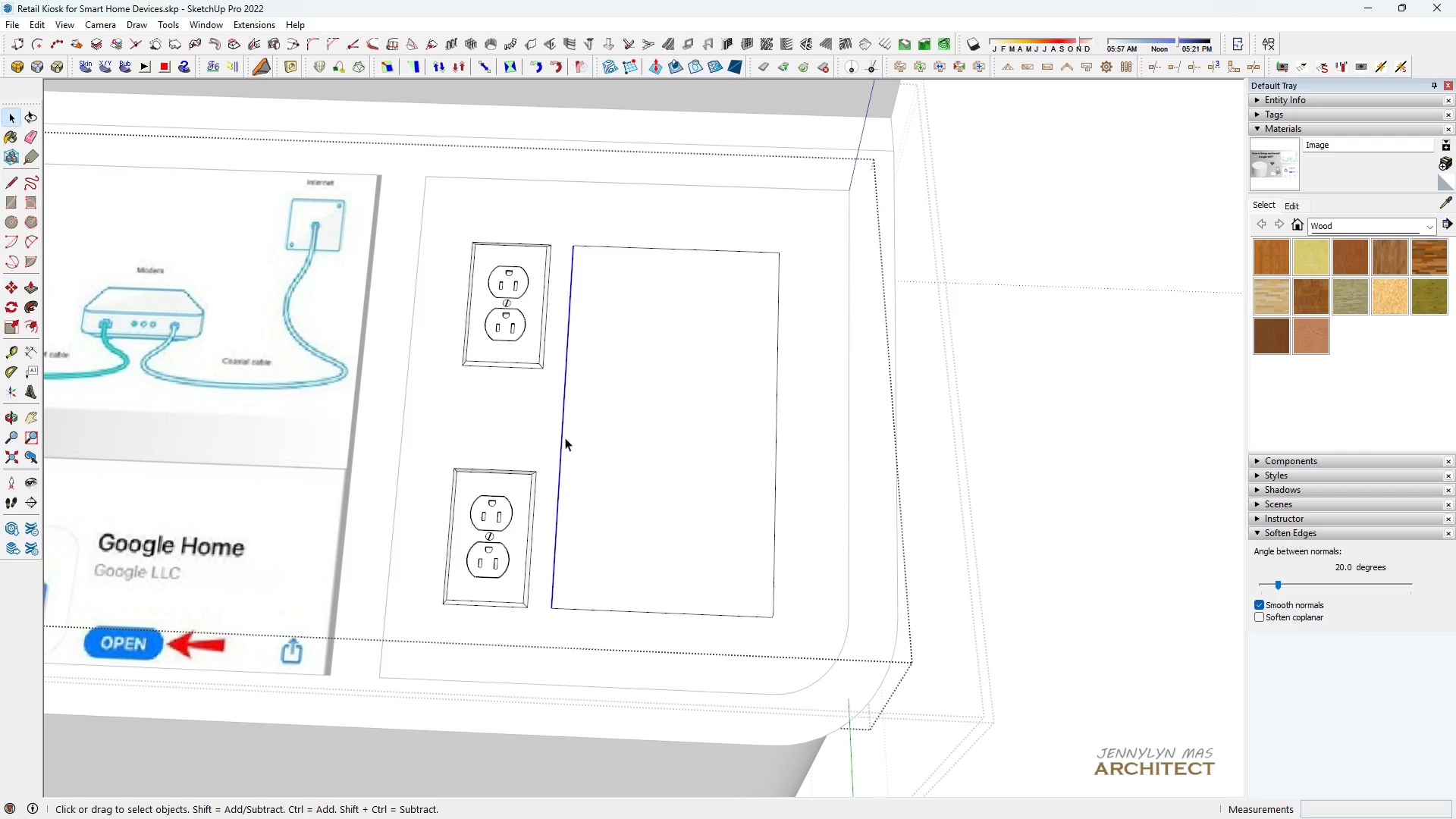 
key(Space)
 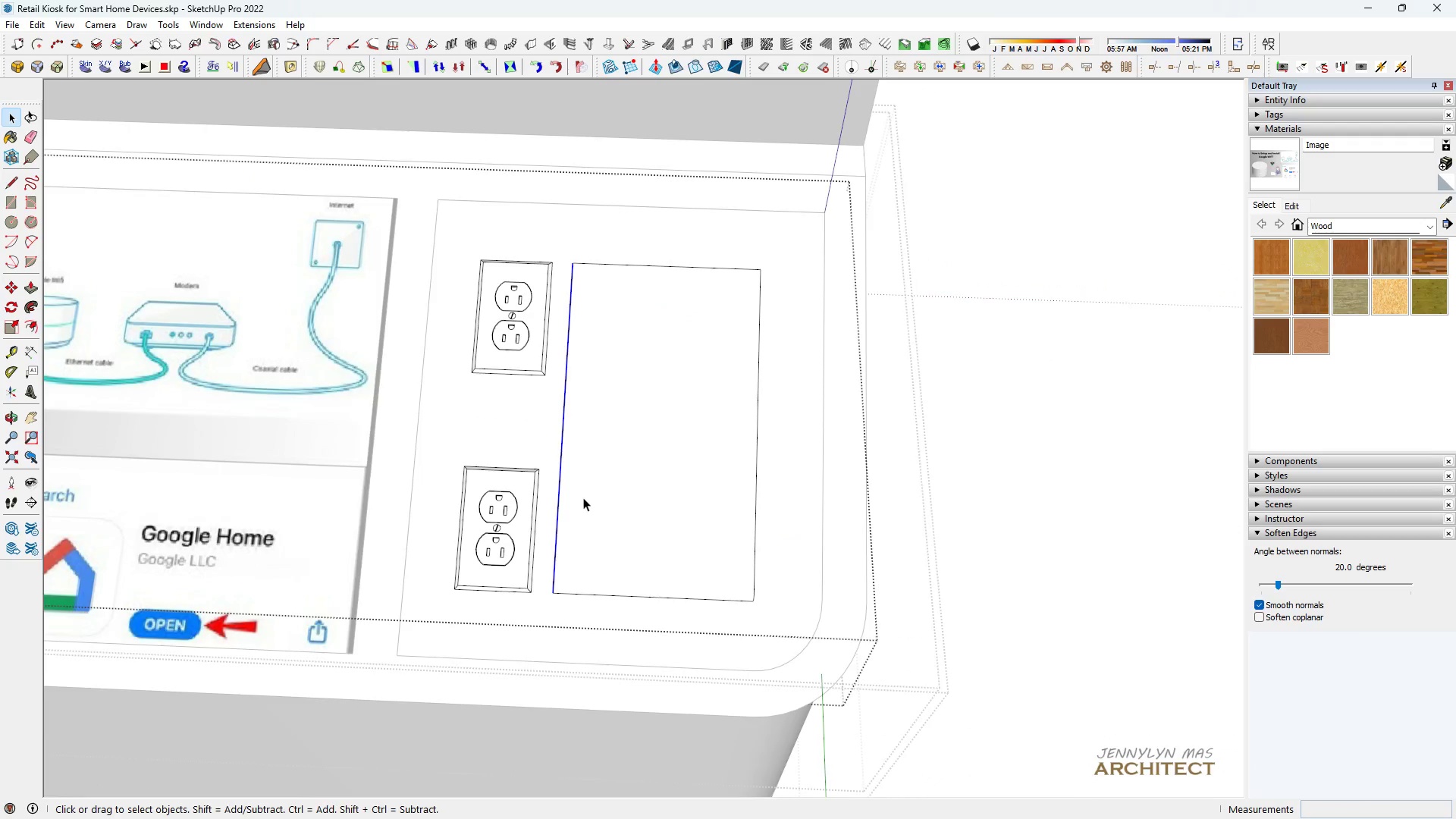 
scroll: coordinate [601, 495], scroll_direction: down, amount: 1.0
 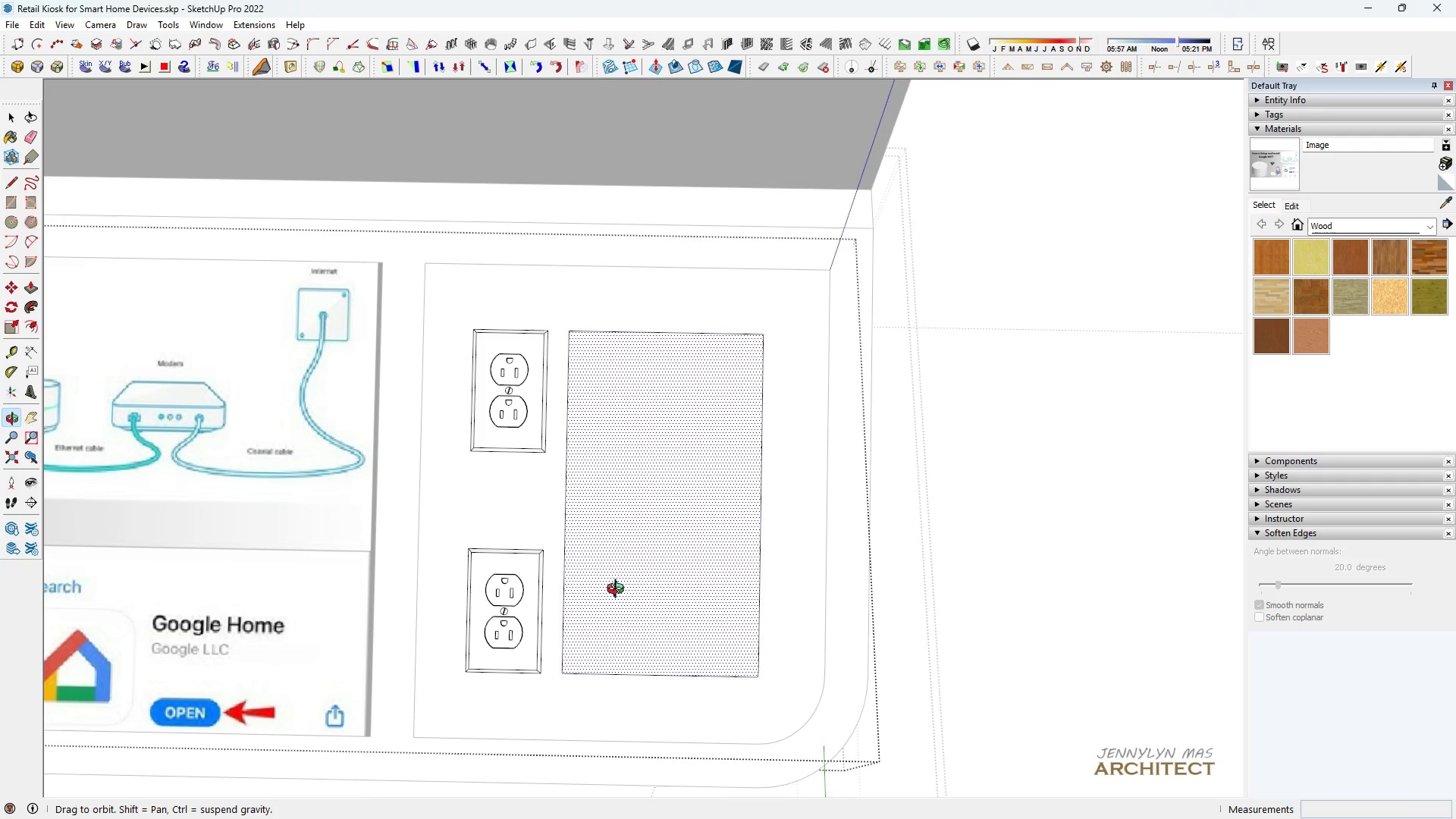 
key(H)
 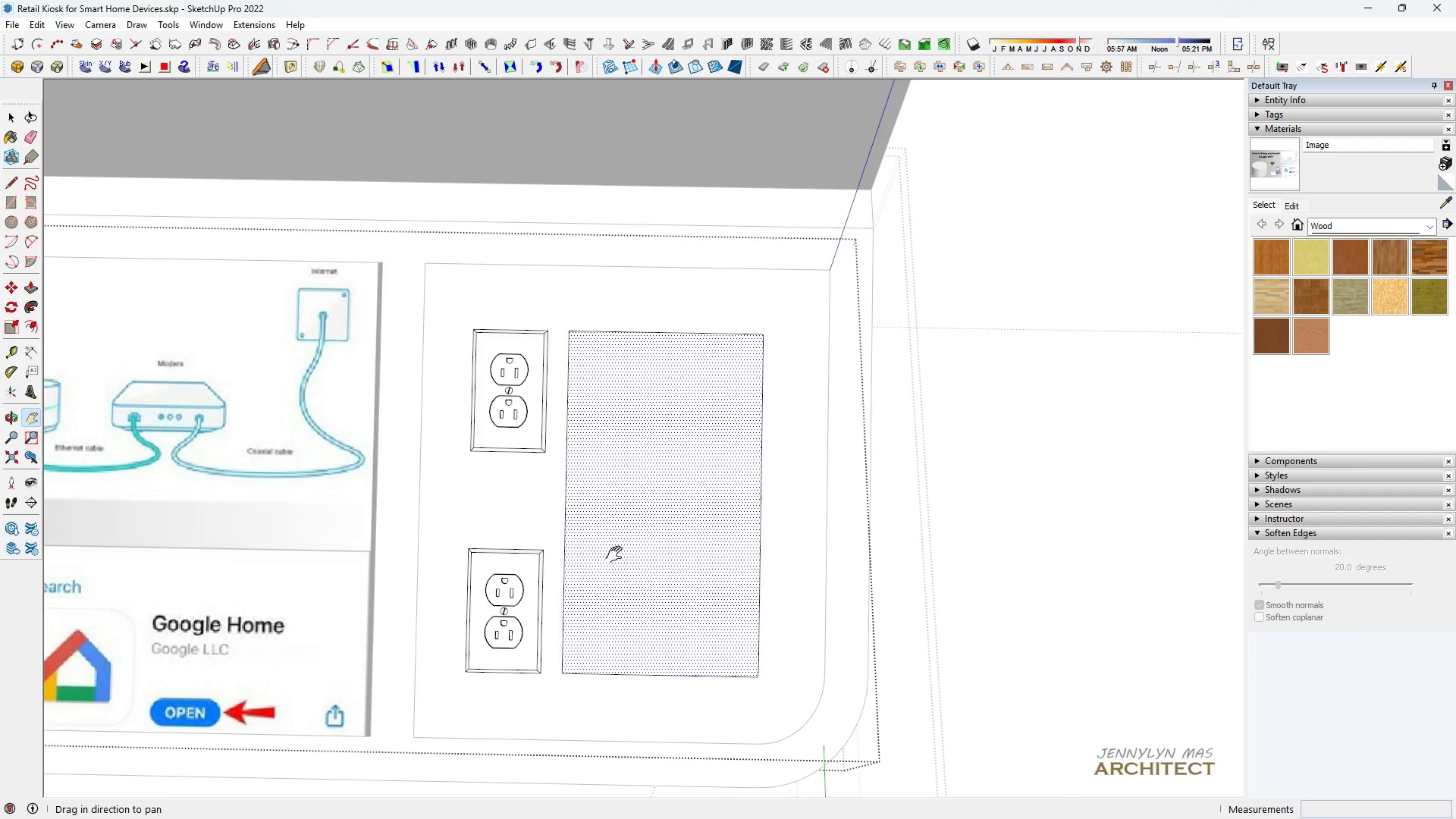 
left_click_drag(start_coordinate=[619, 504], to_coordinate=[599, 449])
 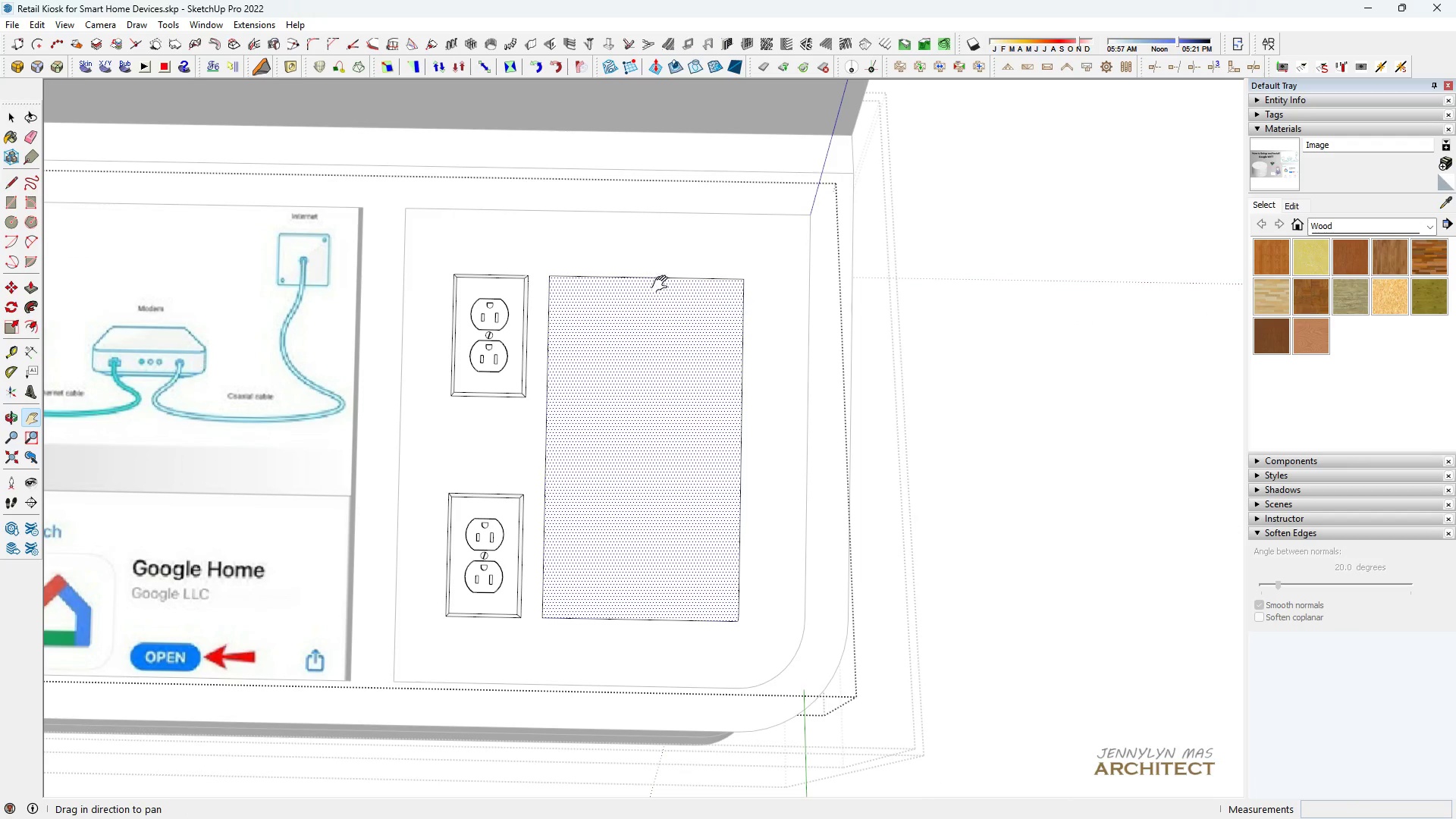 
key(Space)
 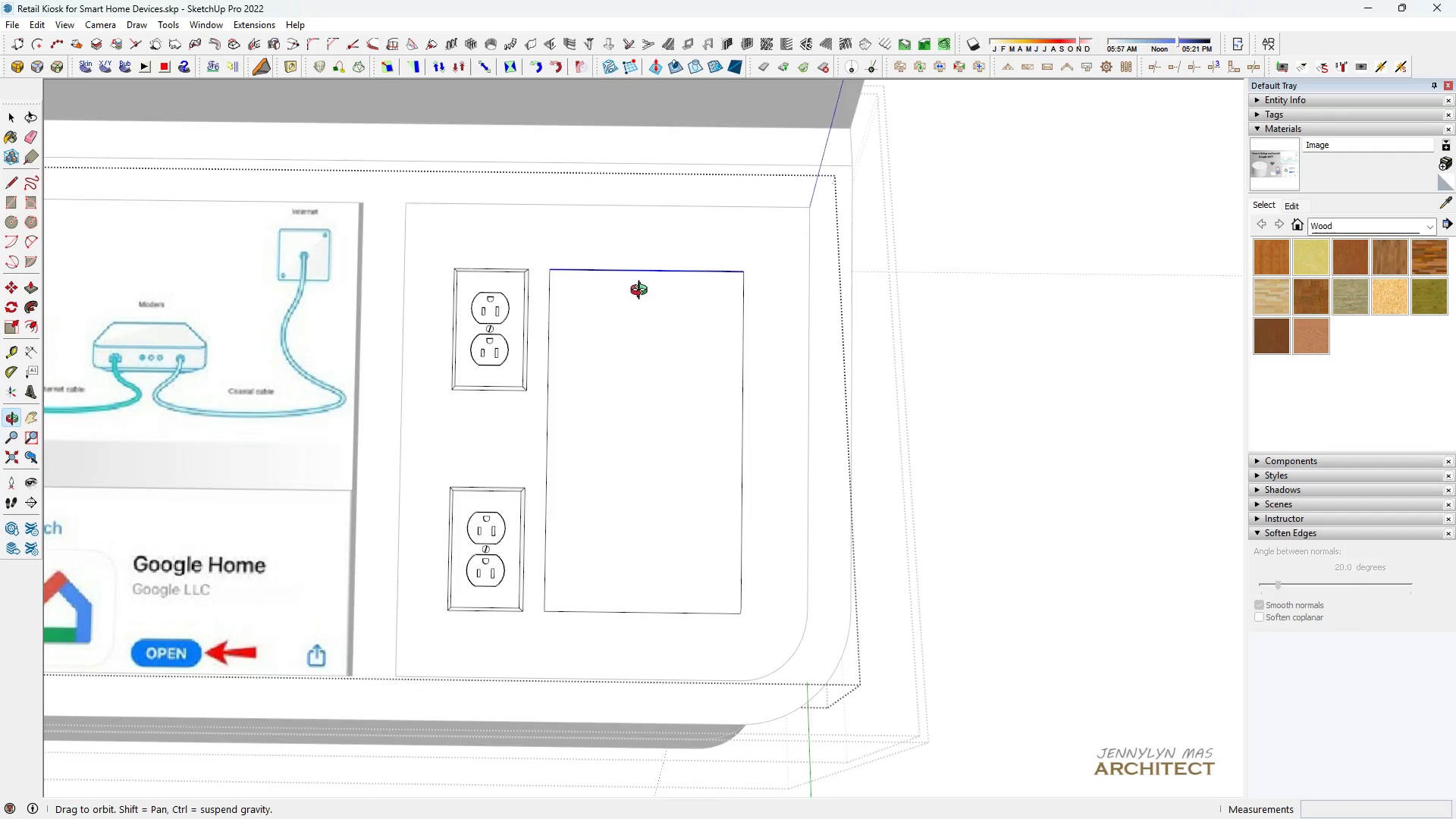 
key(M)
 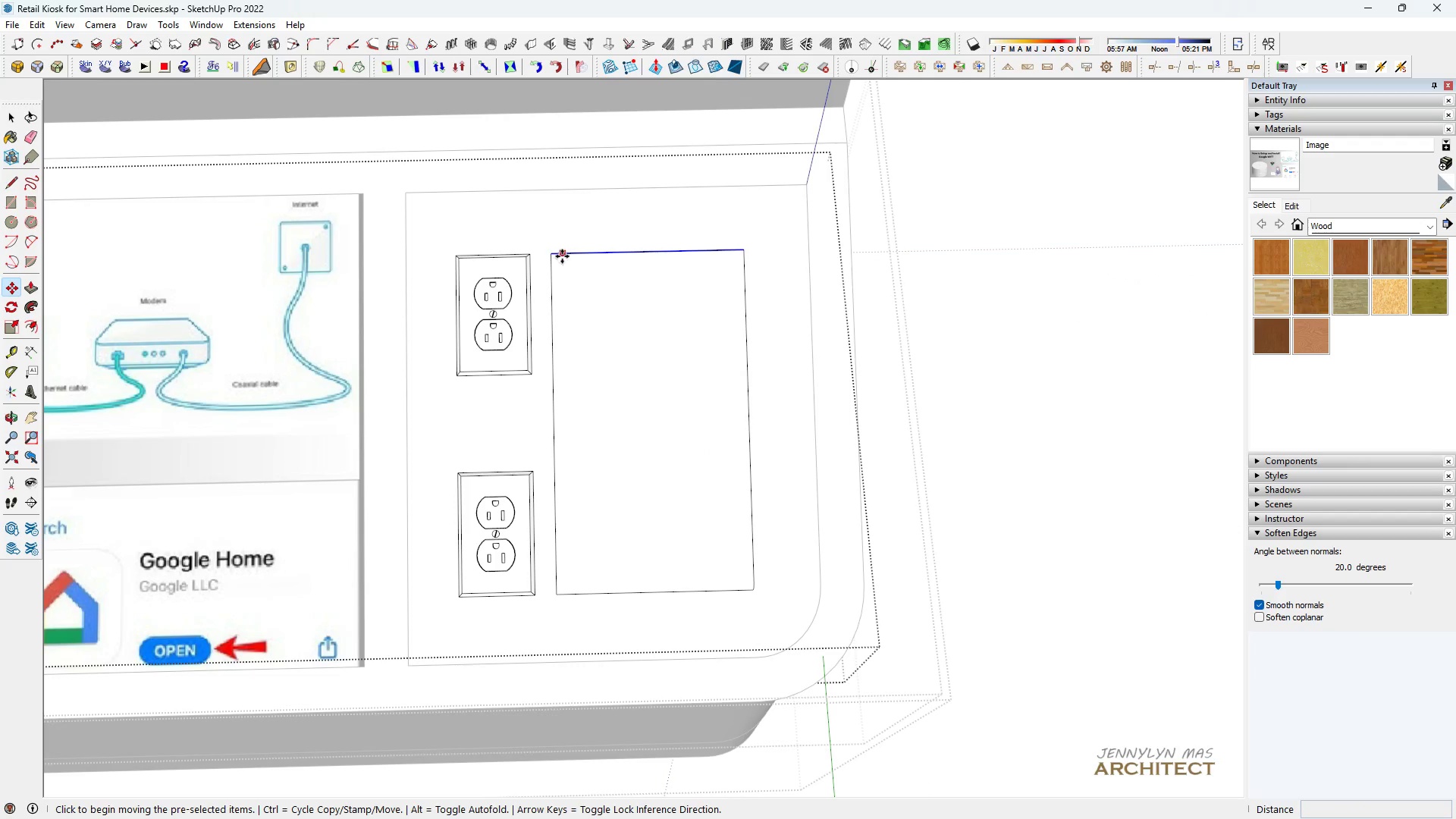 
key(Control+ControlLeft)
 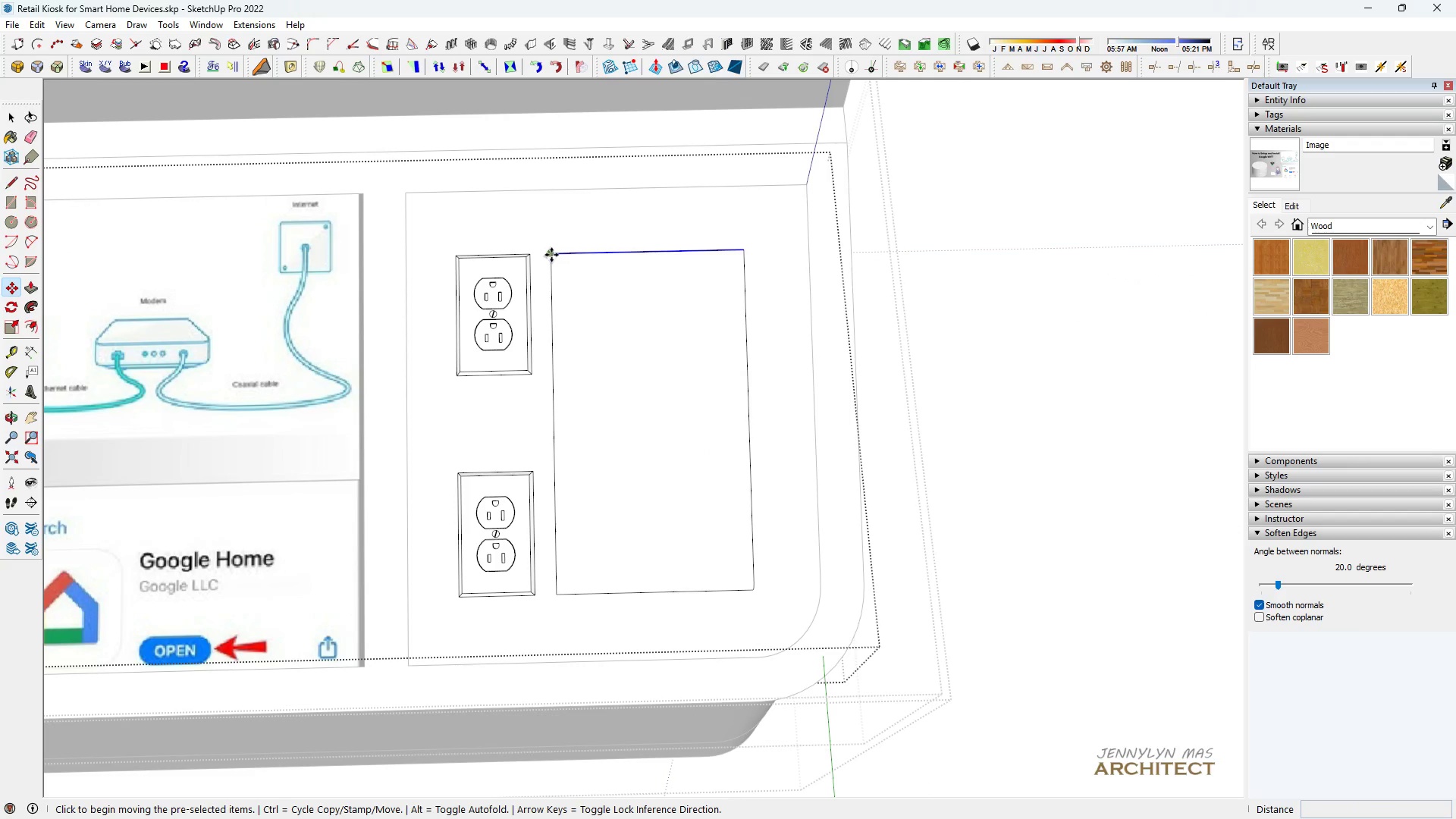 
left_click([551, 255])
 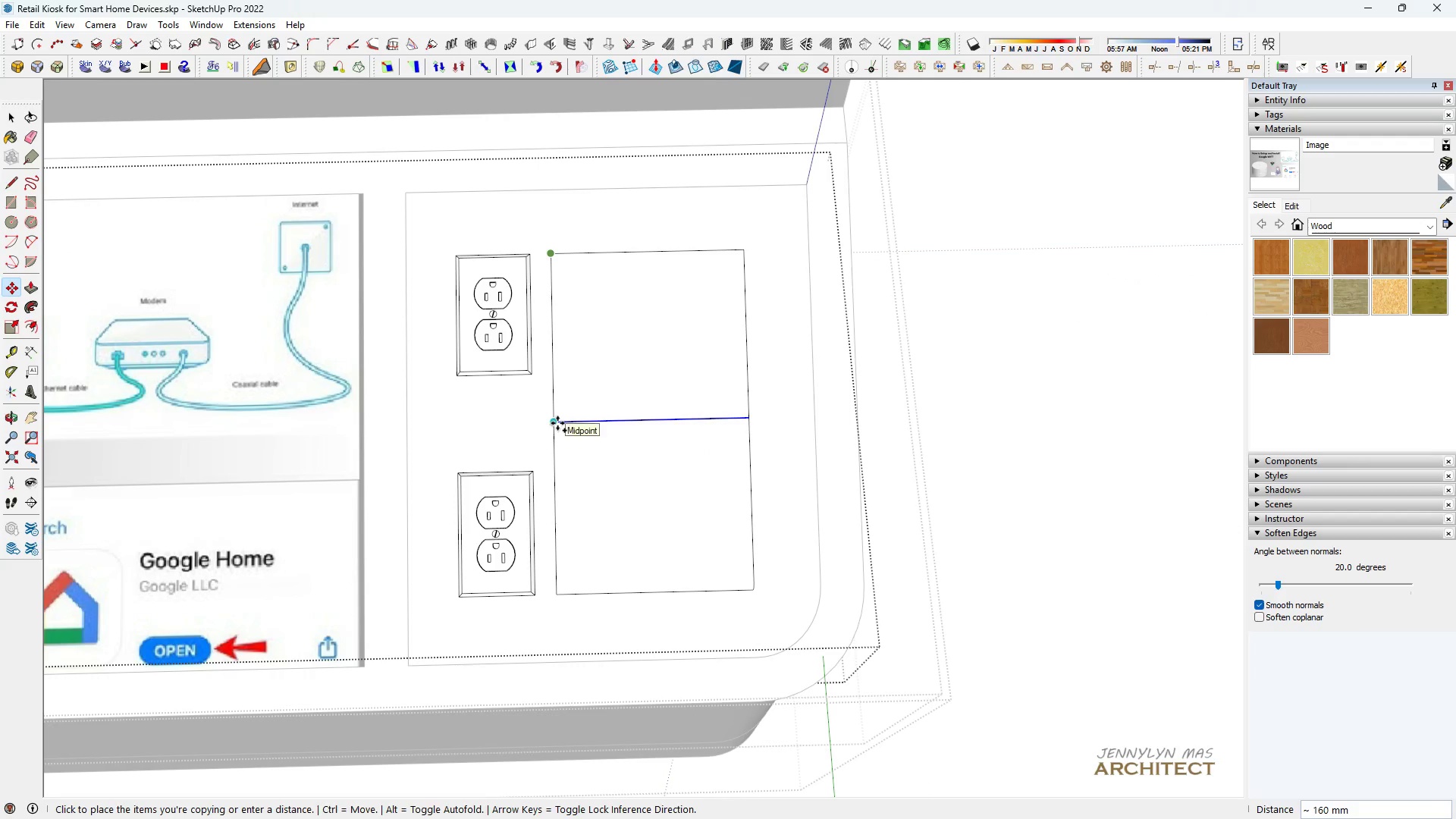 
left_click([557, 423])
 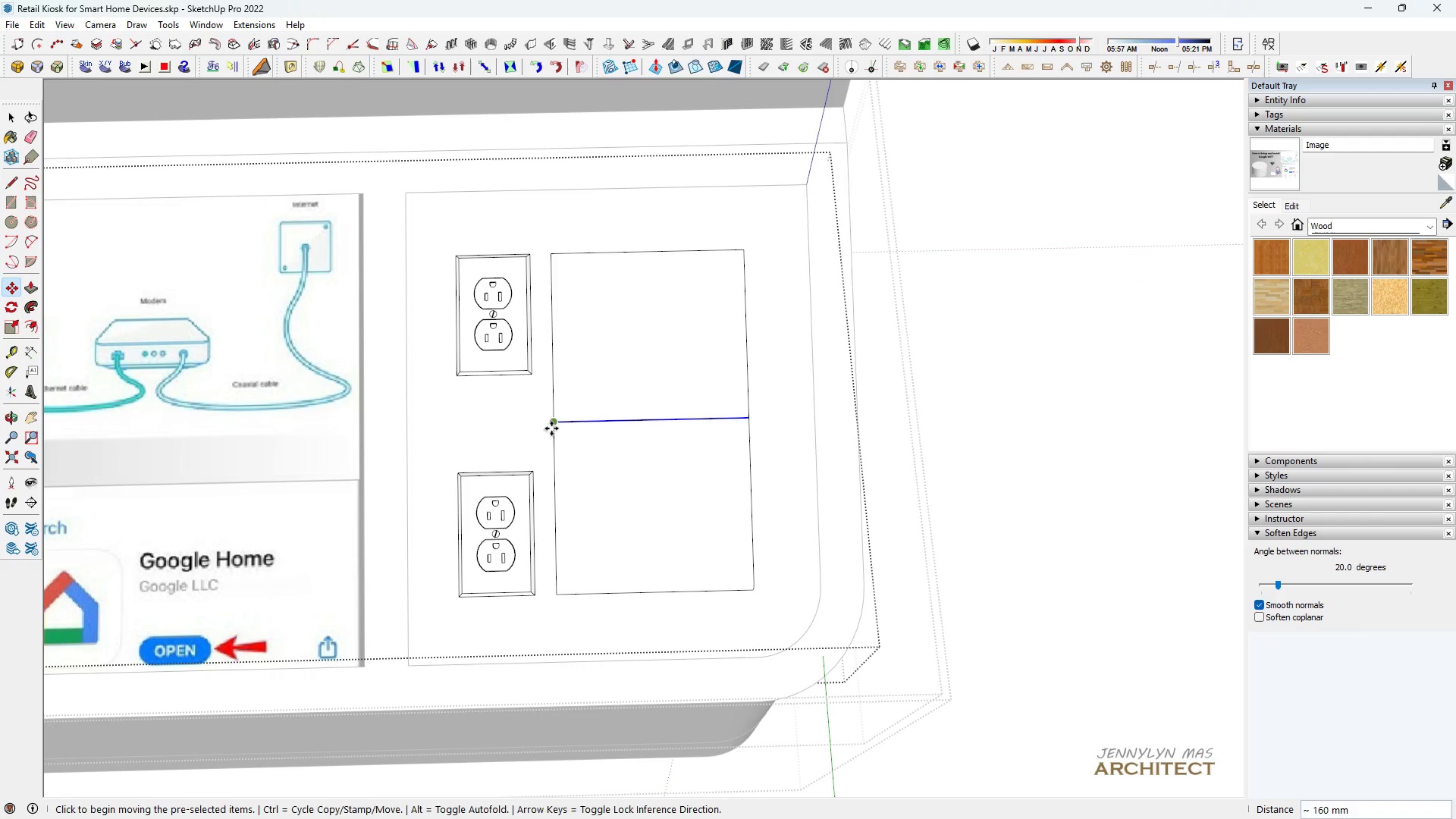 
key(Space)
 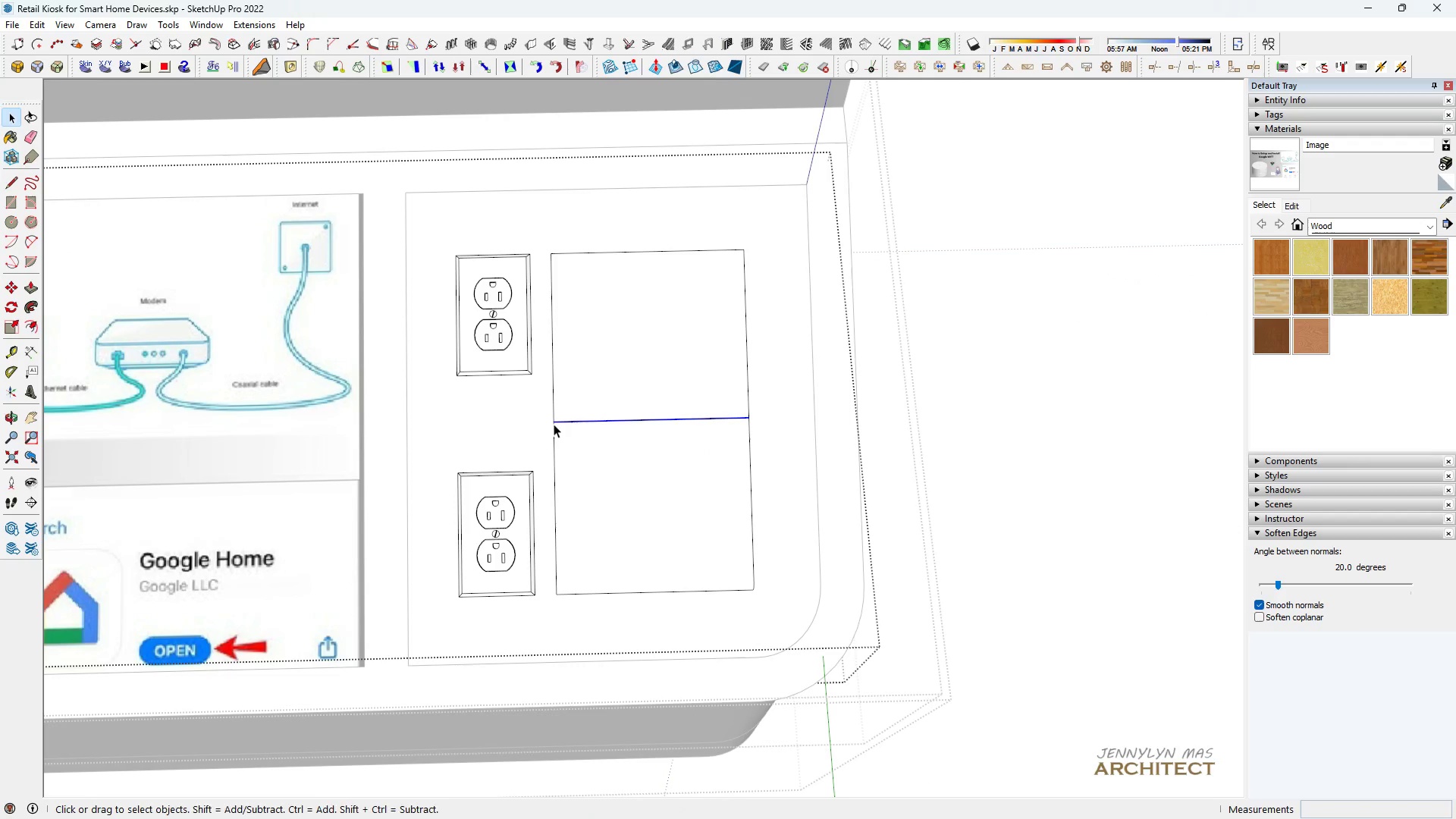 
key(M)
 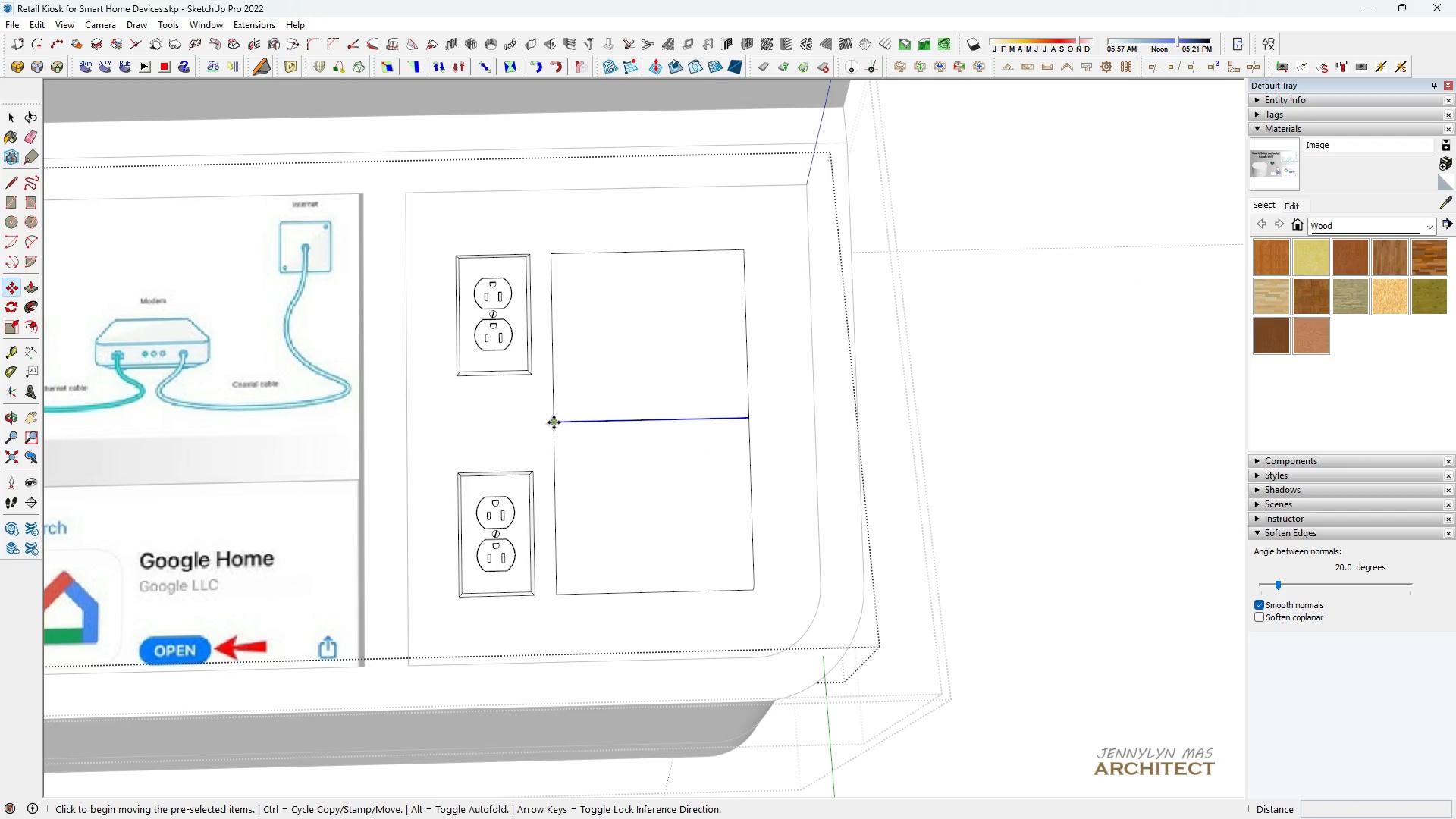 
key(Control+ControlLeft)
 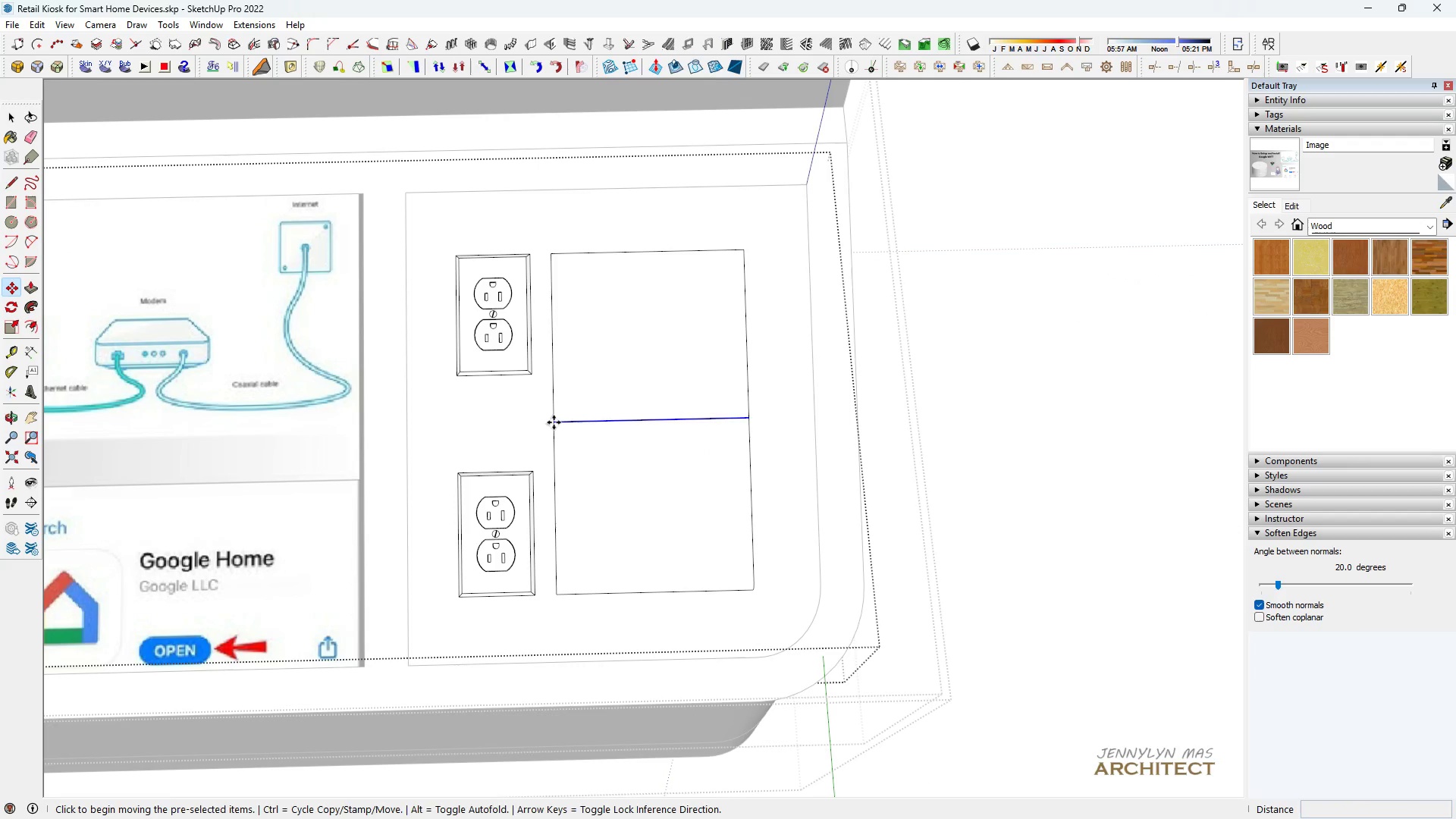 
left_click([554, 422])
 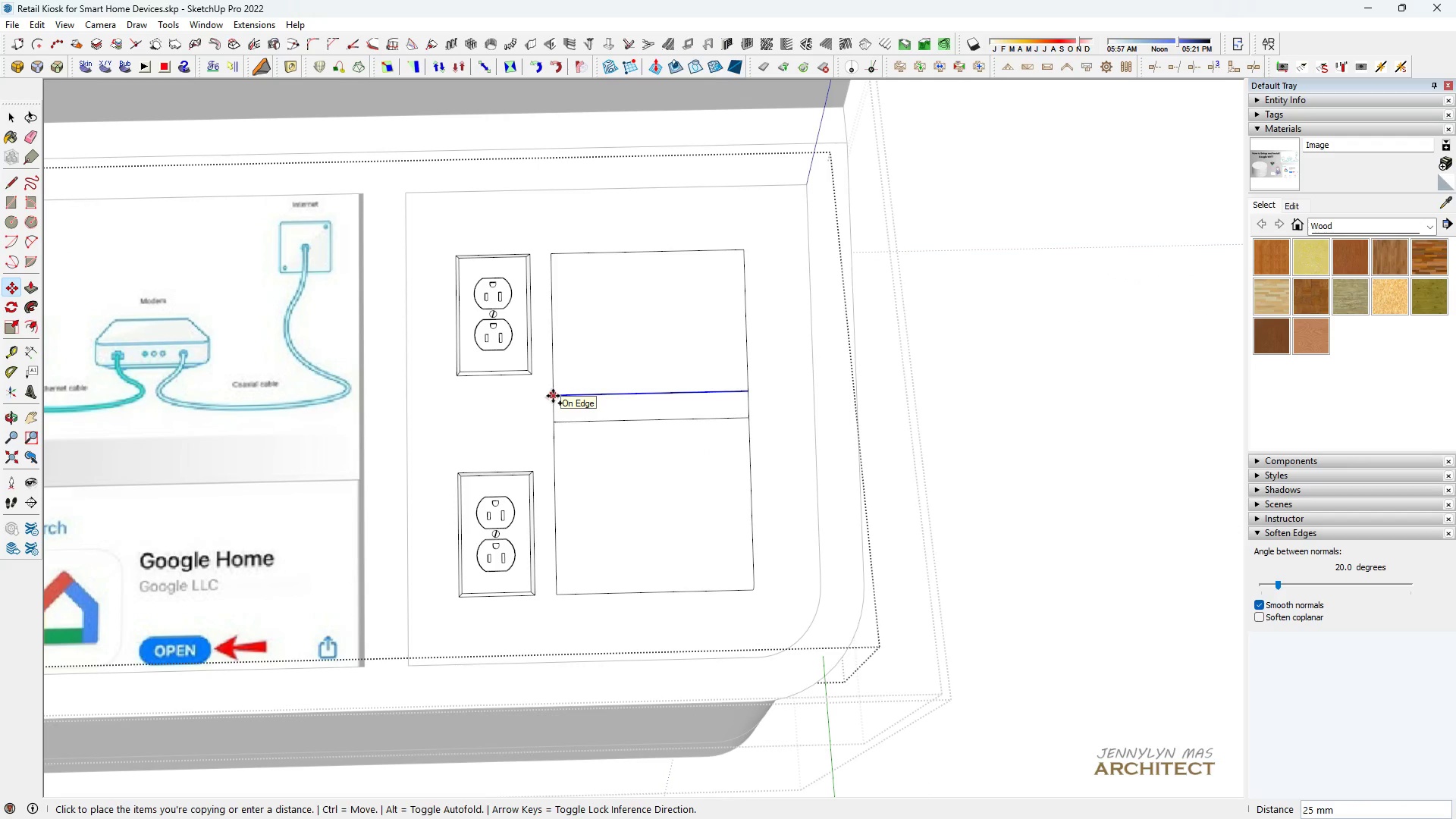 
type(20)
 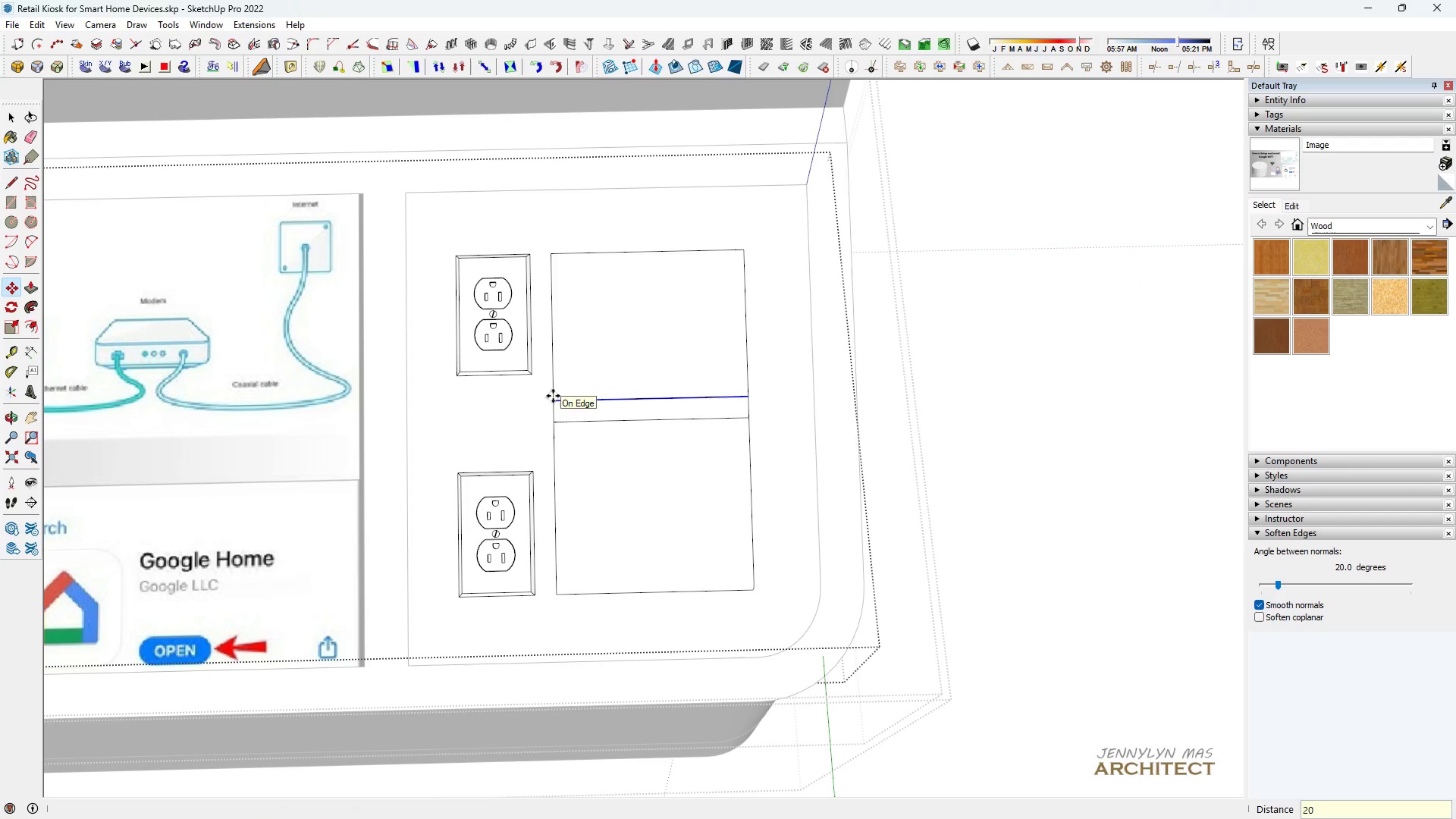 
key(Enter)
 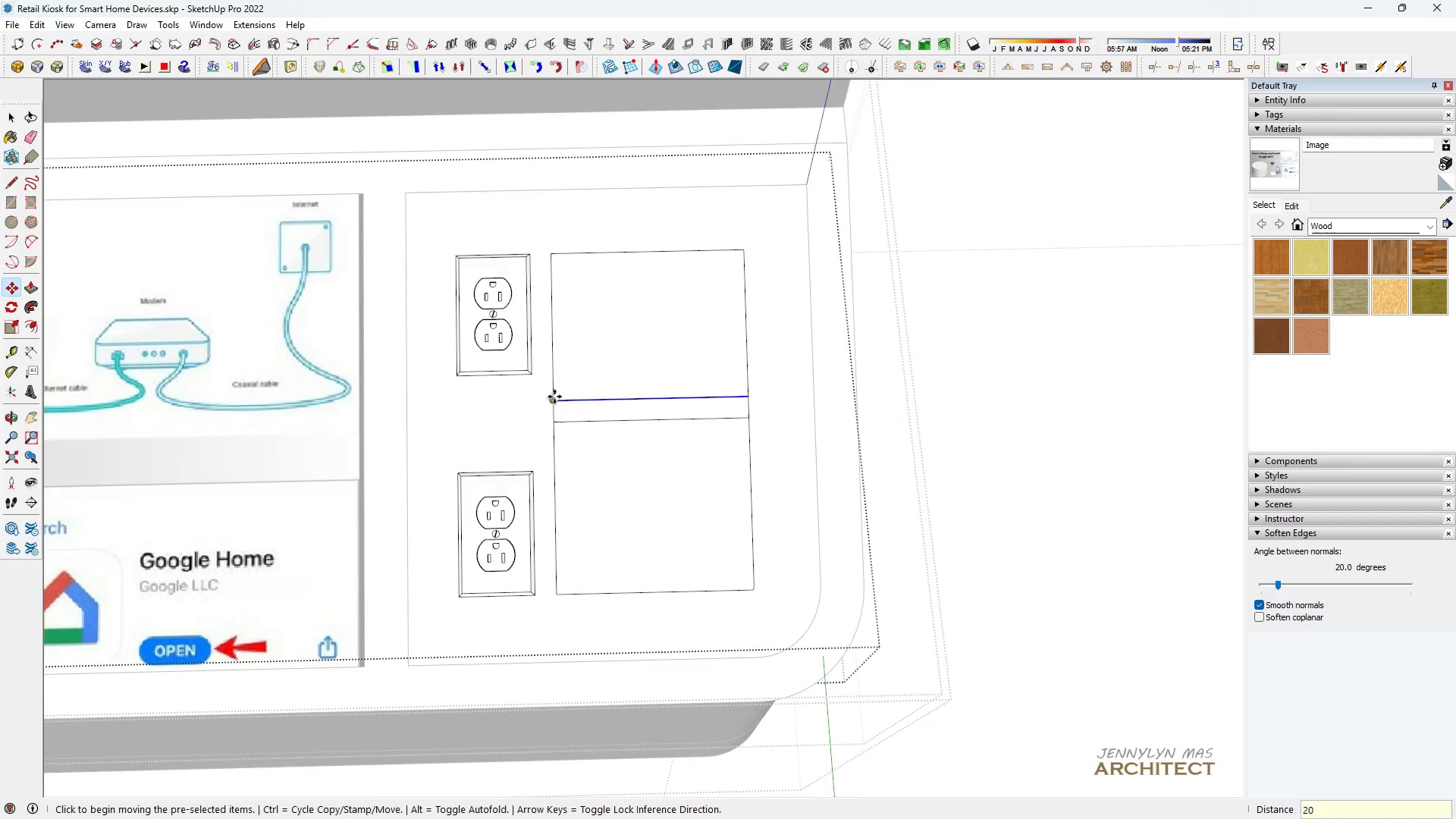 
scroll: coordinate [557, 400], scroll_direction: up, amount: 4.0
 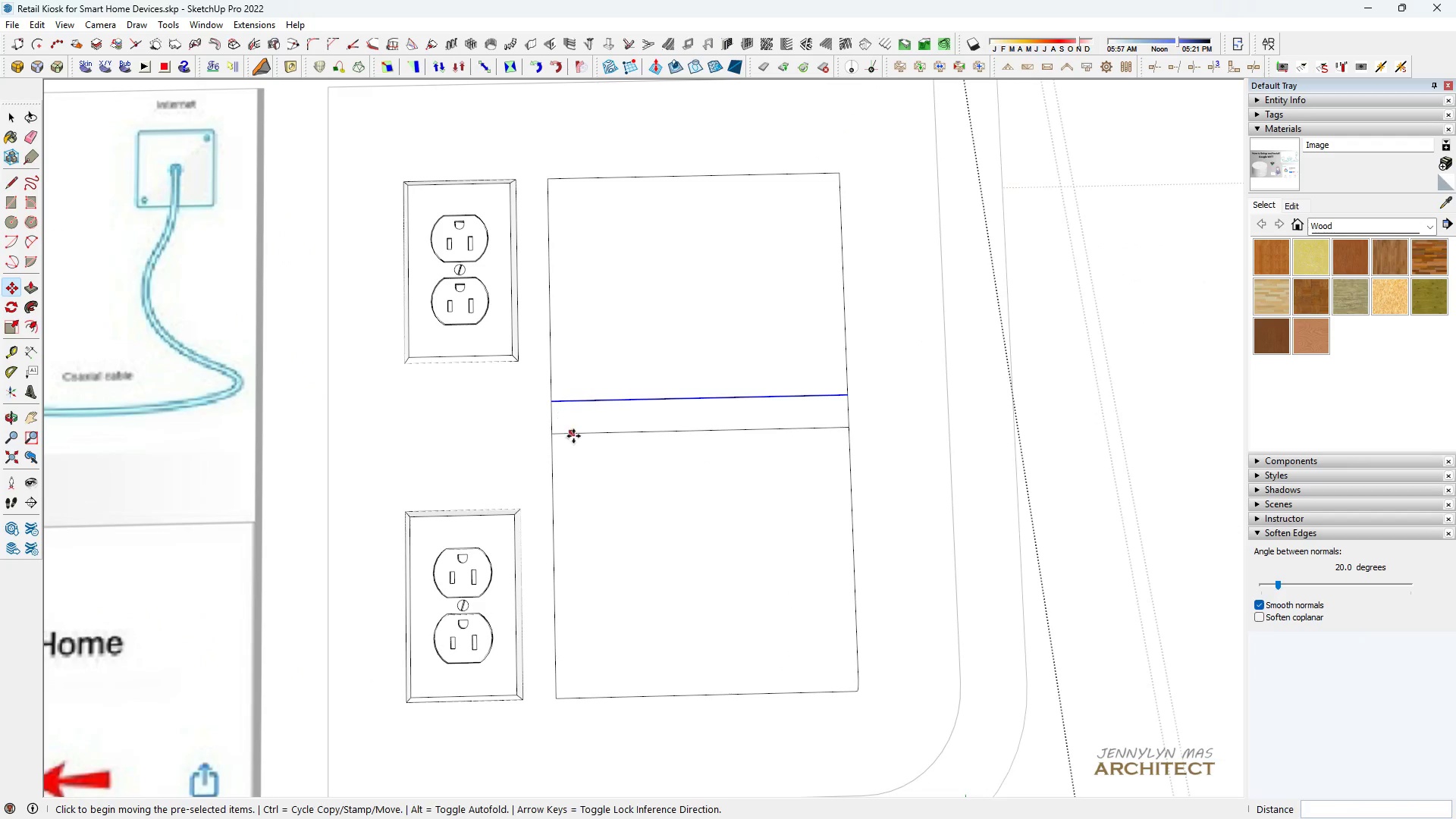 
key(Space)
 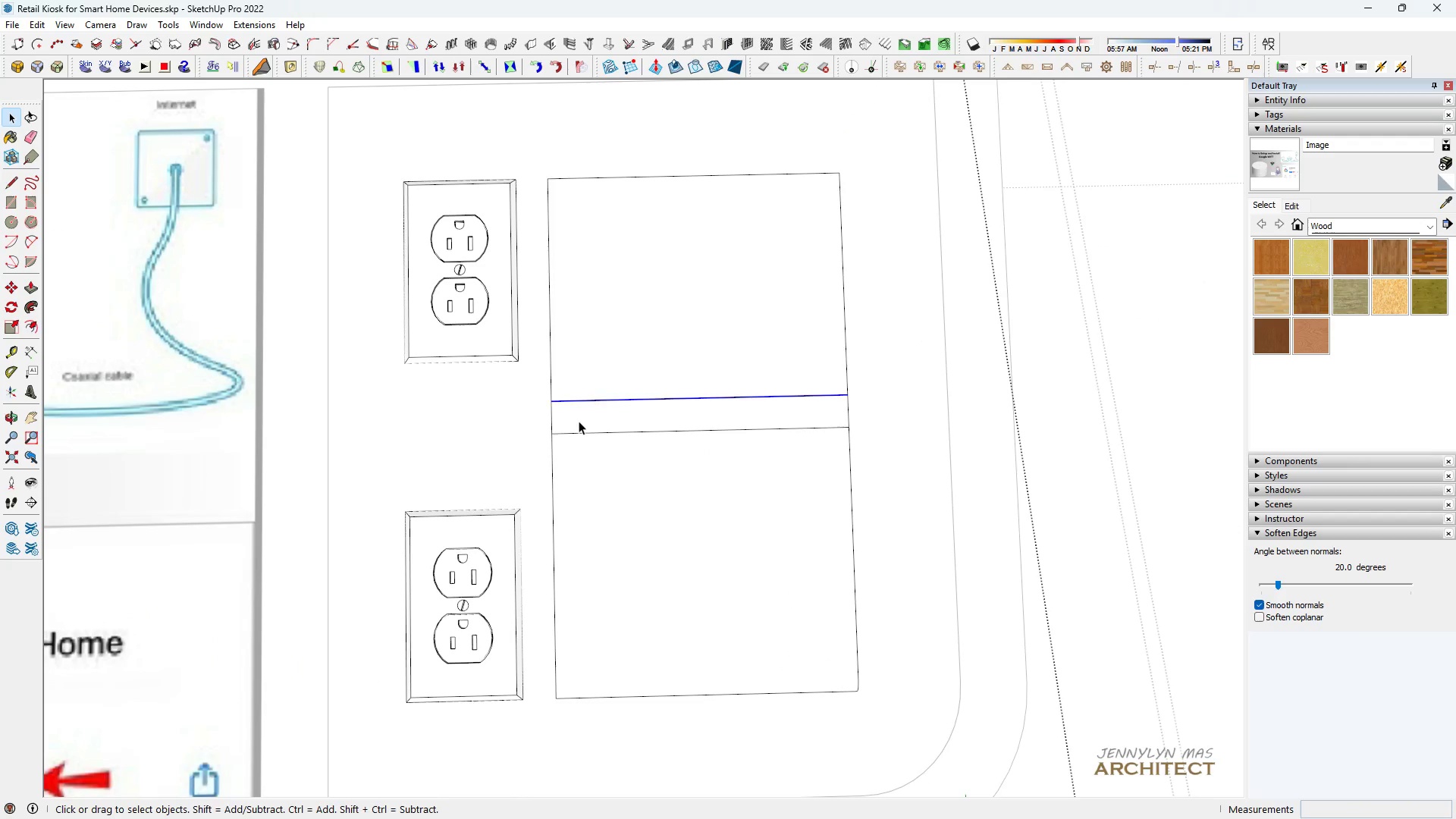 
left_click([579, 421])
 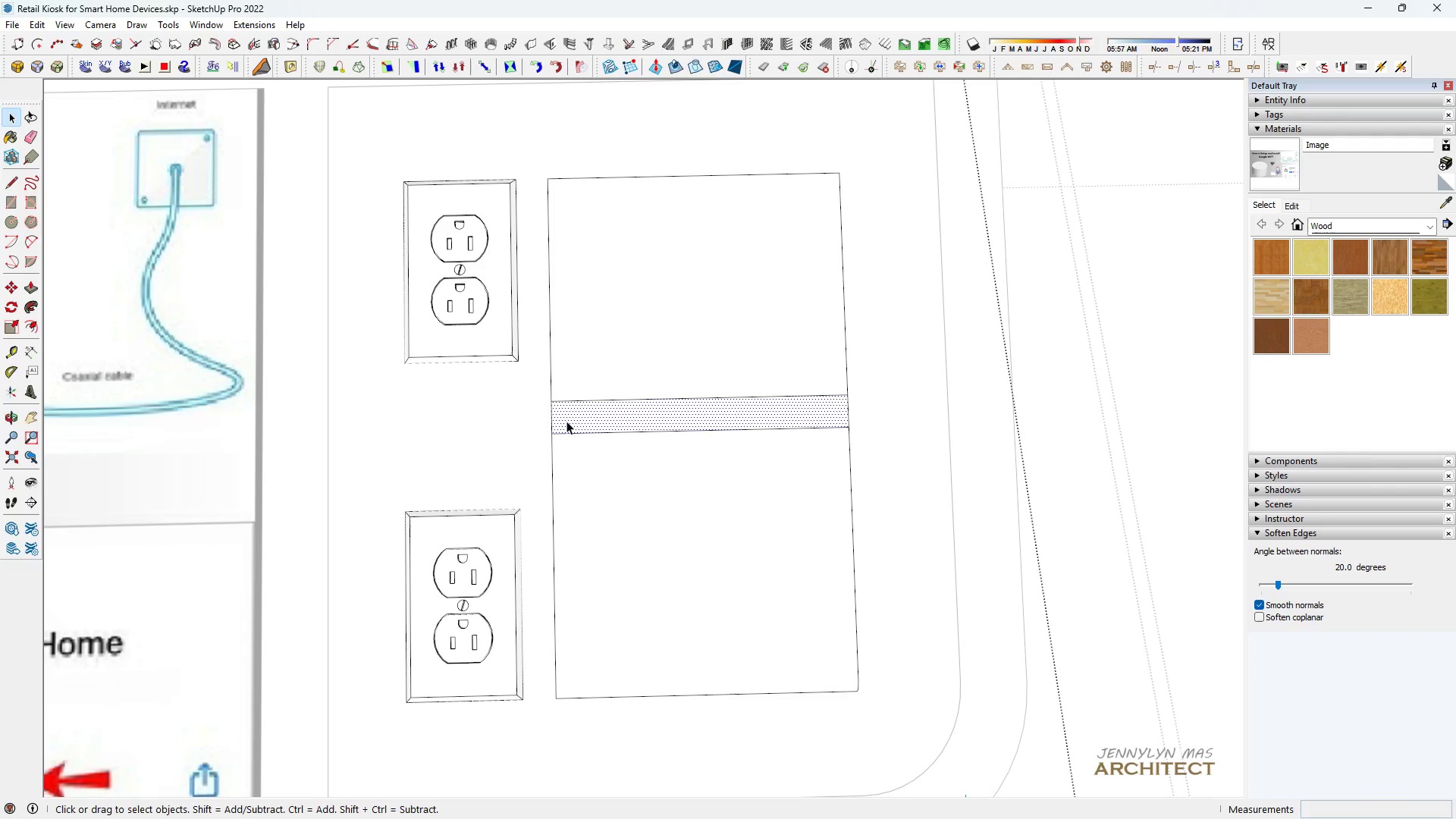 
key(M)
 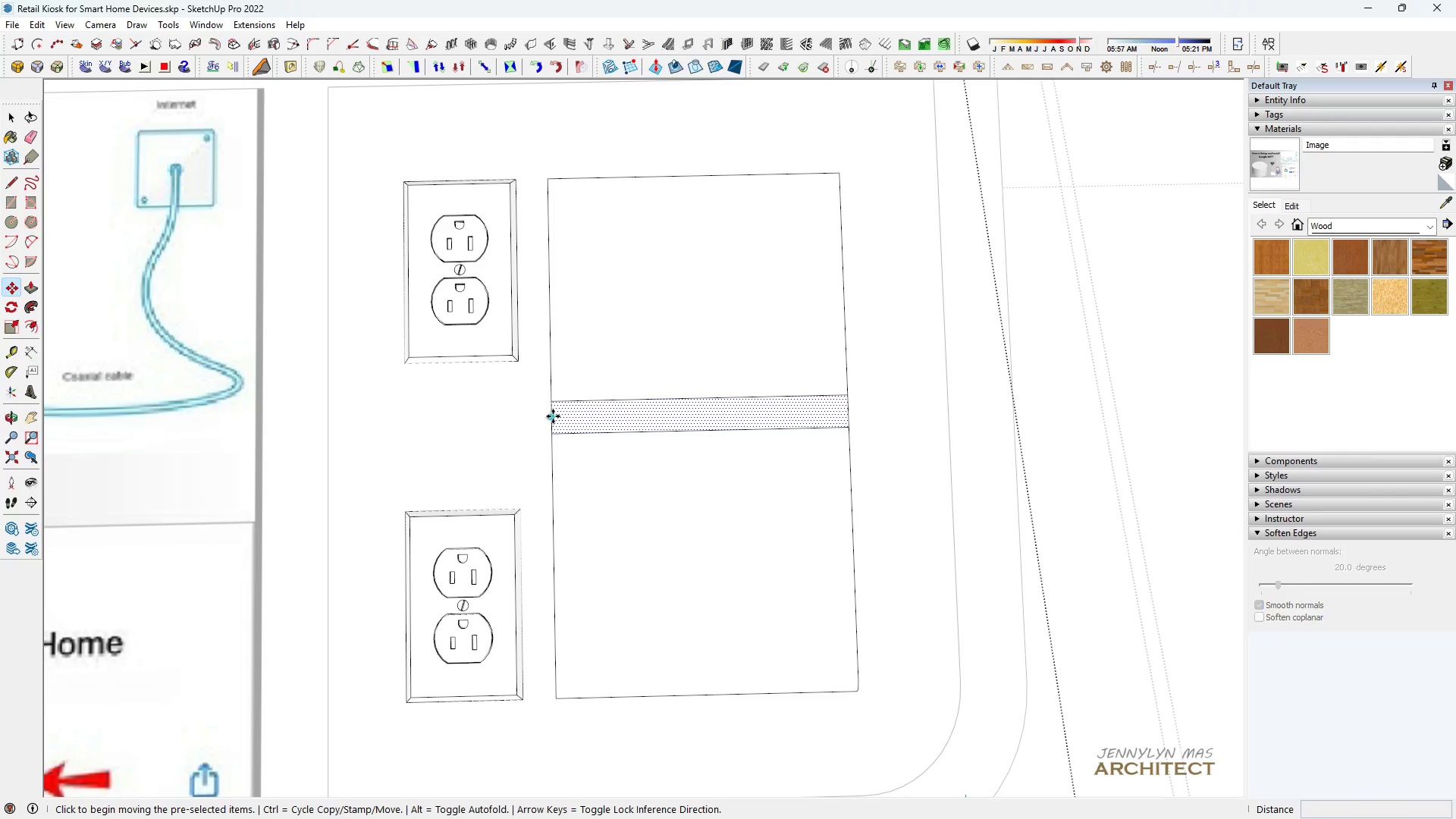 
left_click([553, 416])
 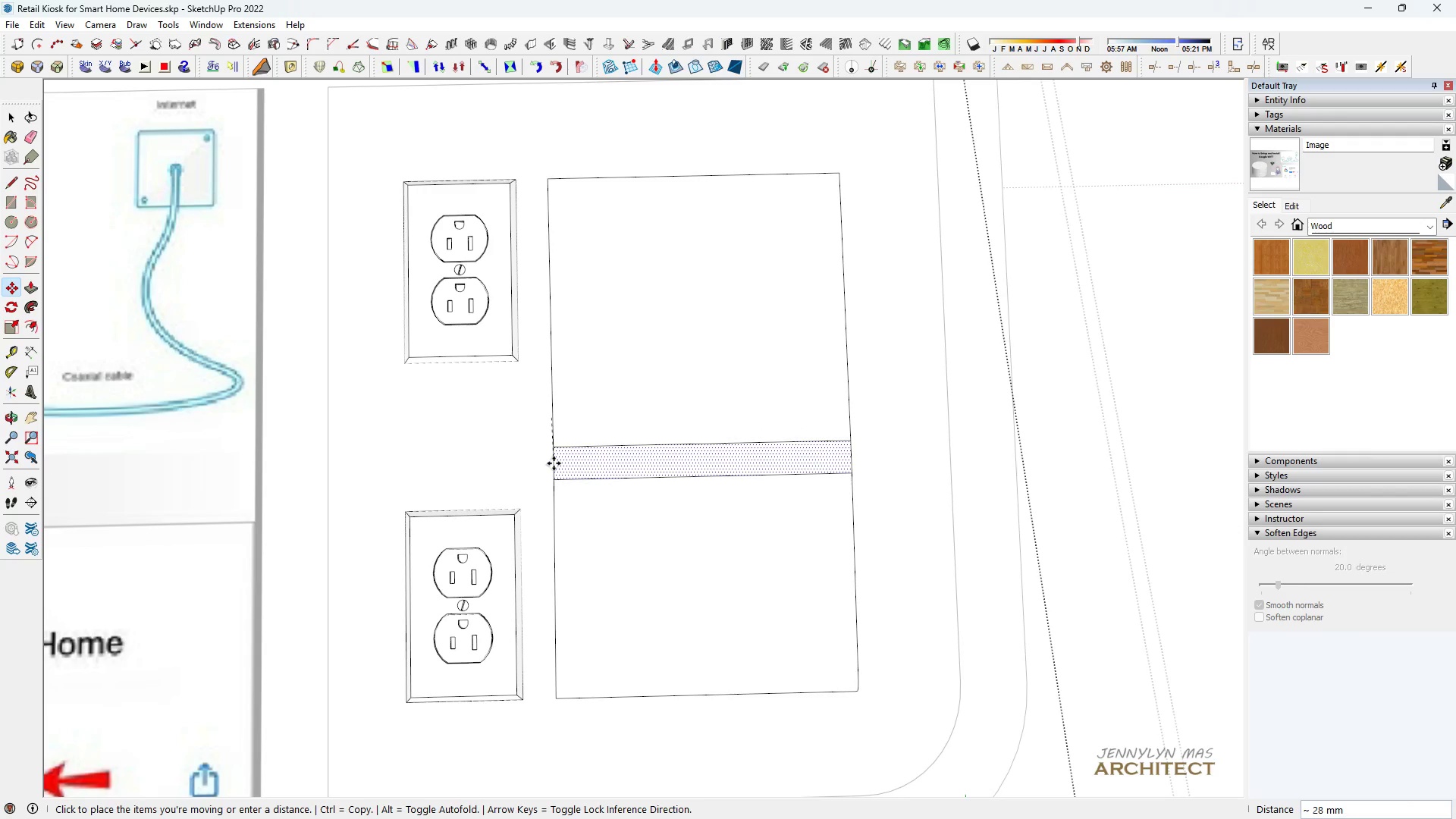 
key(Space)
 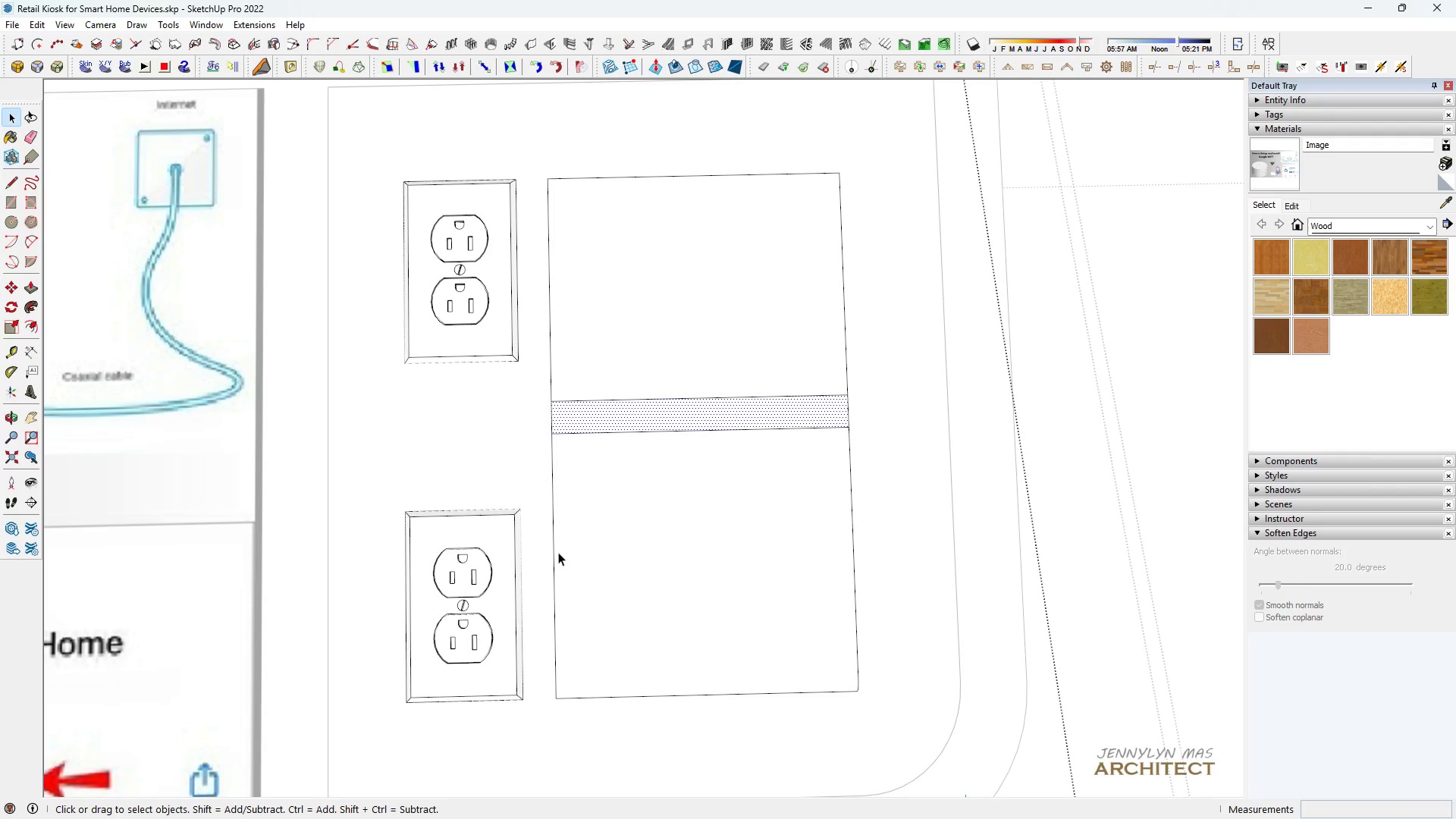 
key(M)
 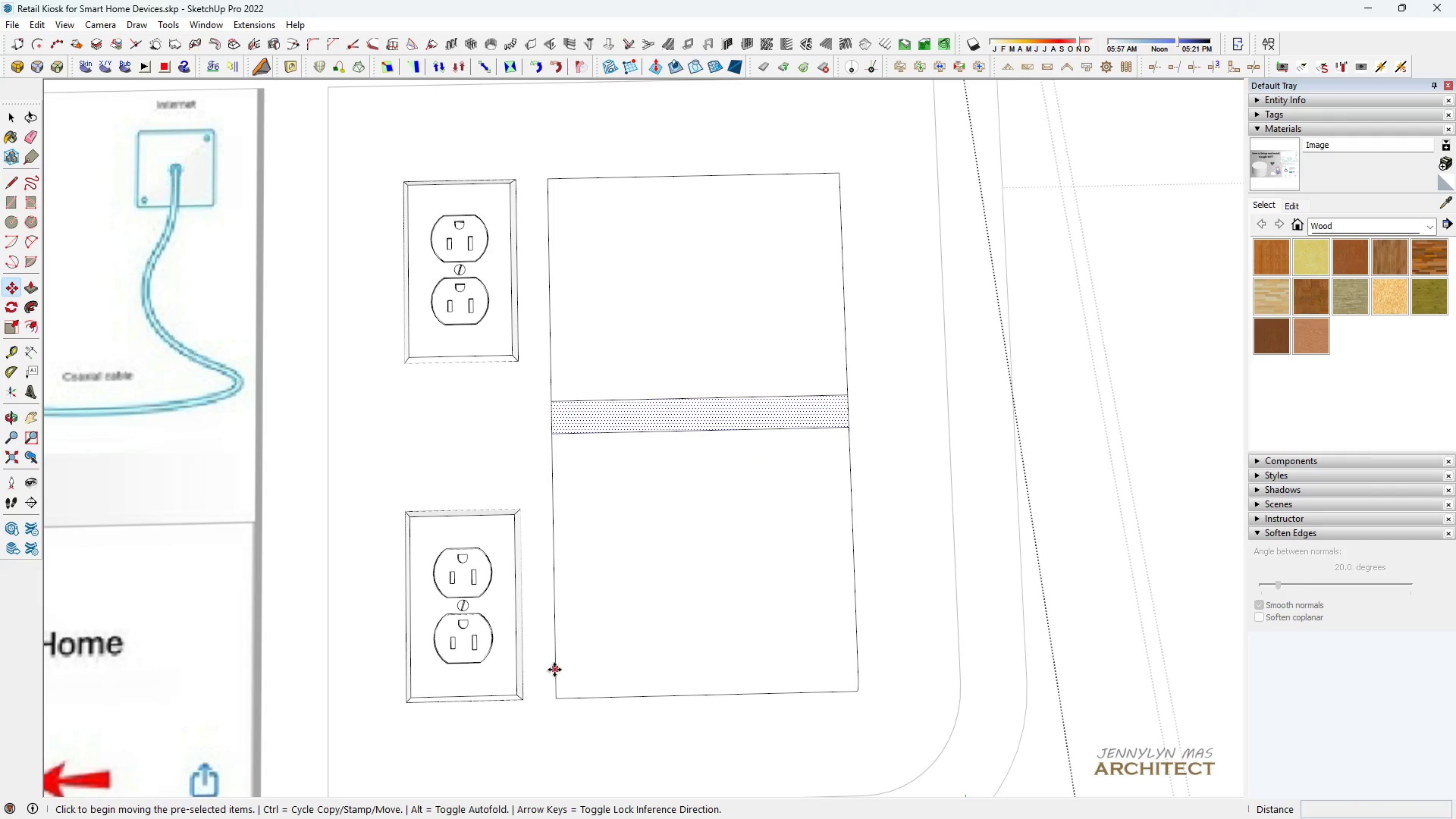 
left_click([557, 670])
 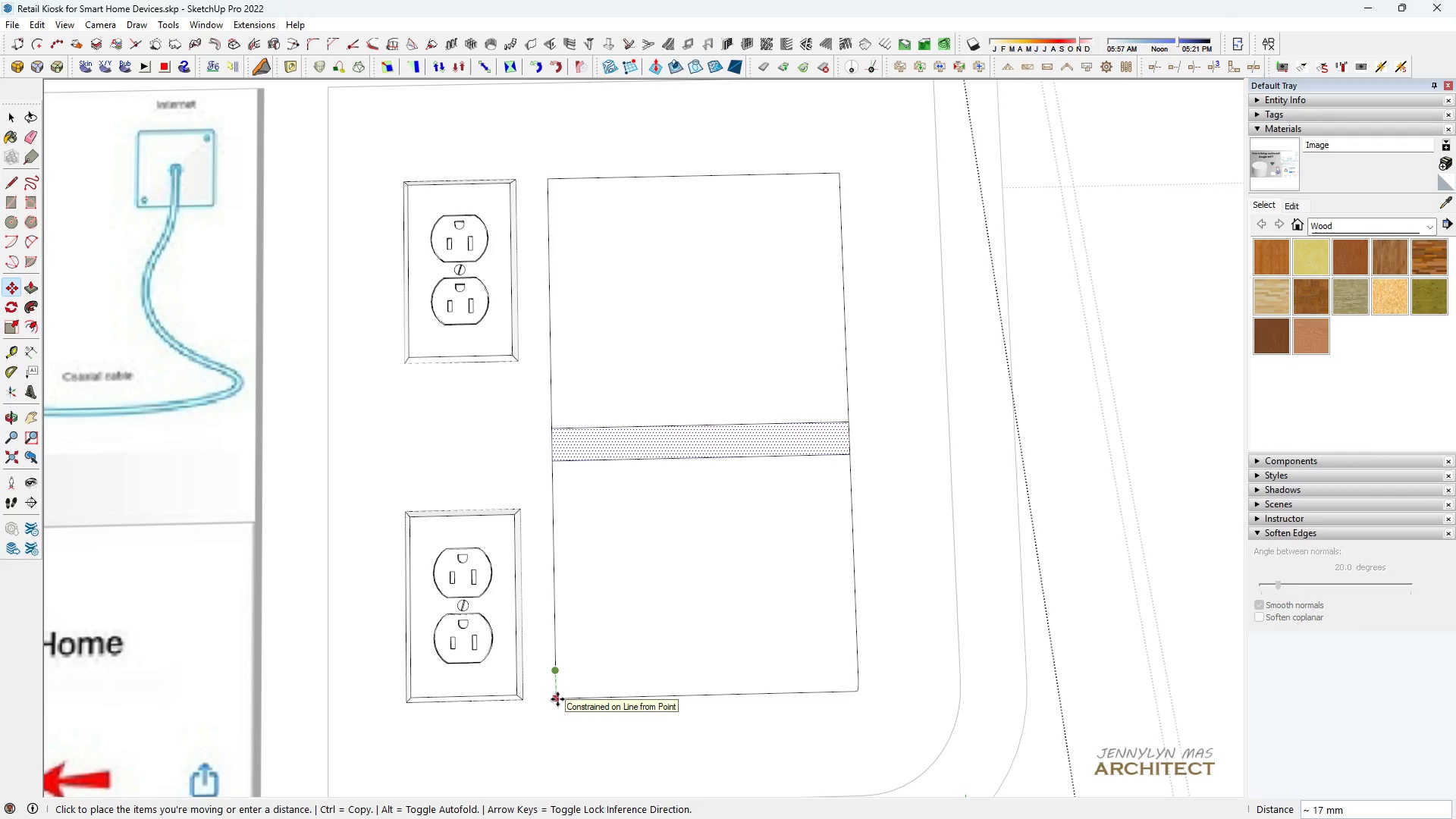 
type(10)
 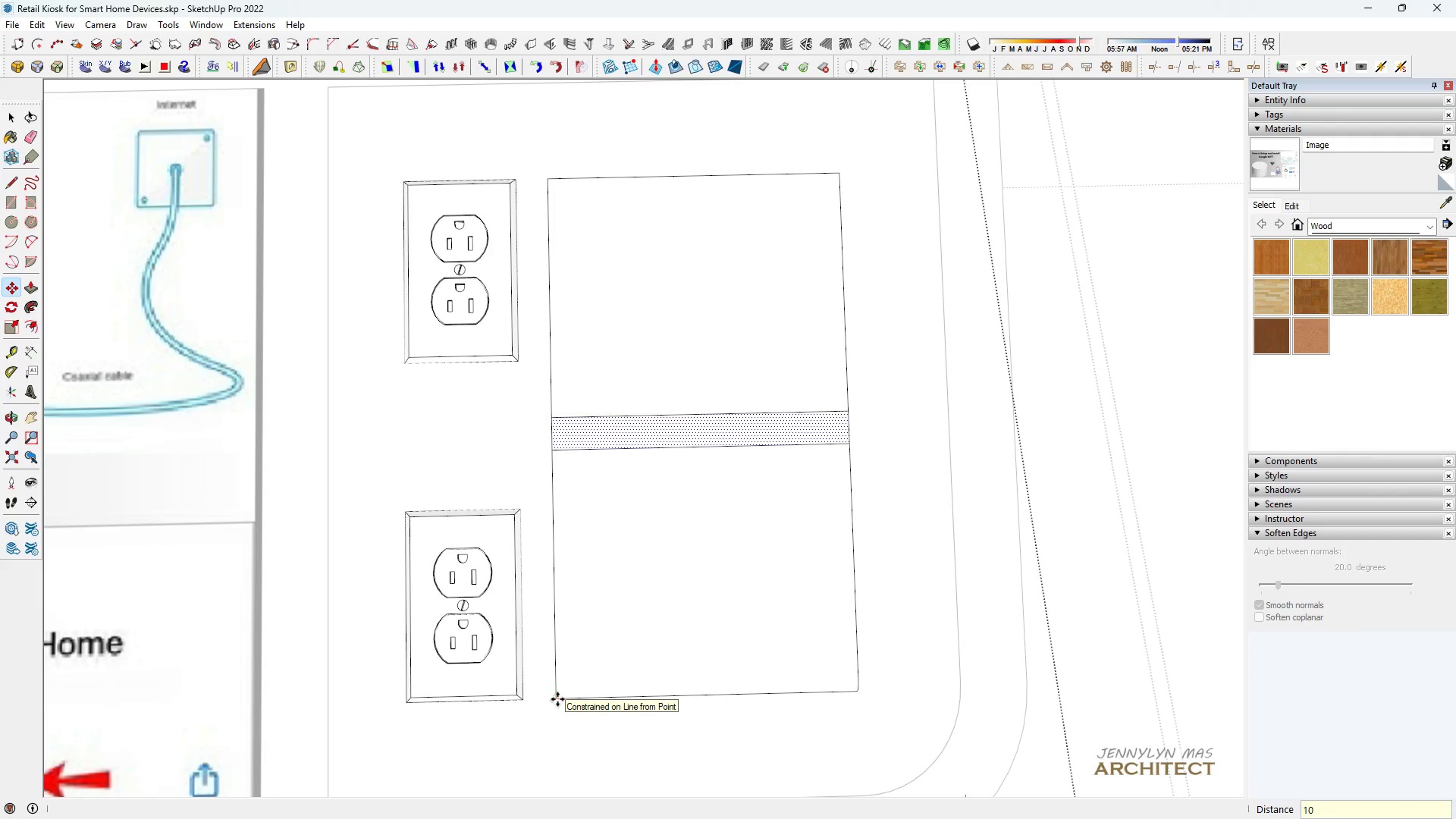 
key(Enter)
 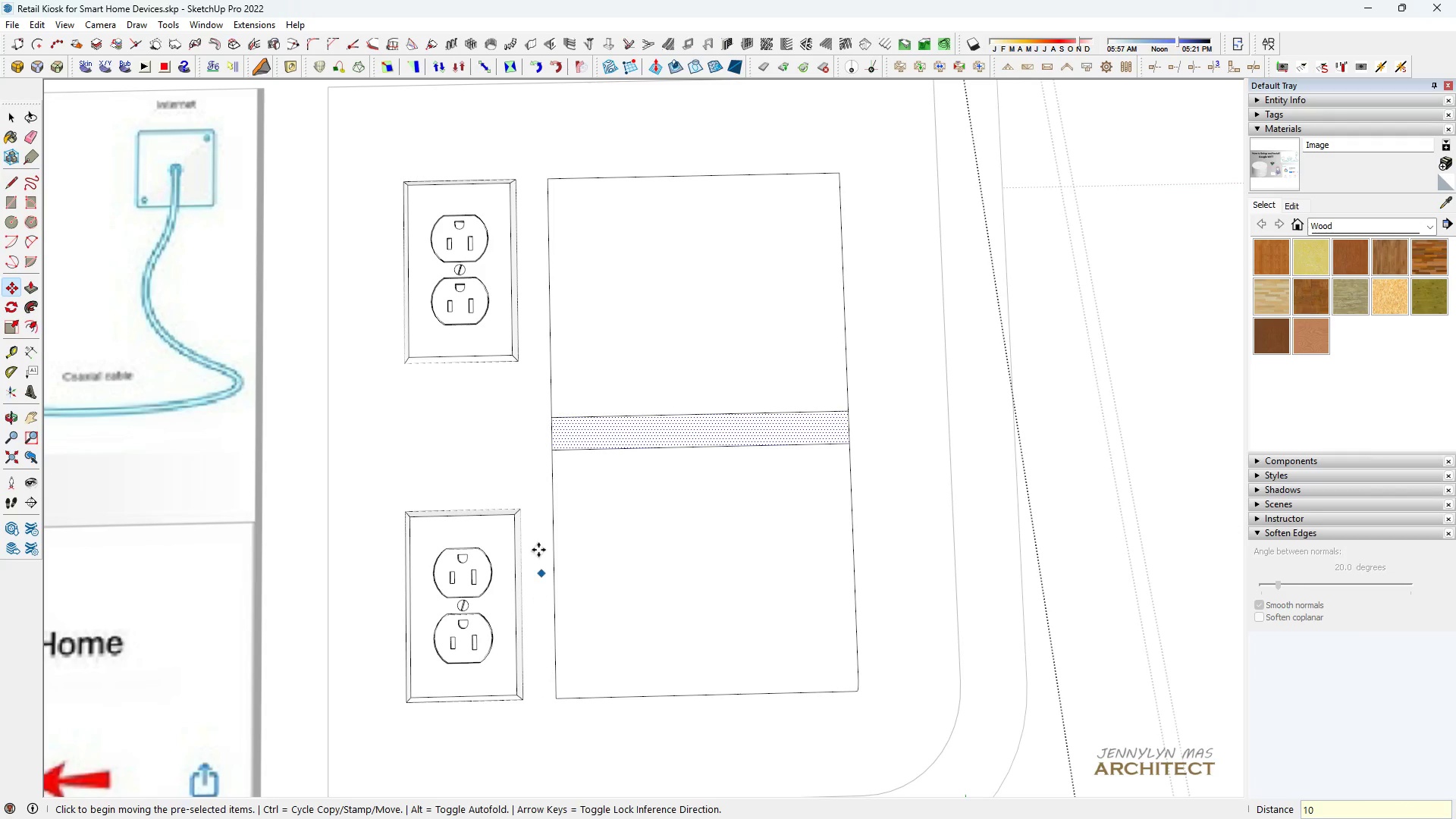 
scroll: coordinate [538, 550], scroll_direction: down, amount: 4.0
 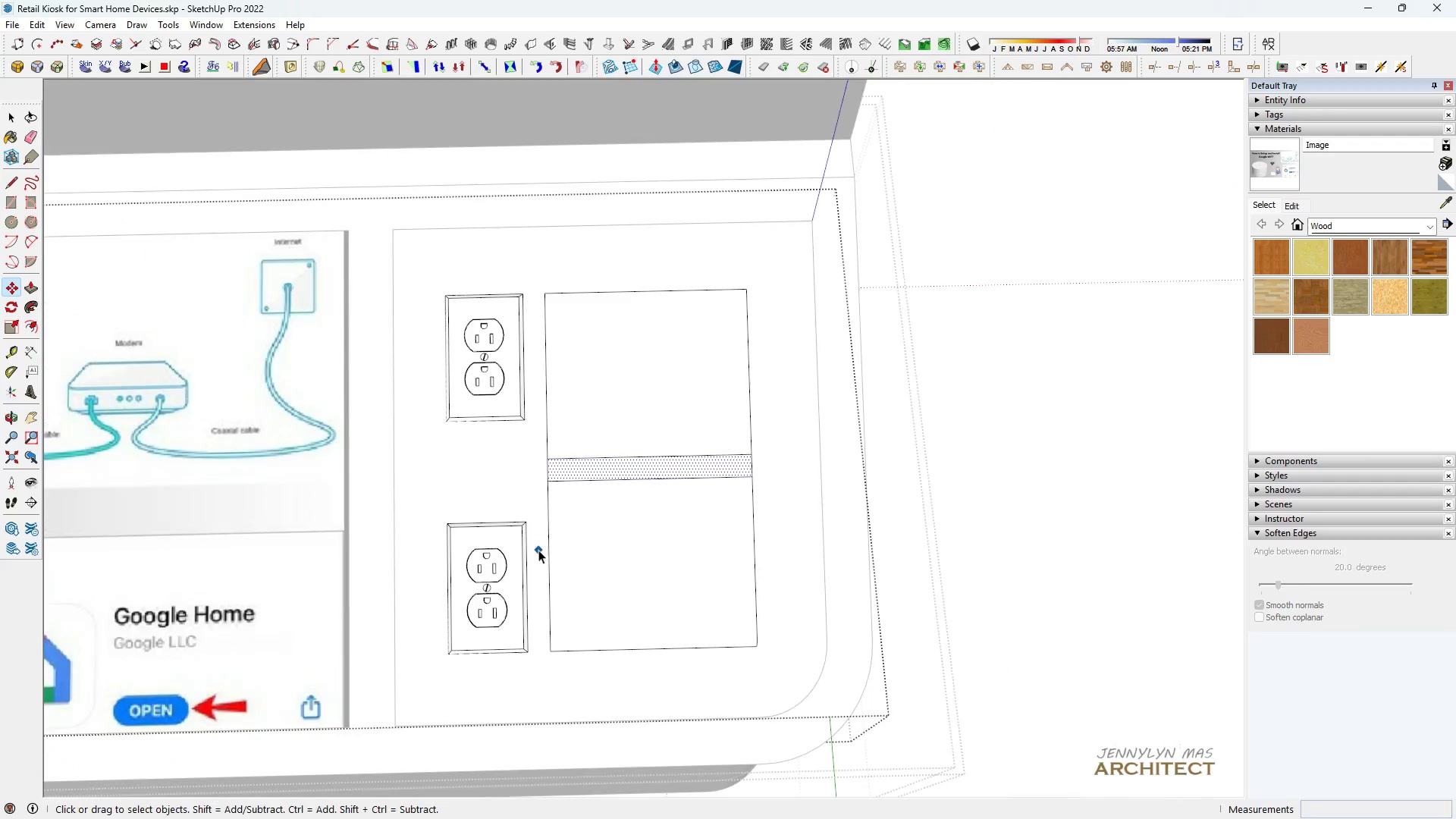 
key(Space)
 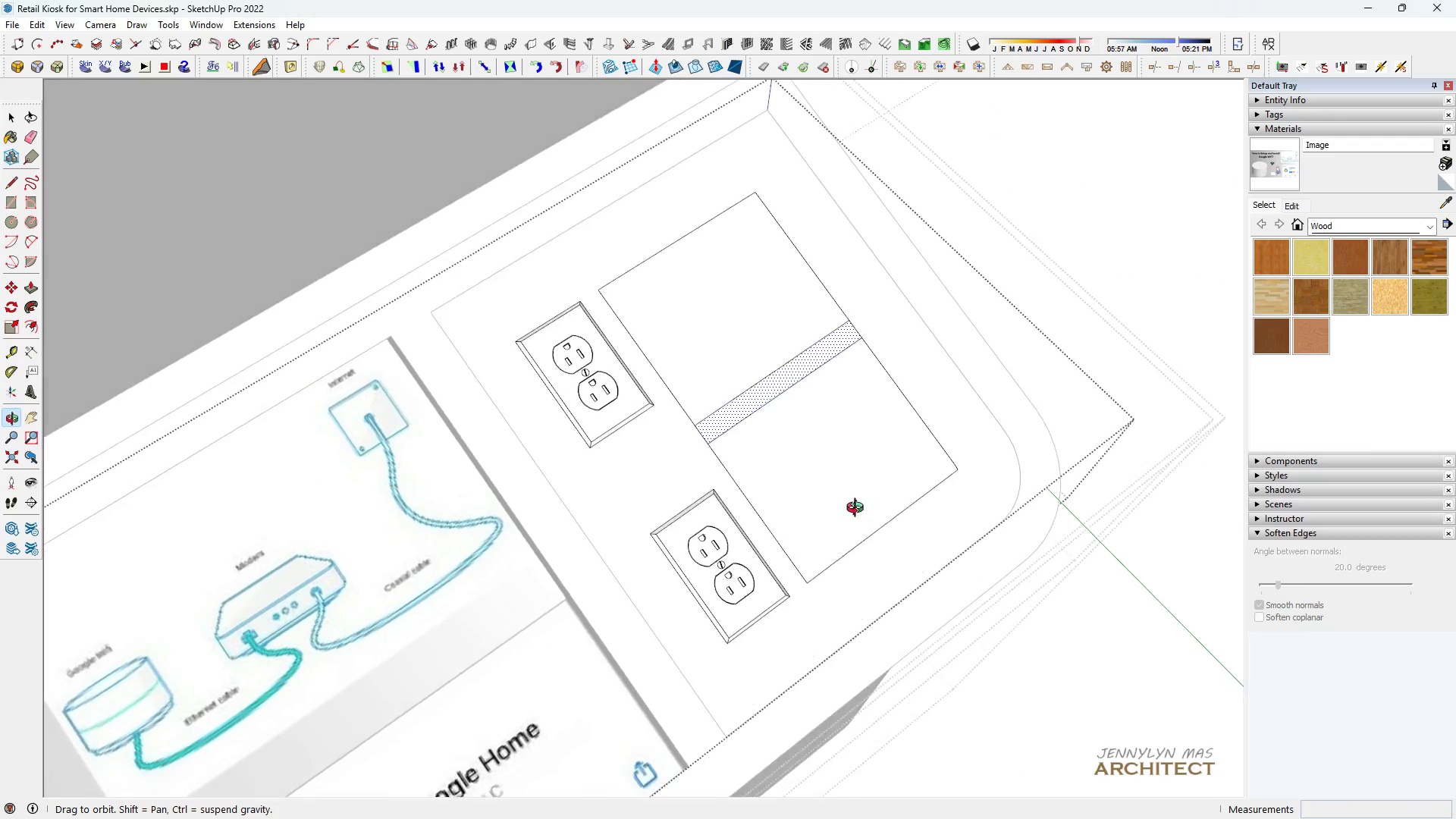 
scroll: coordinate [745, 328], scroll_direction: down, amount: 3.0
 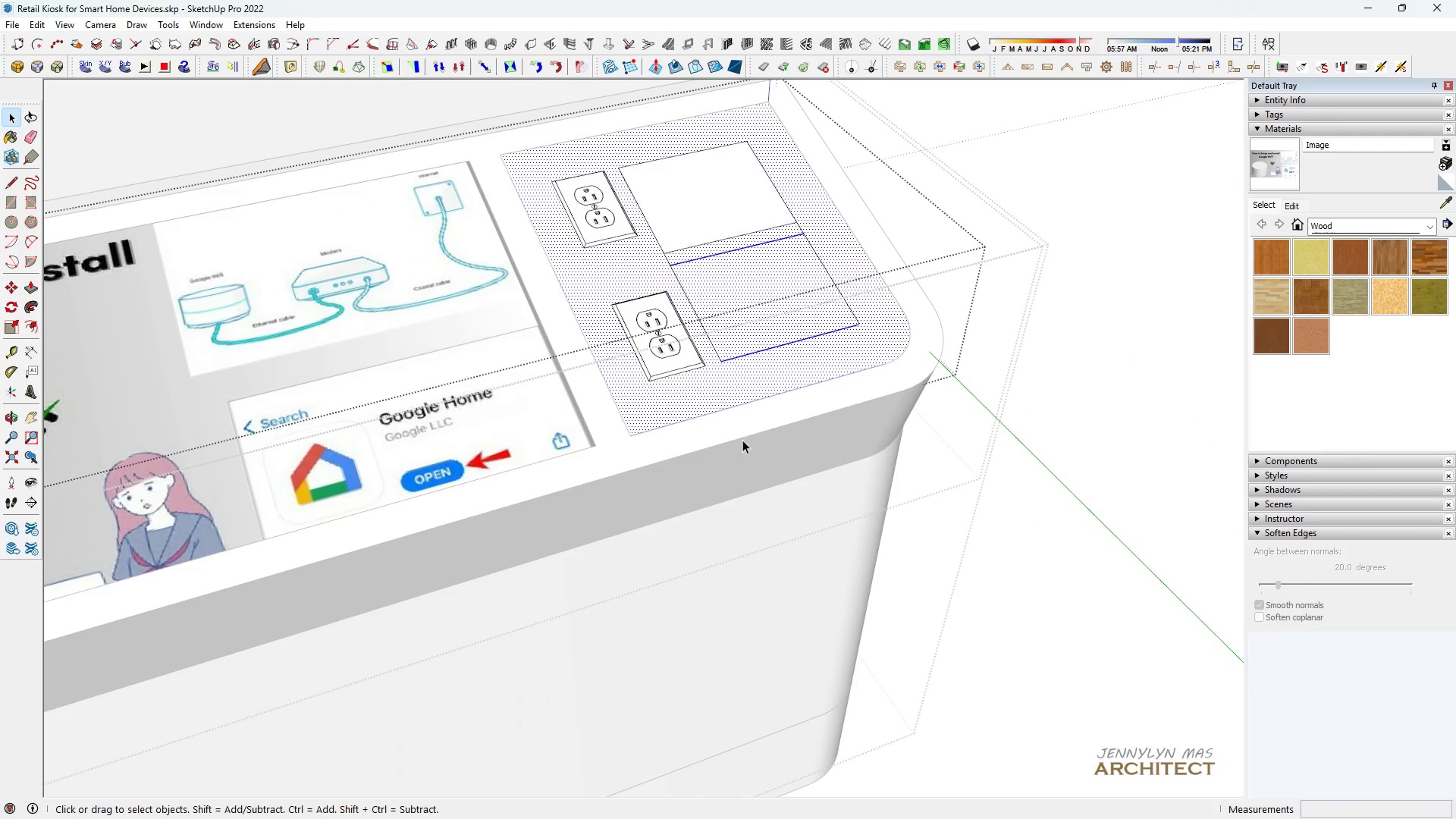 
key(J)
 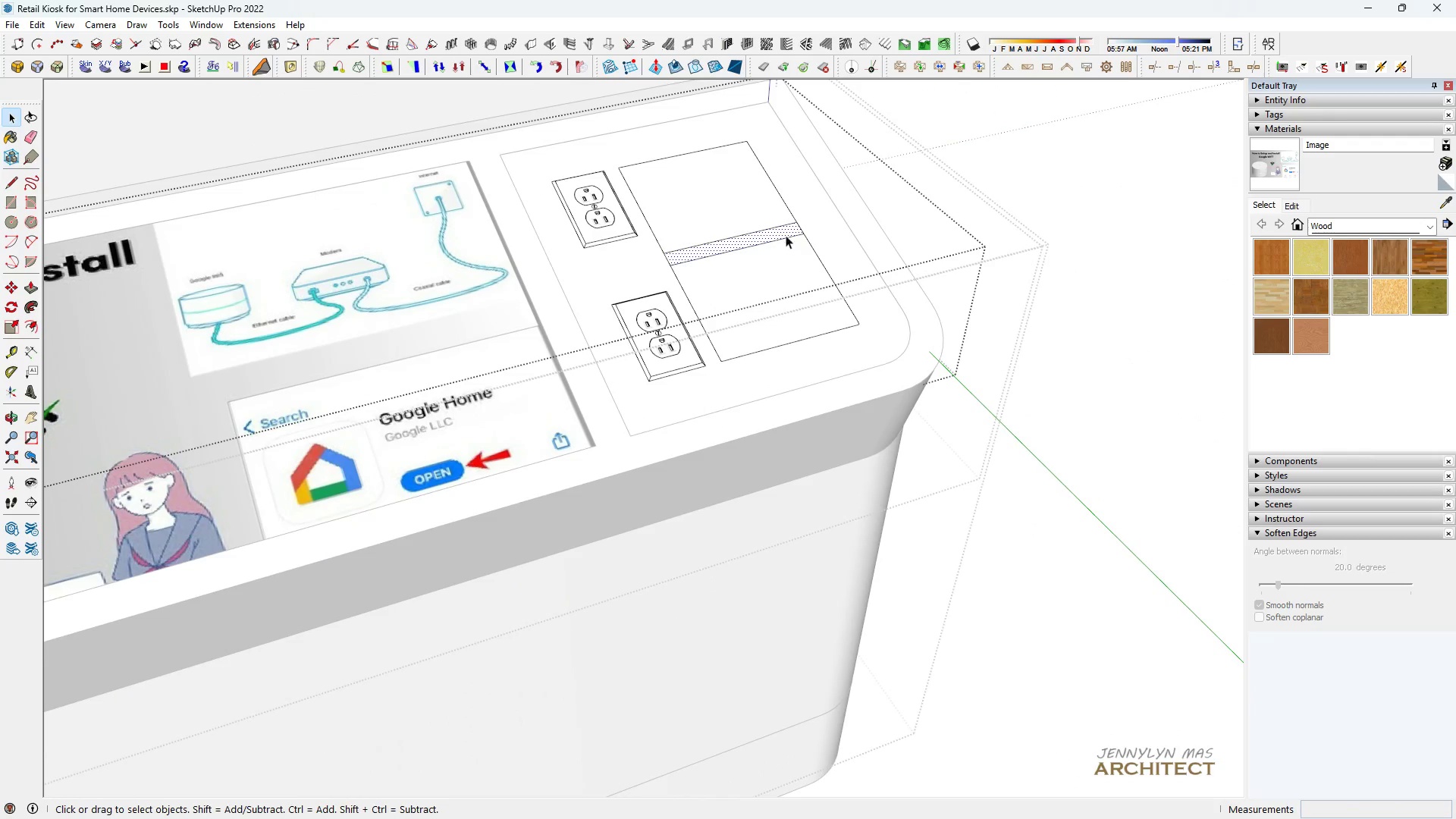 
left_click_drag(start_coordinate=[787, 237], to_coordinate=[744, 441])
 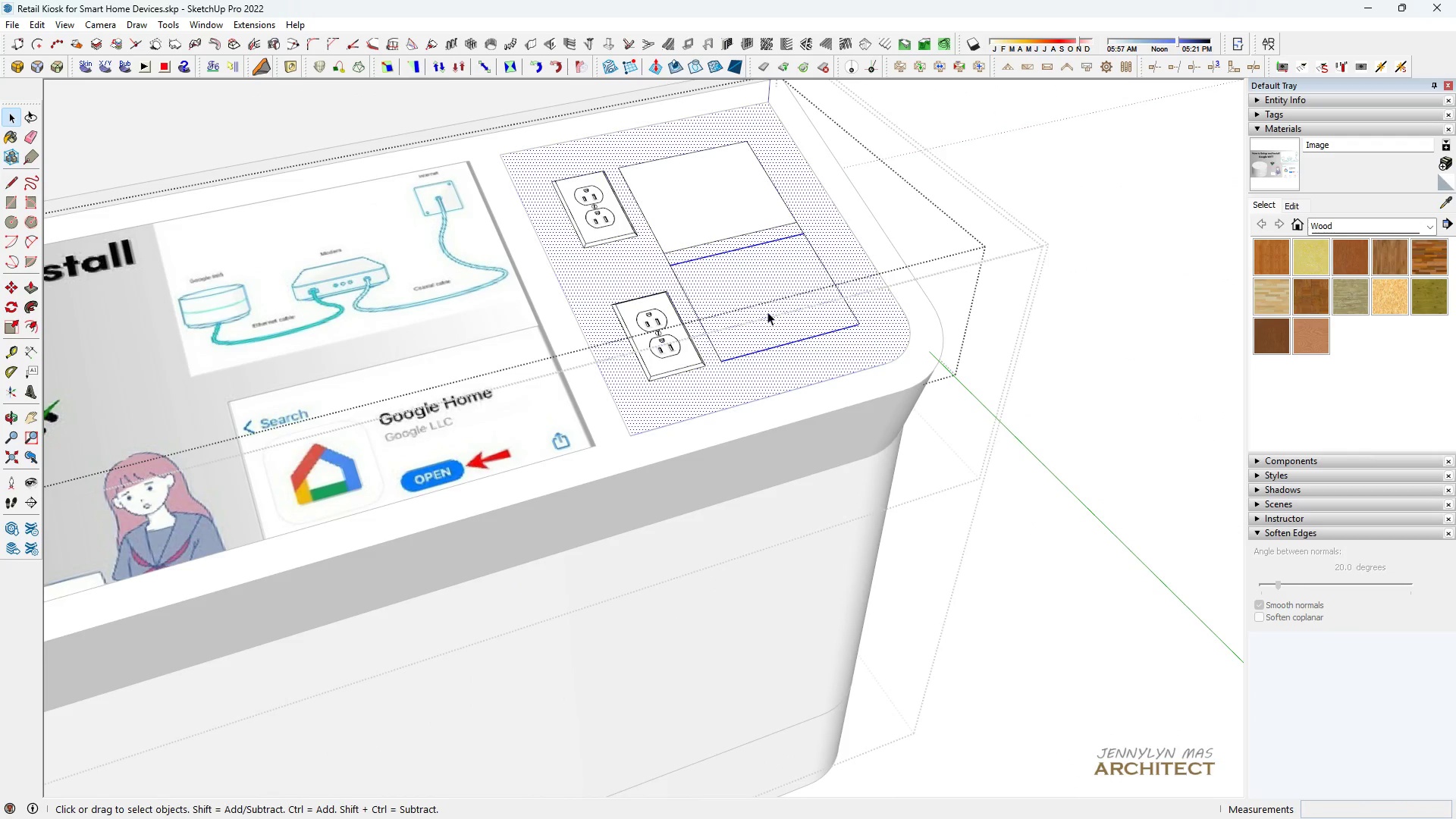 
left_click([767, 309])
 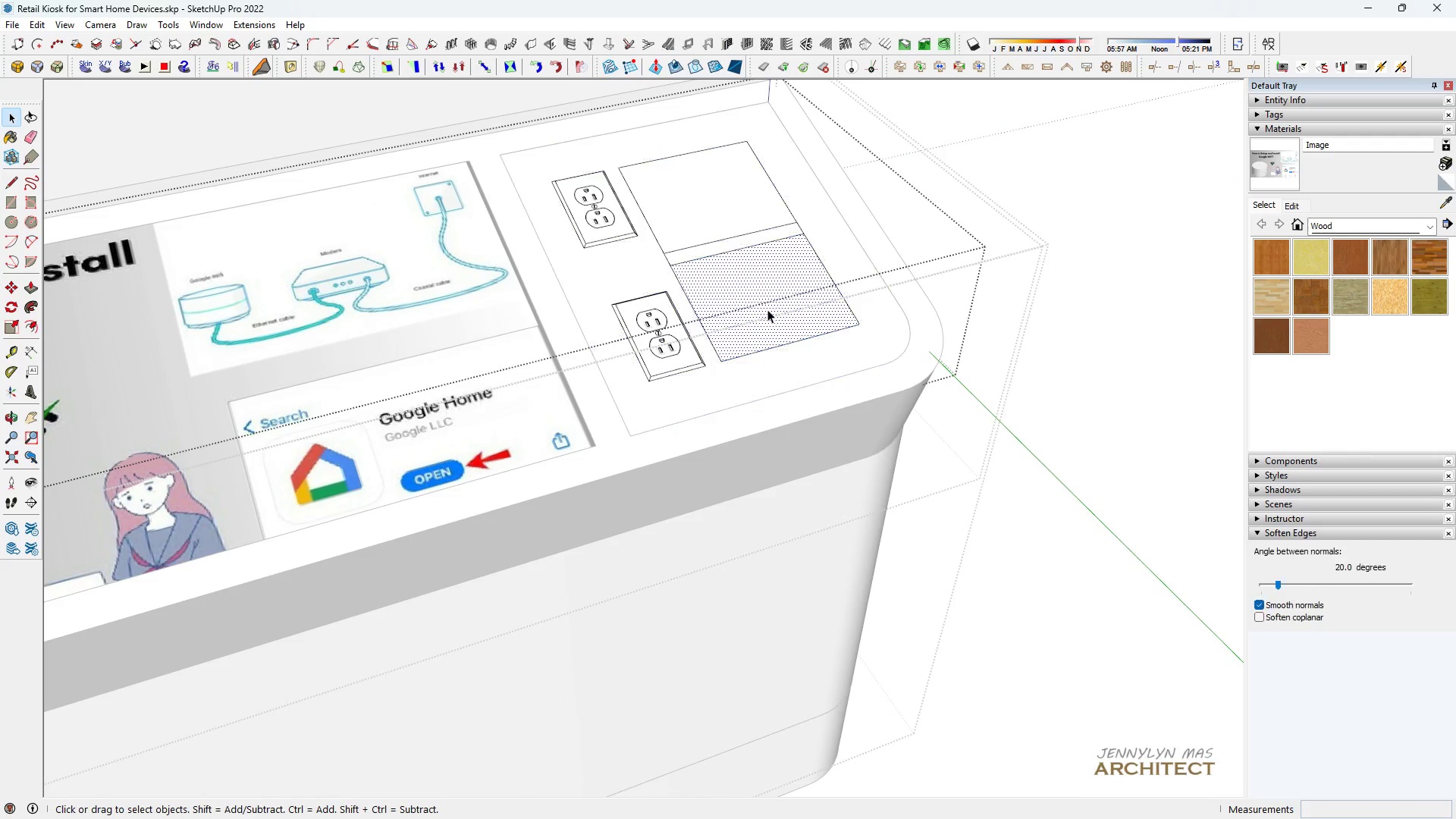 
type( hhhh )
 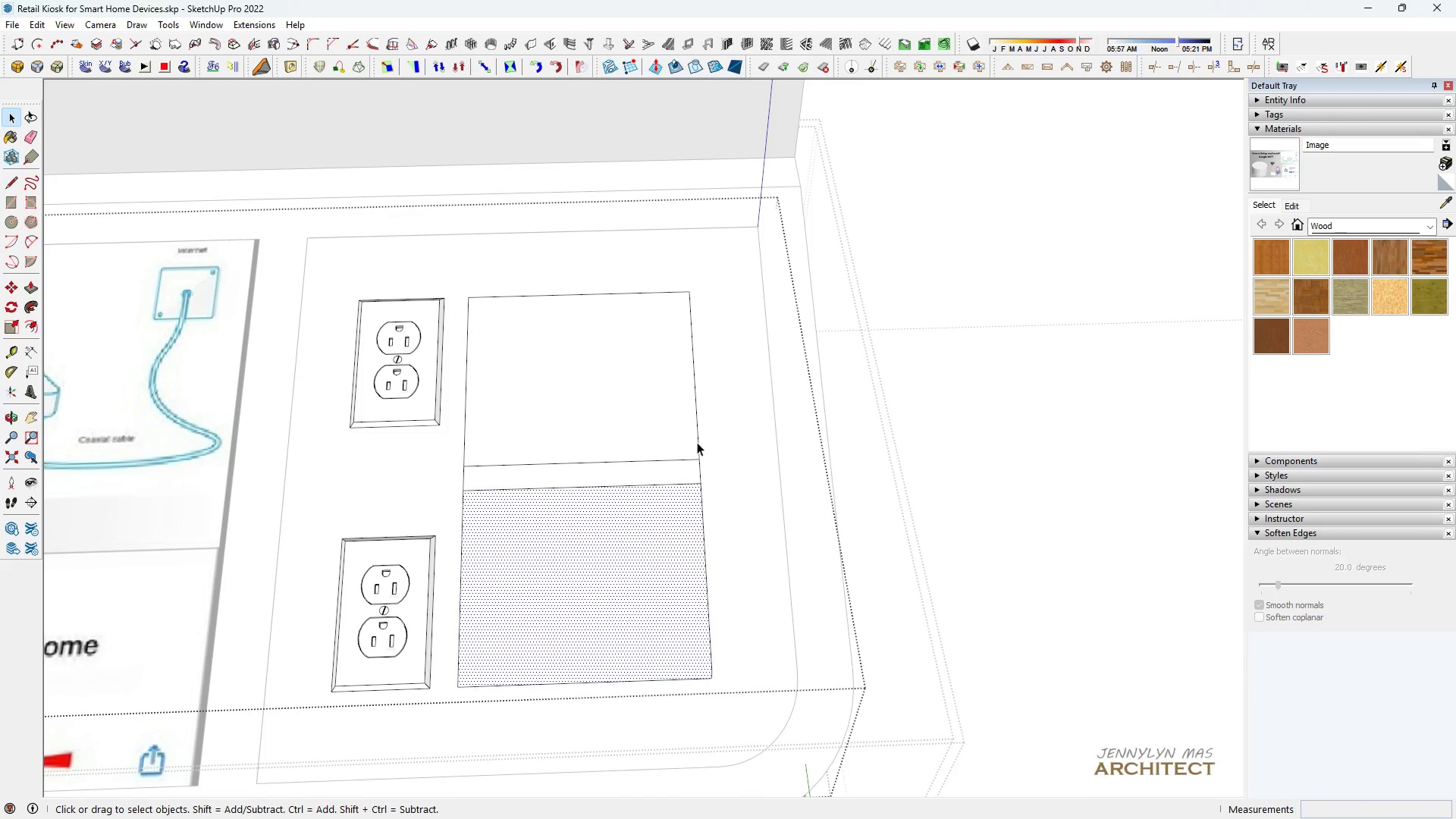 
scroll: coordinate [763, 284], scroll_direction: down, amount: 4.0
 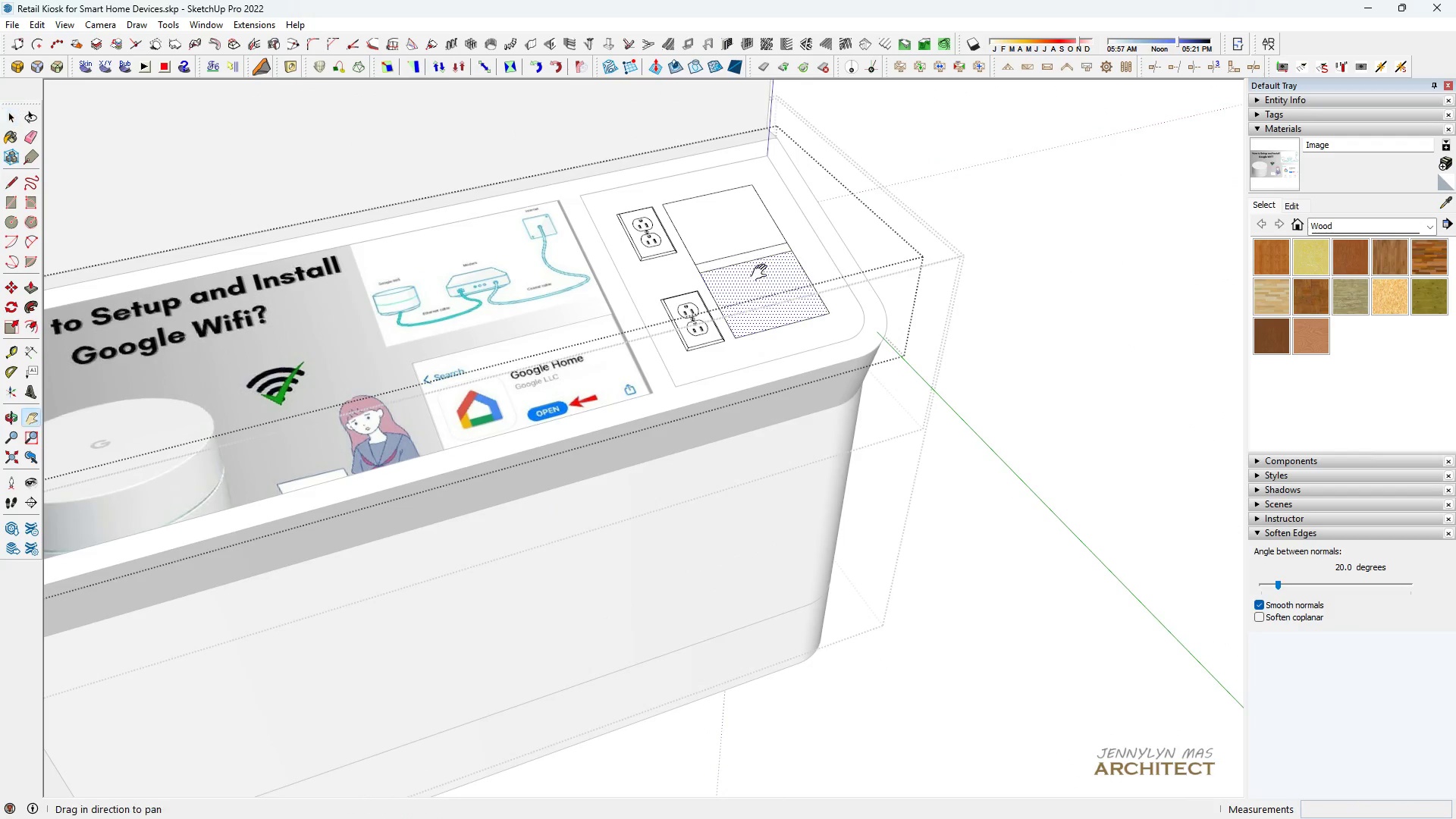 
left_click_drag(start_coordinate=[762, 275], to_coordinate=[679, 582])
 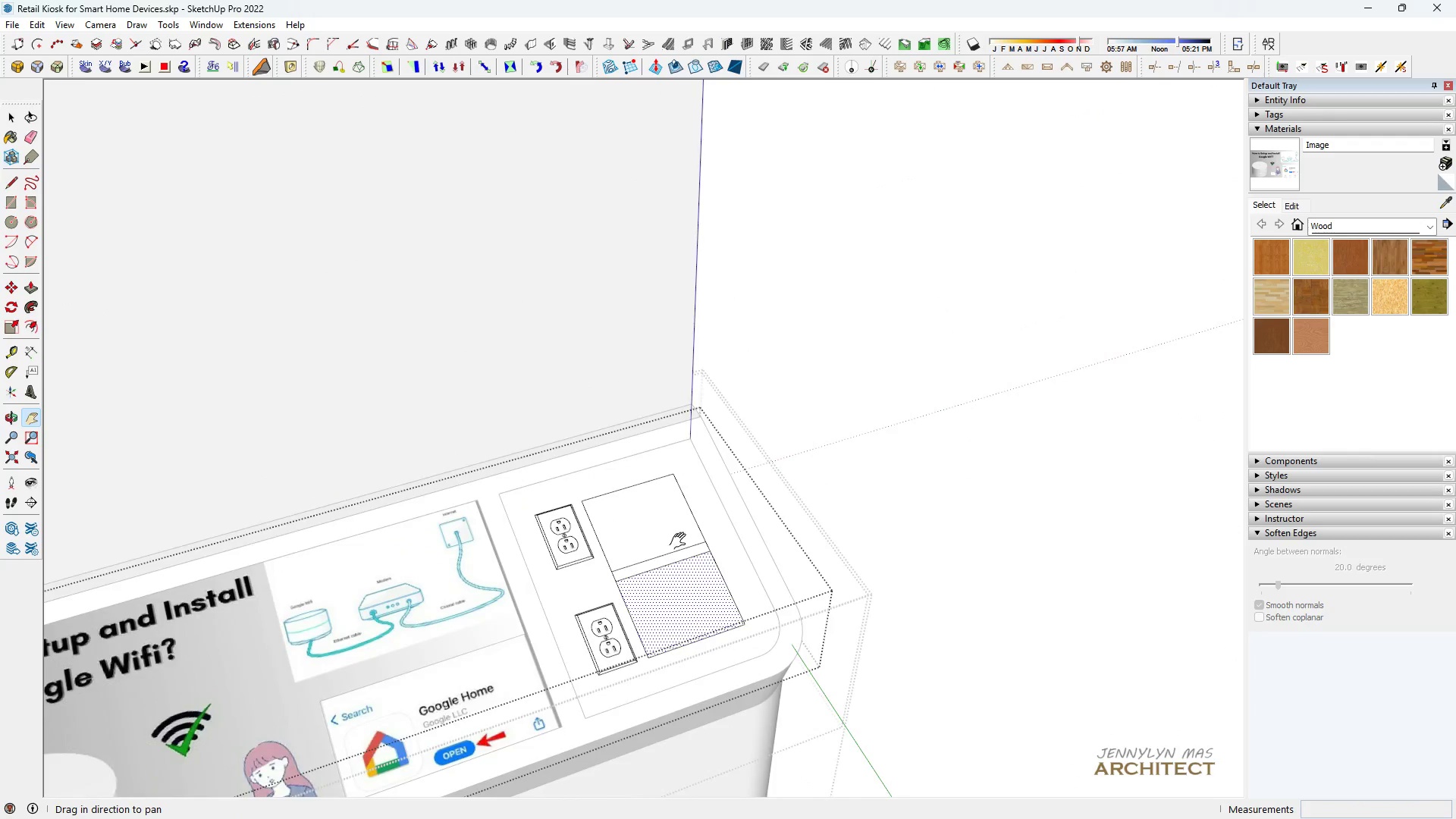 
scroll: coordinate [679, 508], scroll_direction: up, amount: 8.0
 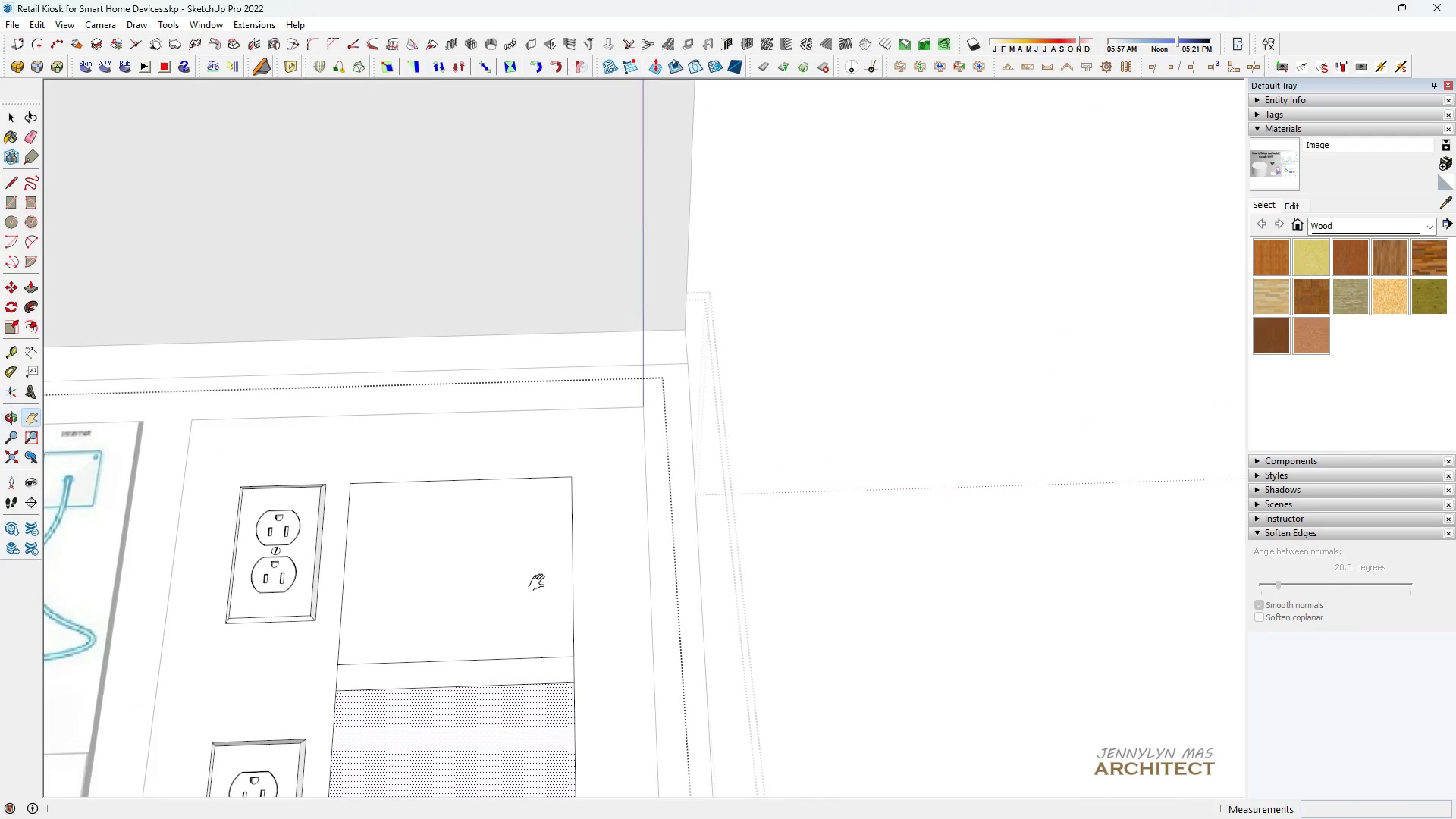 
left_click_drag(start_coordinate=[561, 632], to_coordinate=[686, 436])
 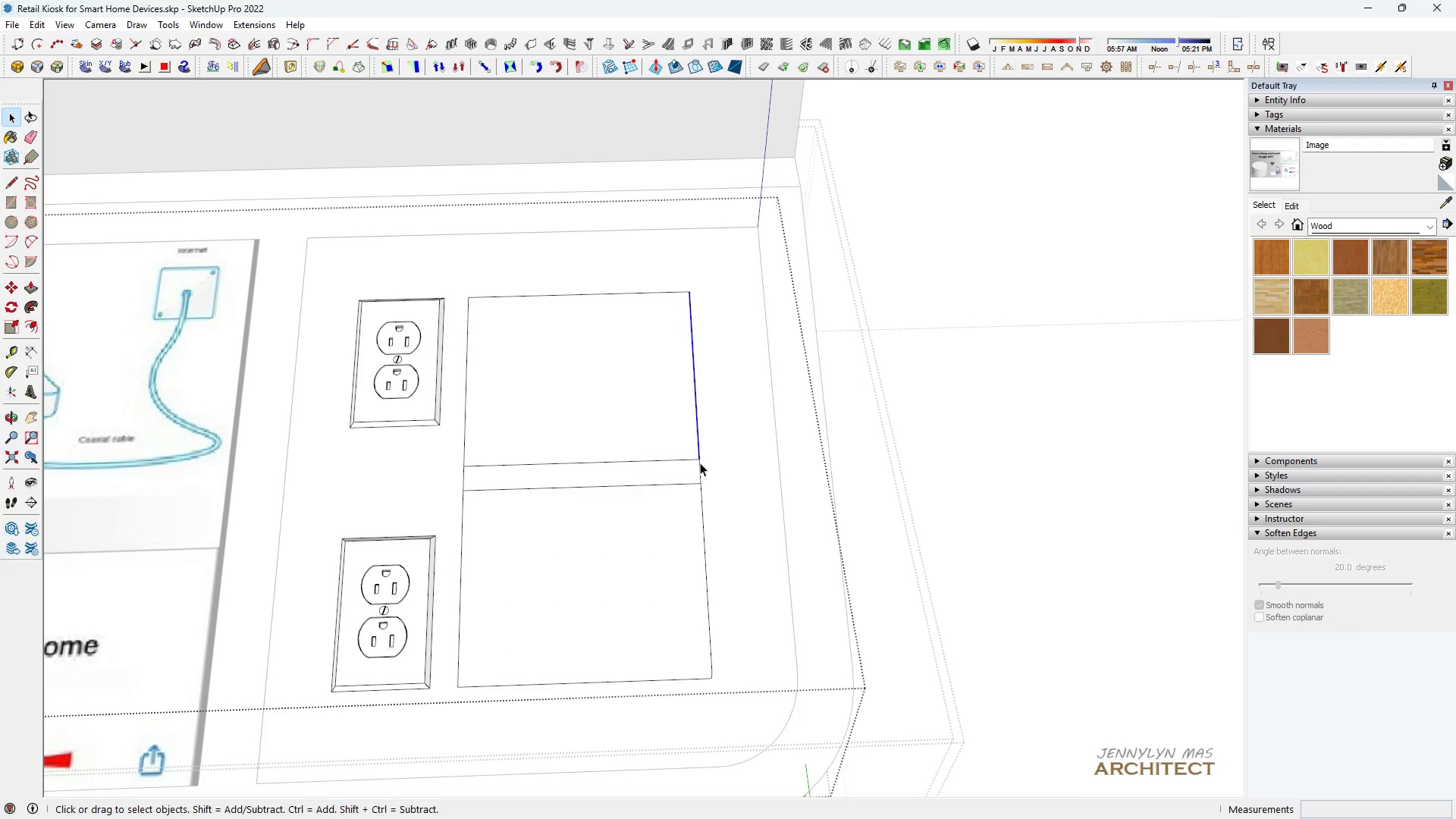 
hold_key(key=ControlLeft, duration=0.95)
left_click([700, 466])
 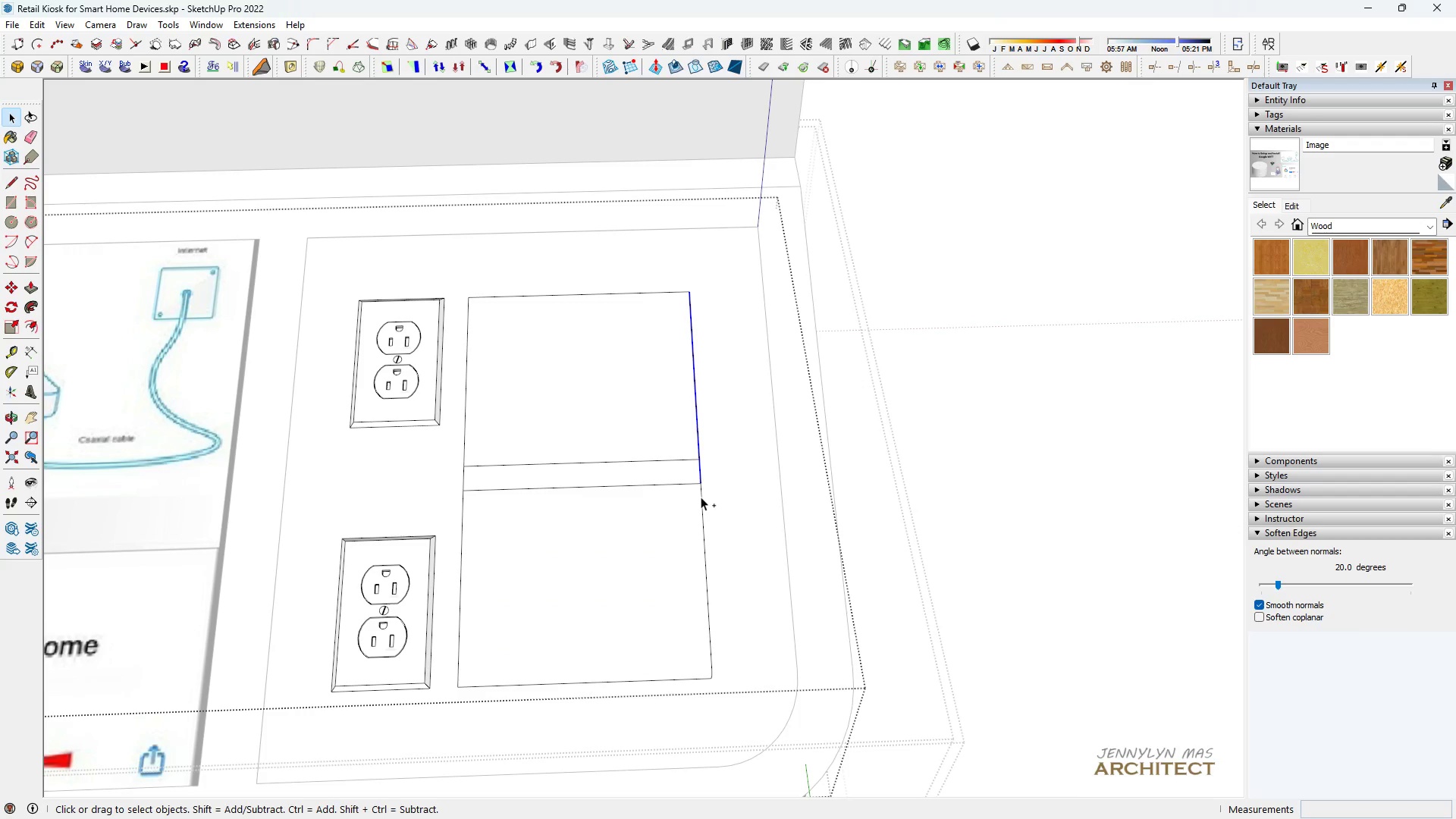 
left_click([701, 497])
 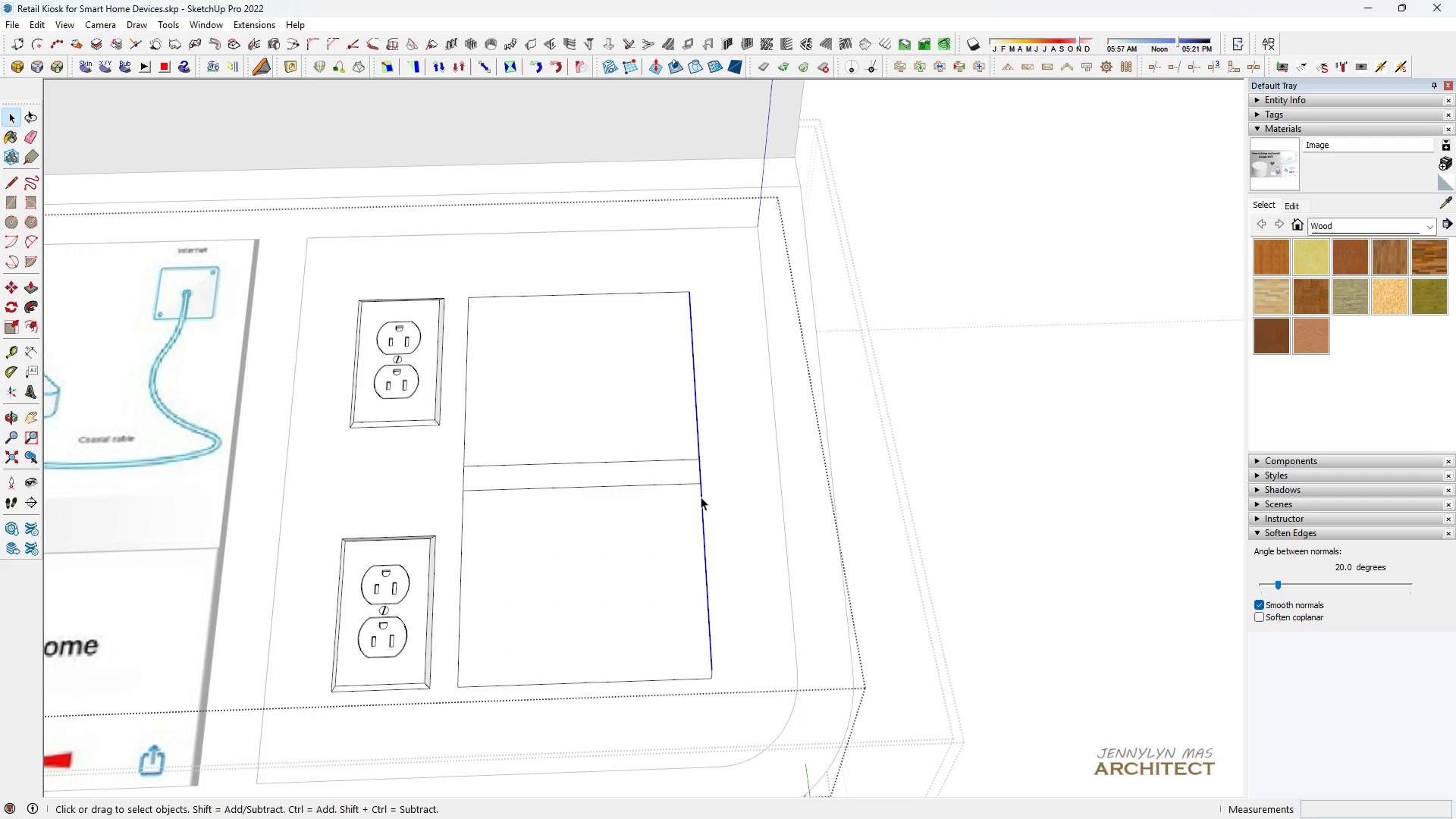 
key(Space)
 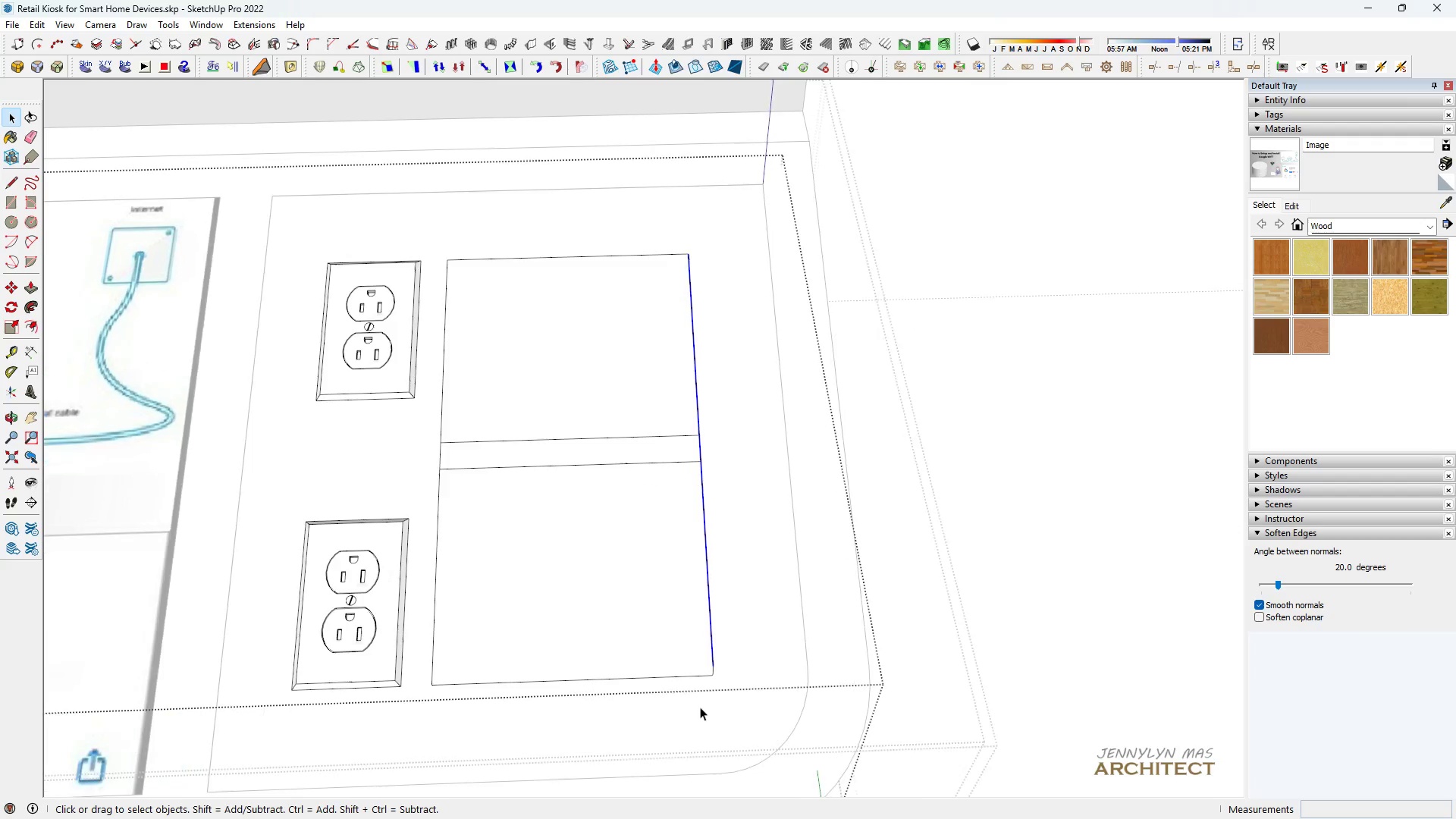 
scroll: coordinate [700, 707], scroll_direction: up, amount: 2.0
 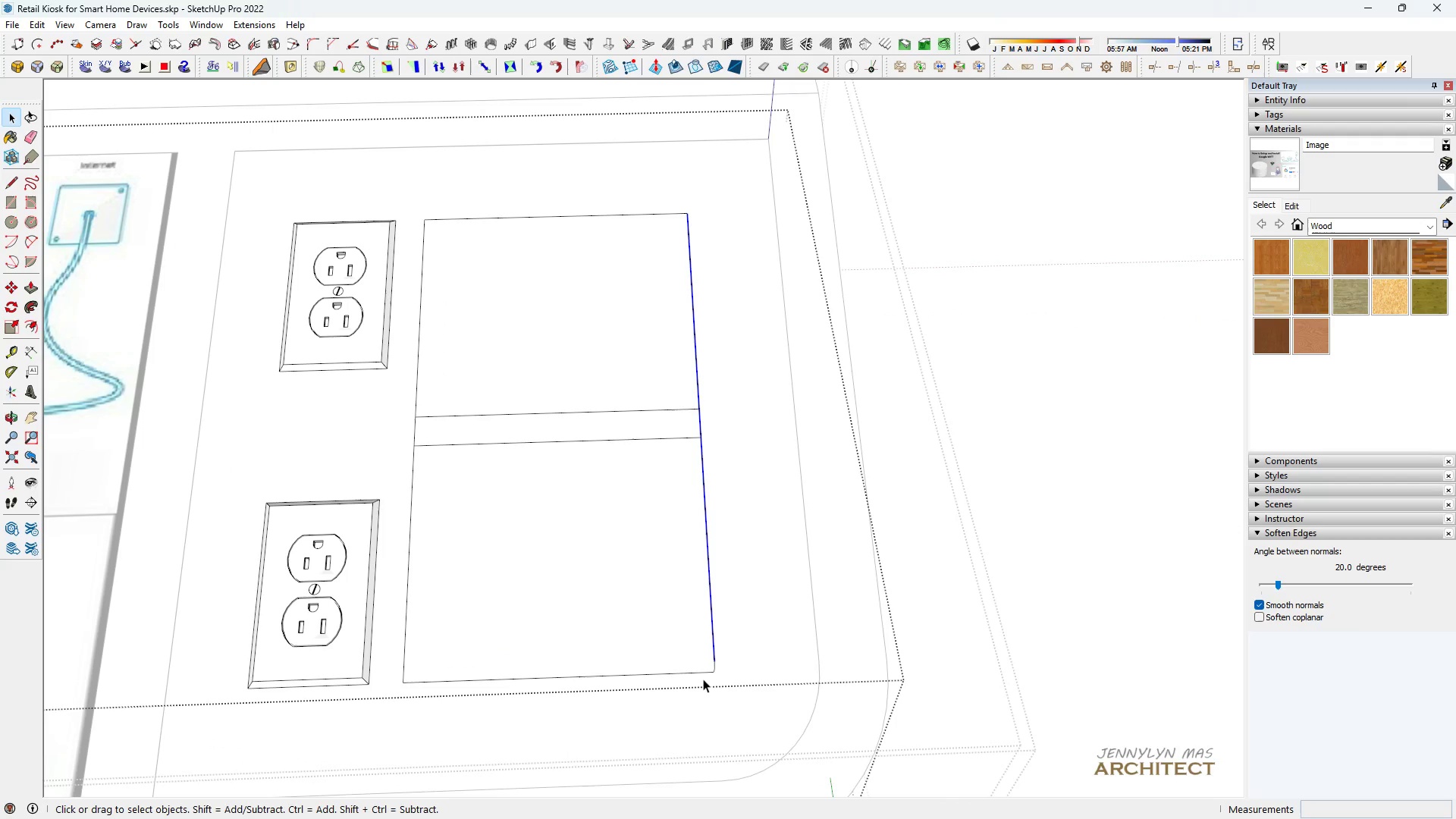 
hold_key(key=ControlLeft, duration=1.27)
left_click_drag(start_coordinate=[710, 641], to_coordinate=[717, 717])
 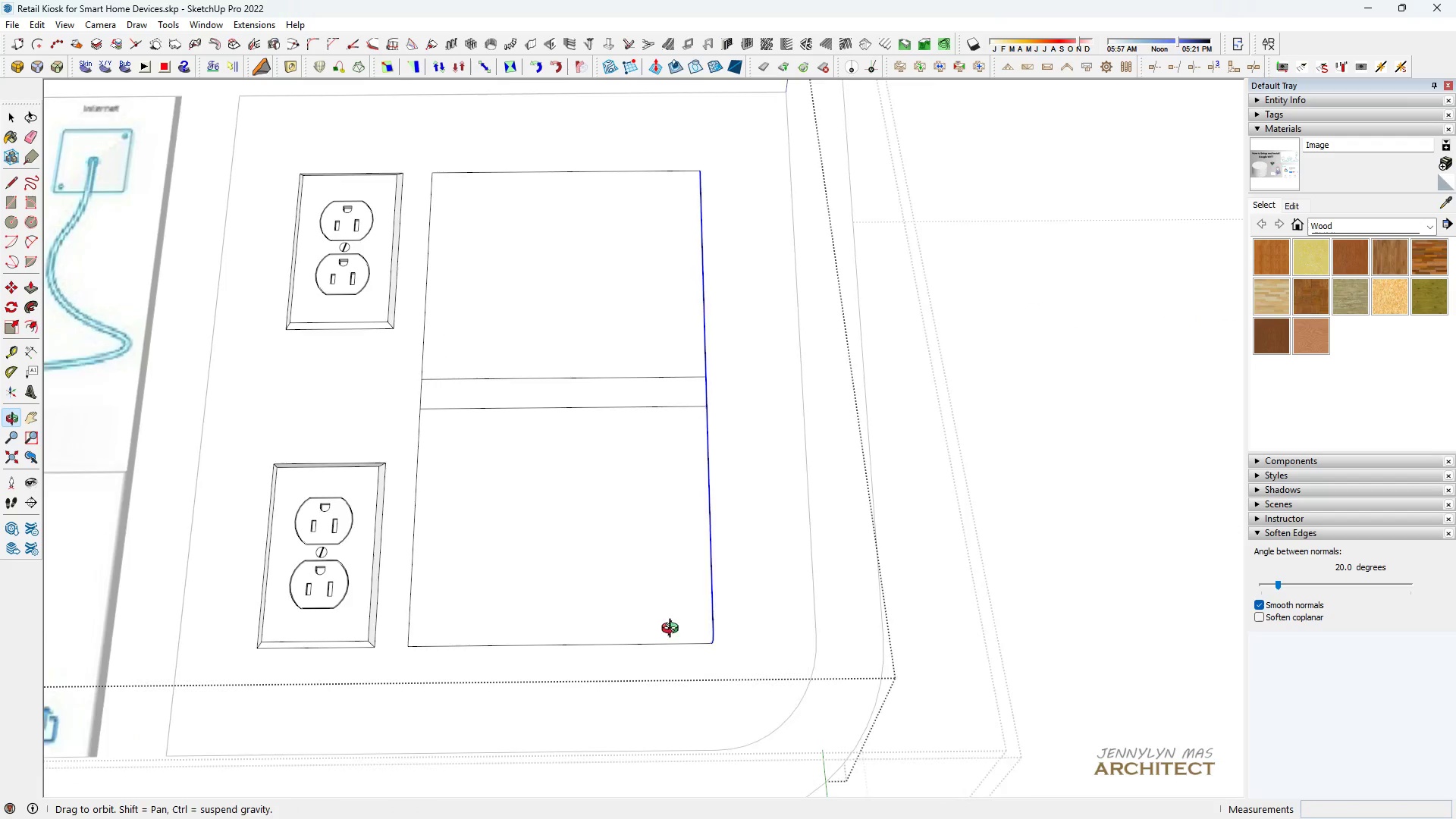 
key(Space)
 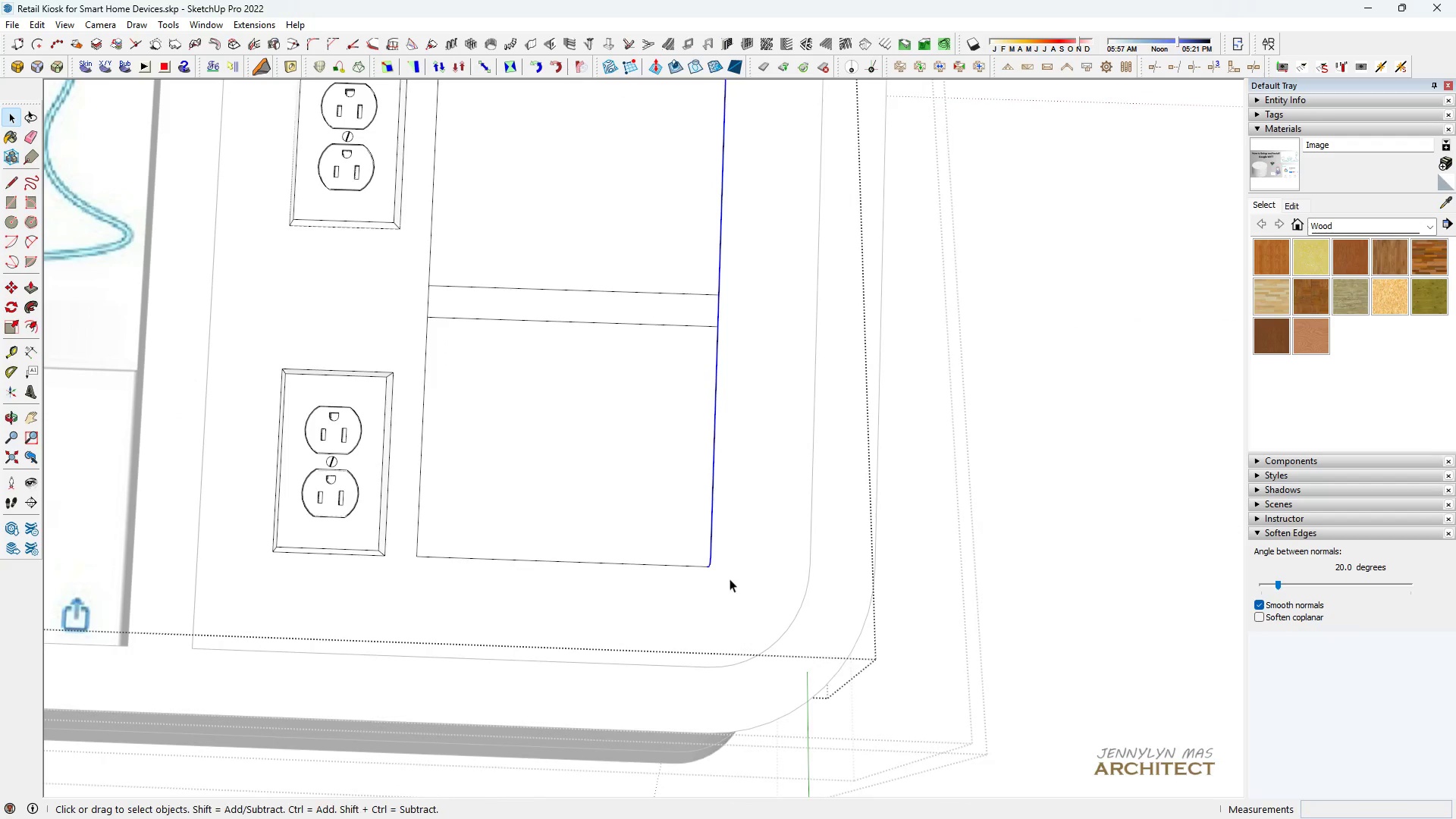 
key(M)
 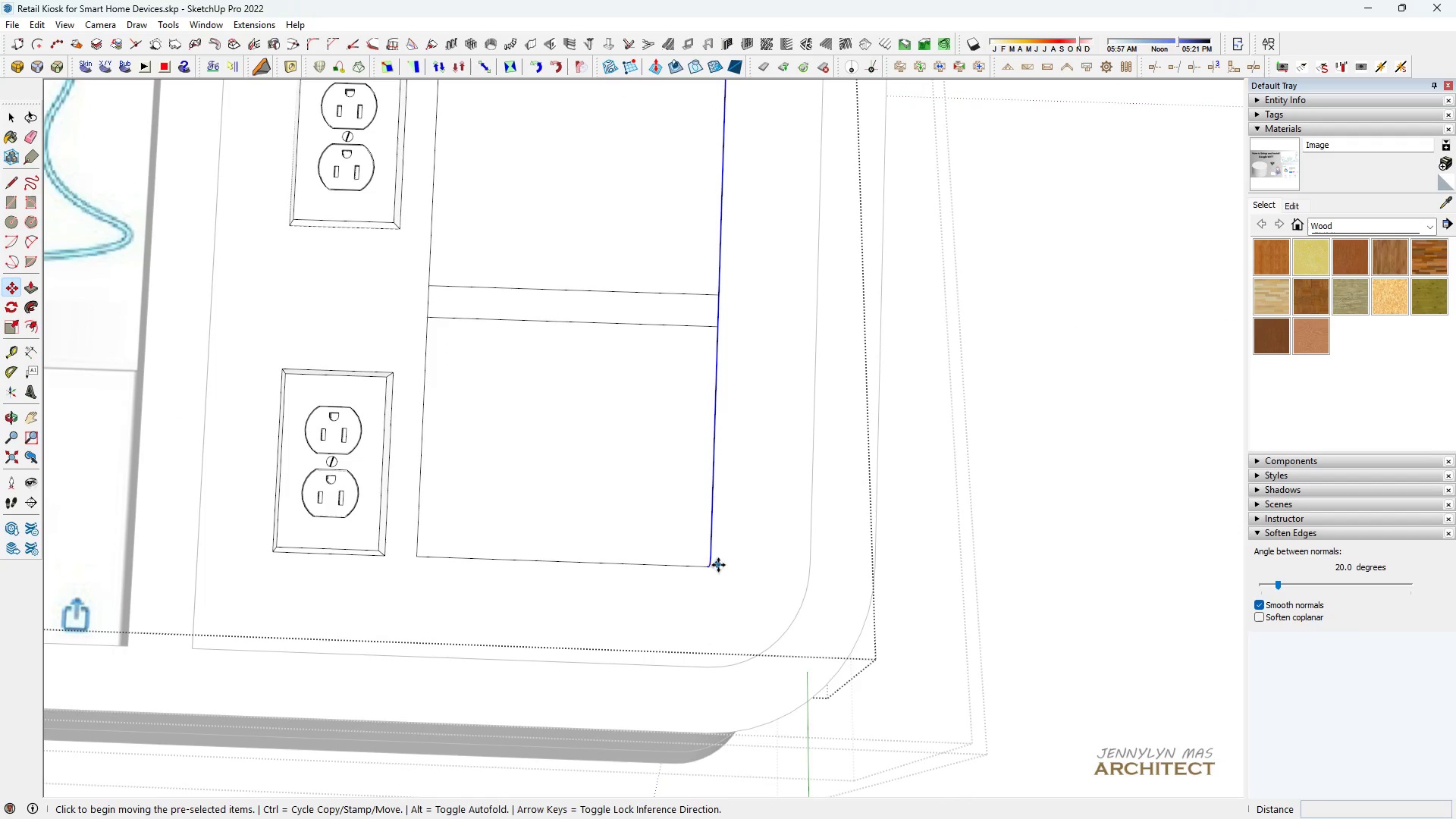 
scroll: coordinate [720, 549], scroll_direction: up, amount: 13.0
 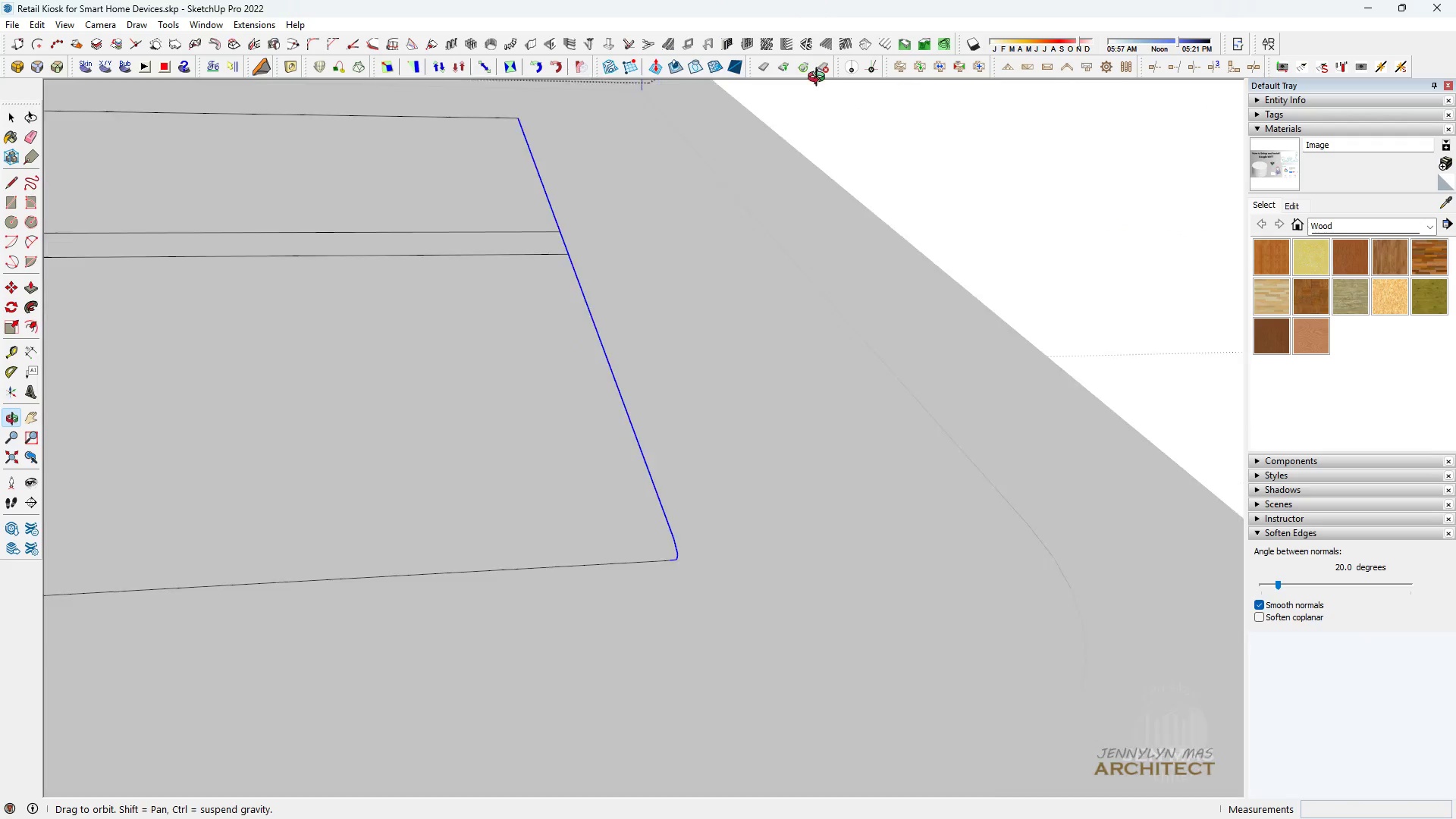 
scroll: coordinate [687, 568], scroll_direction: down, amount: 7.0
 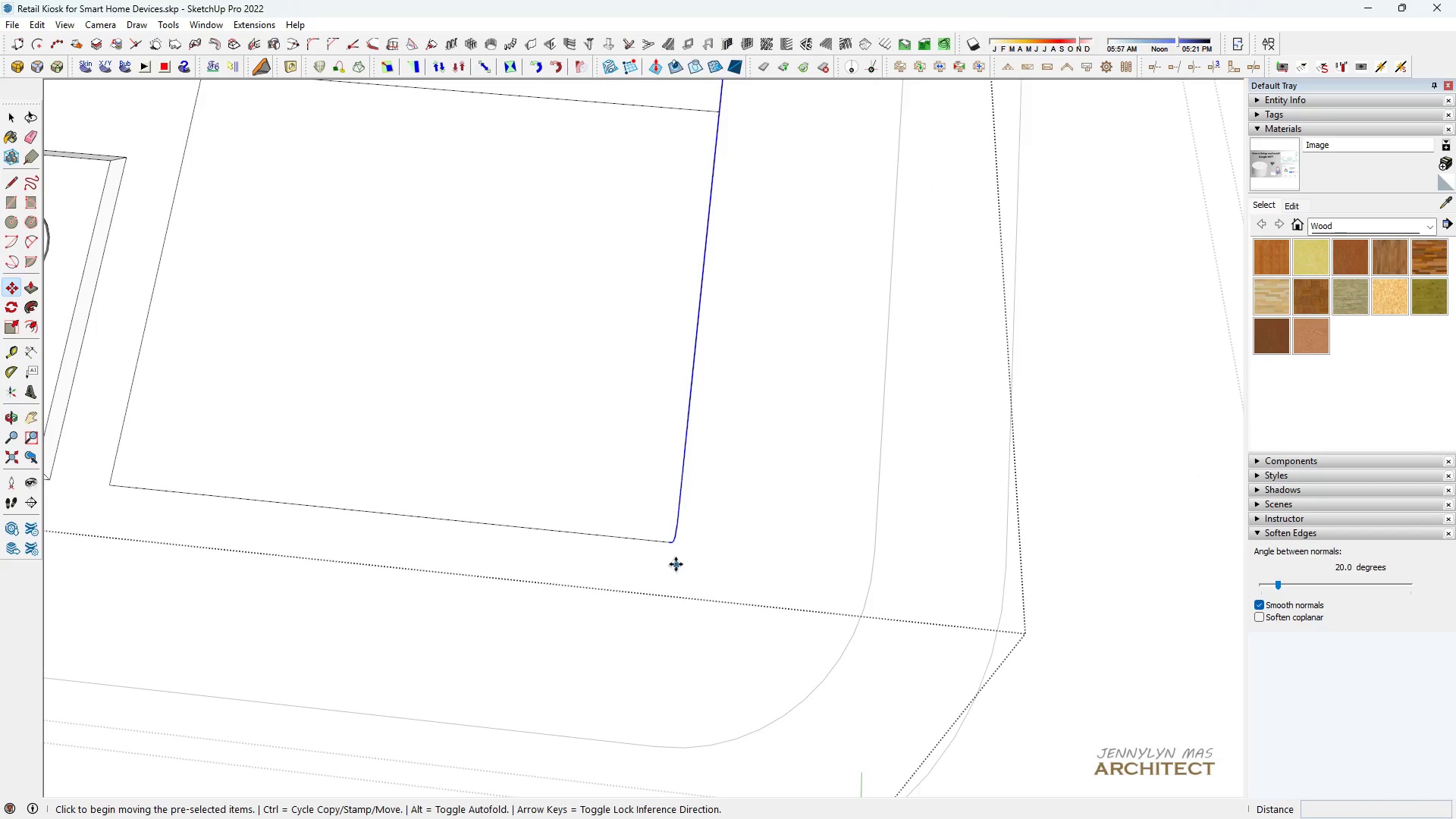 
key(Space)
 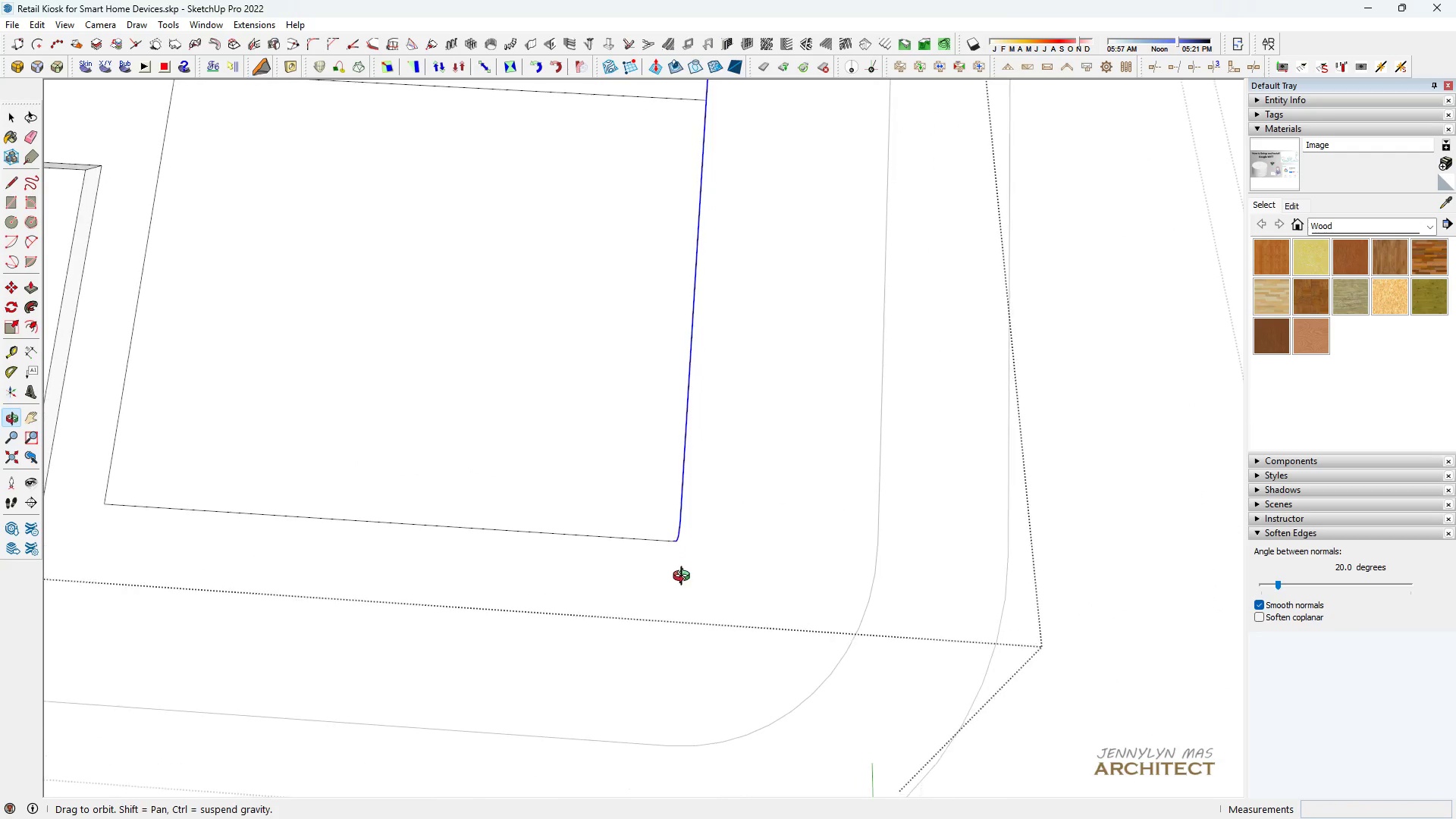 
scroll: coordinate [687, 592], scroll_direction: down, amount: 1.0
 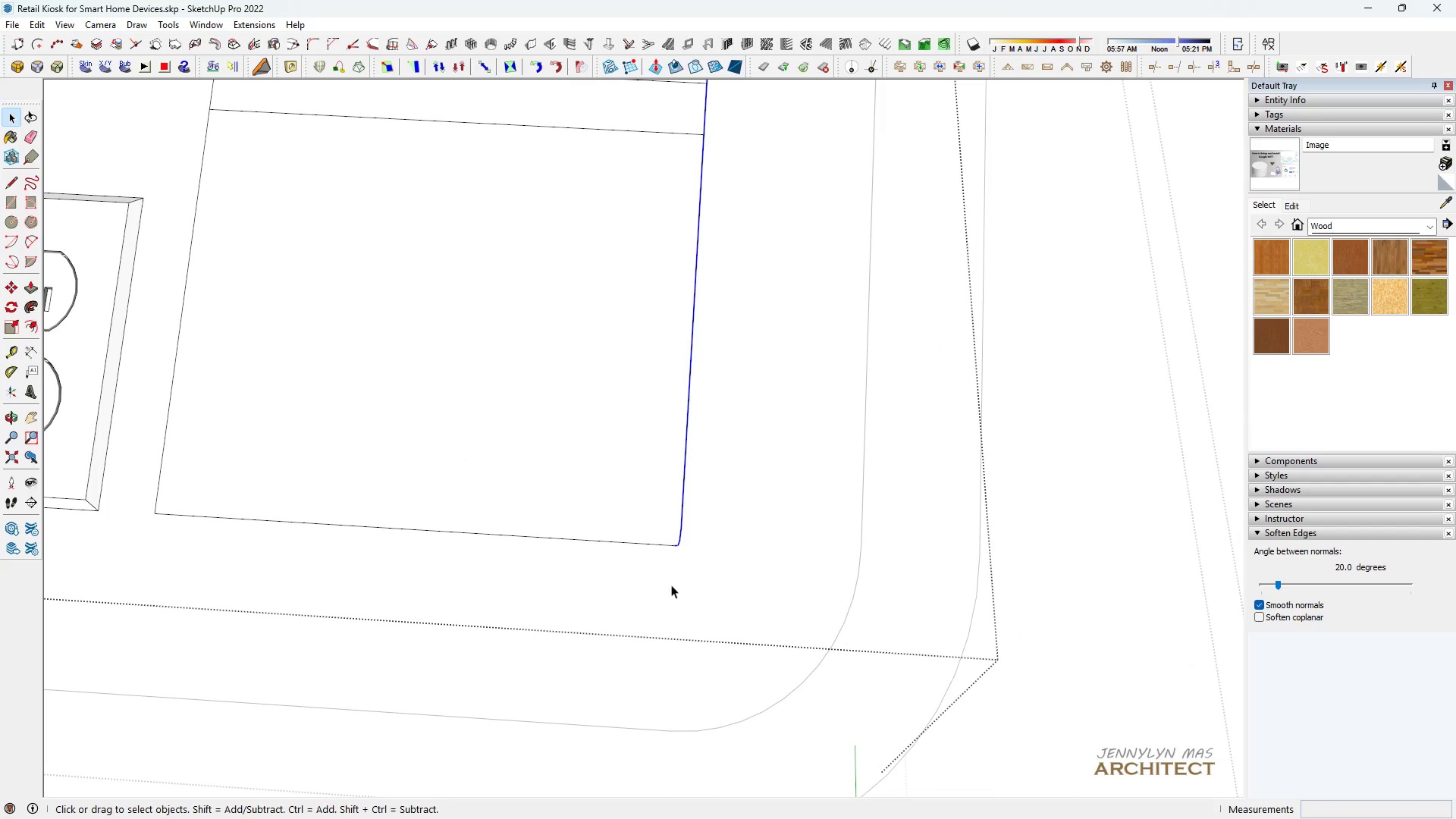 
key(L)
 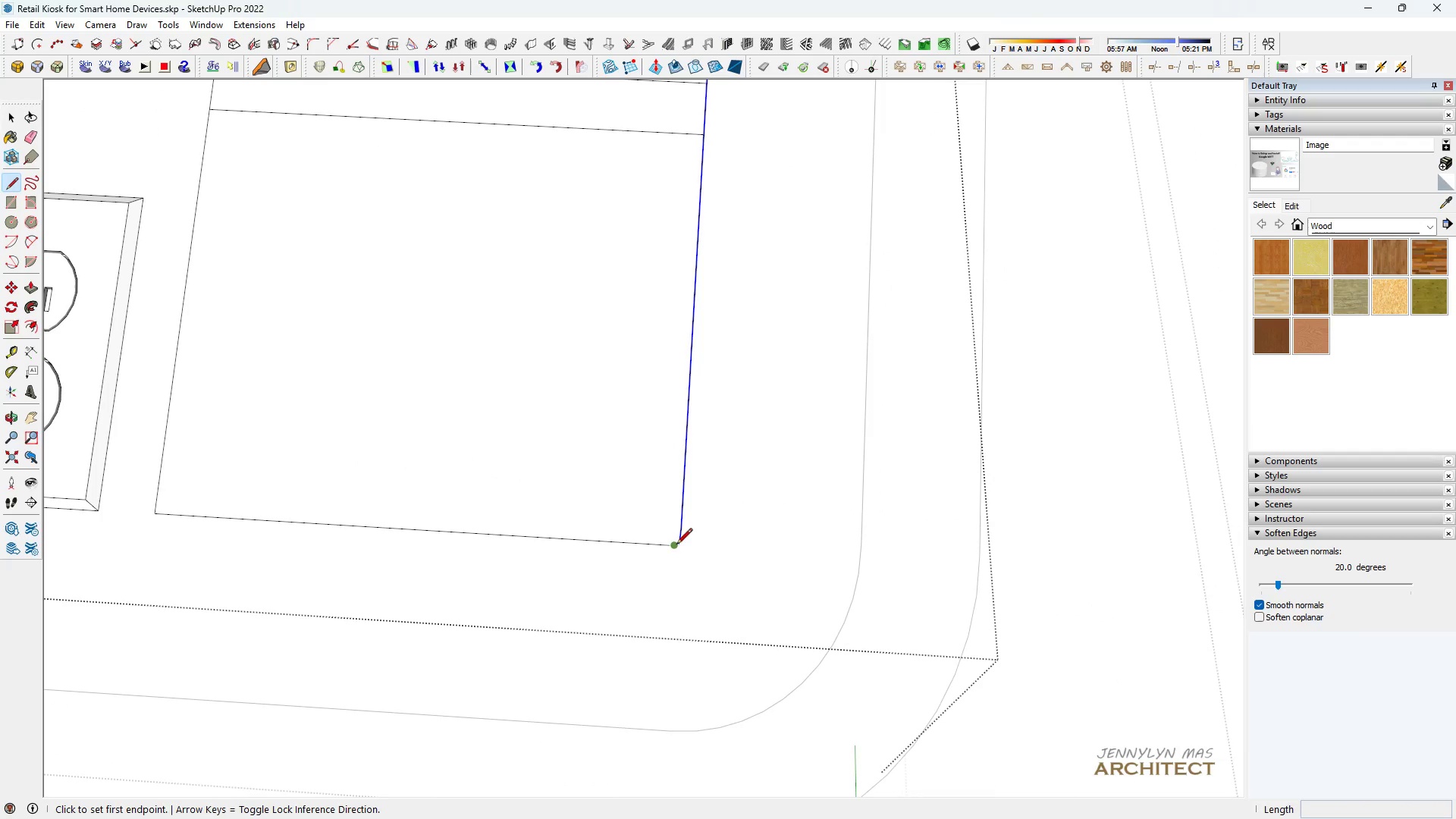 
scroll: coordinate [681, 342], scroll_direction: down, amount: 6.0
 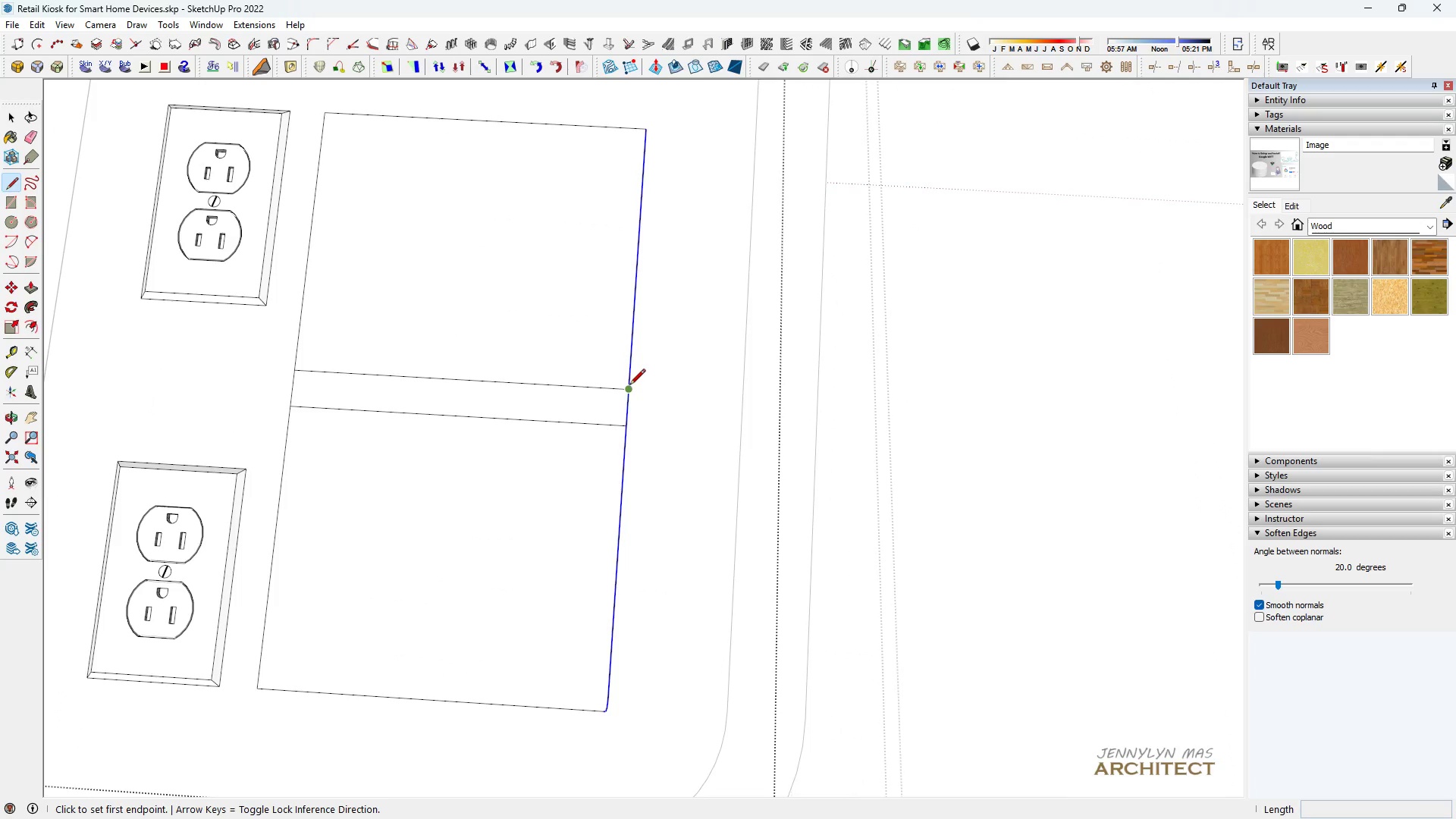 
left_click([629, 386])
 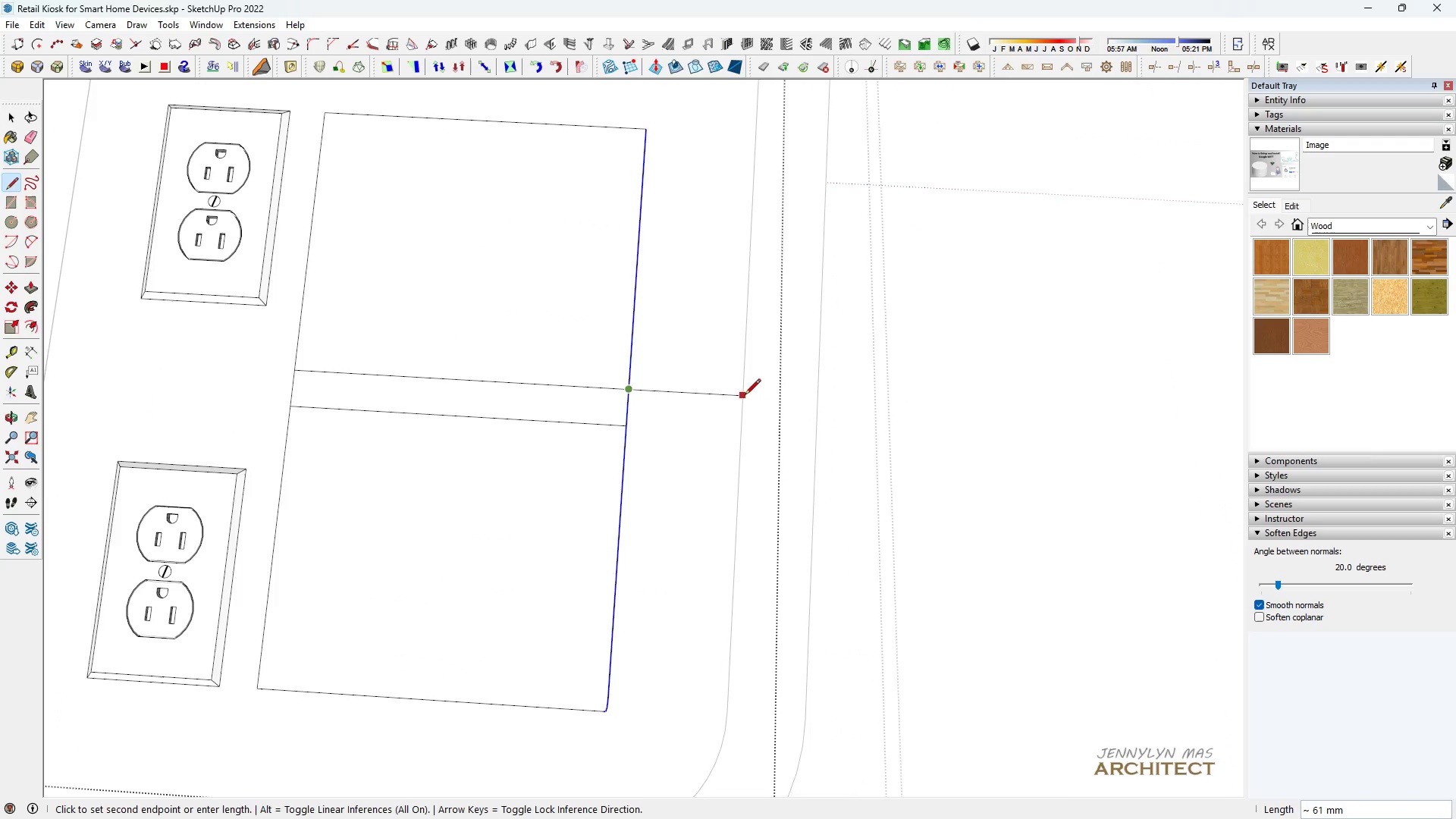 
hold_key(key=ShiftLeft, duration=1.52)
 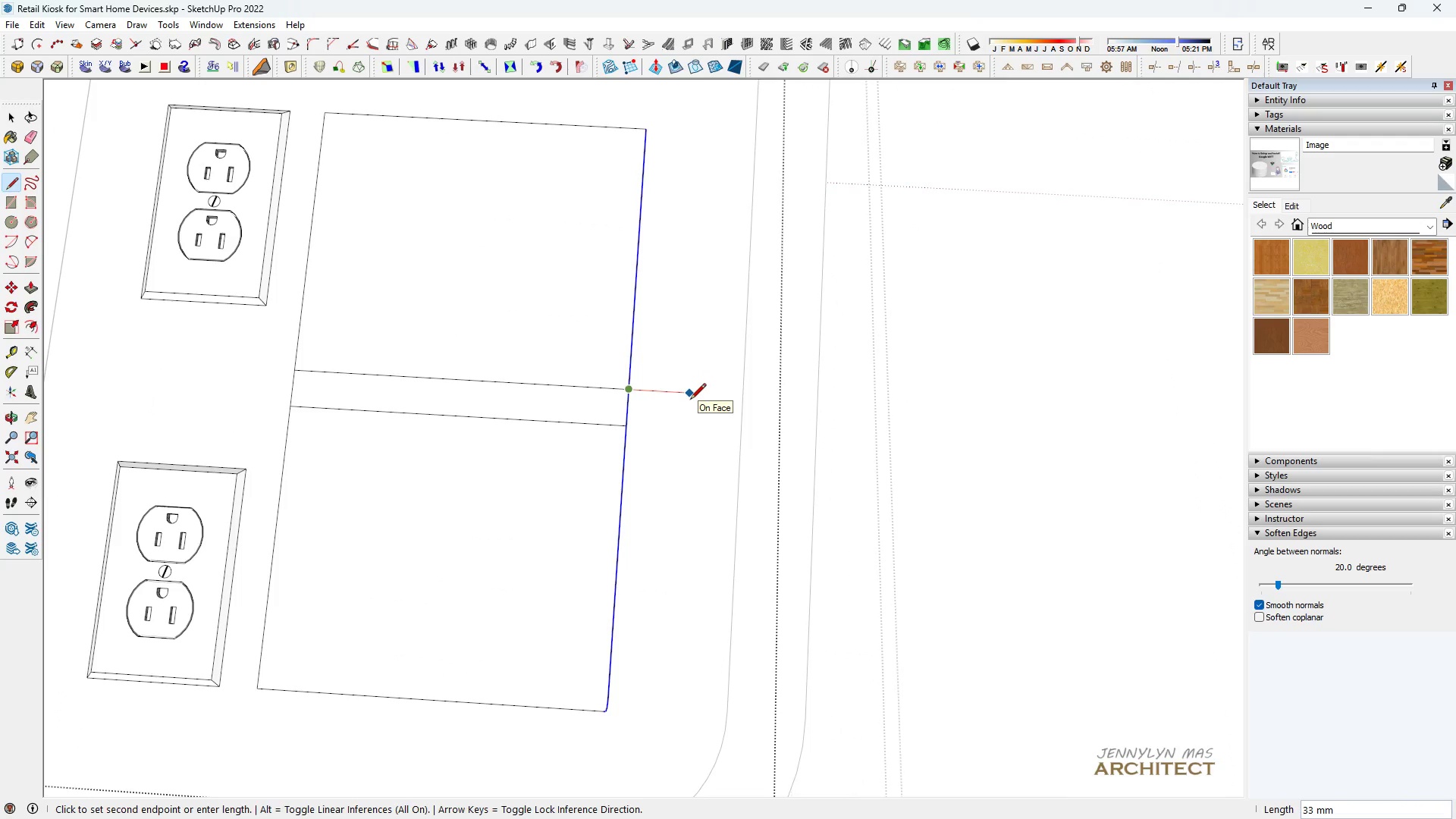 
type(20\)
 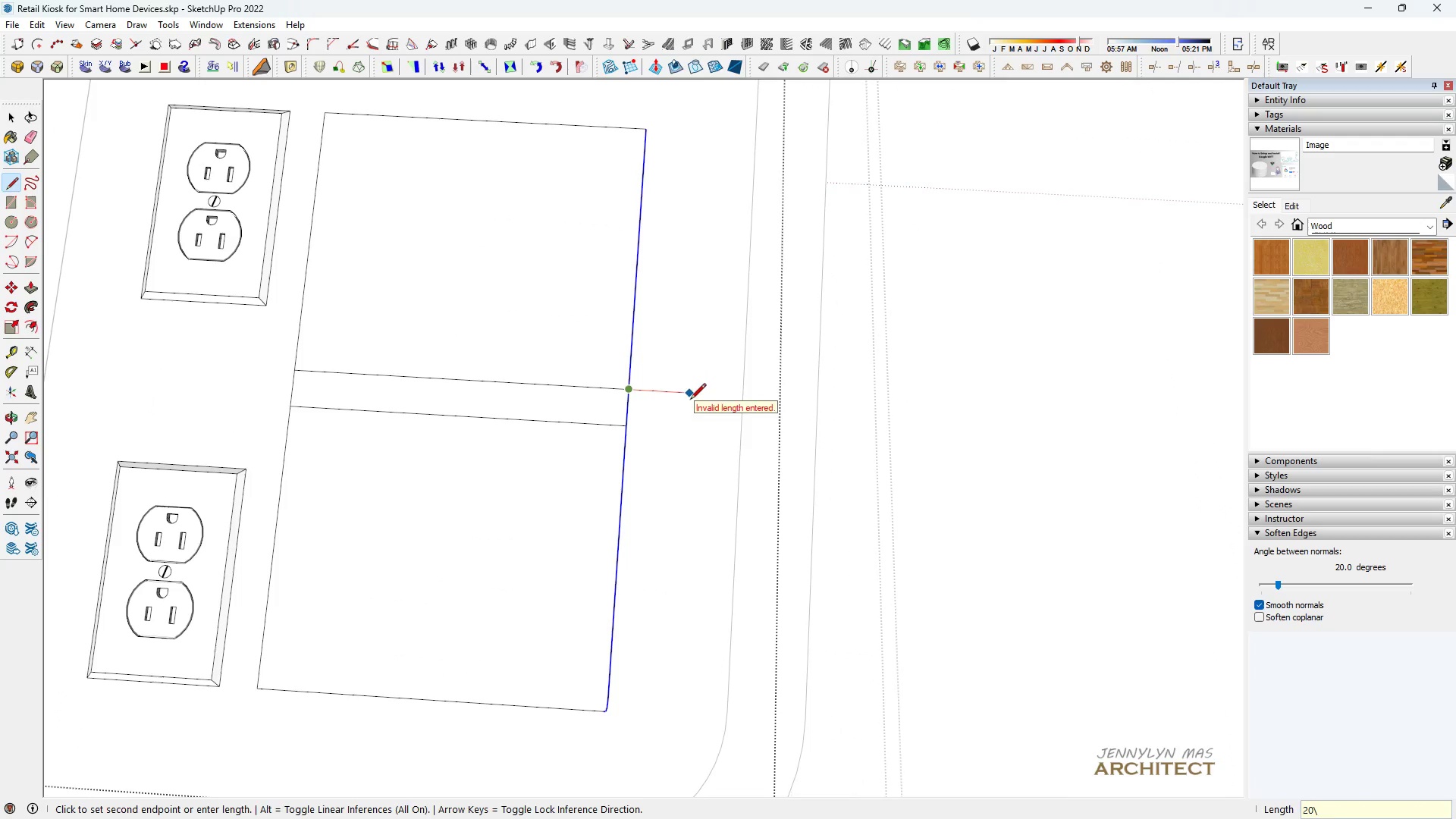 
key(Enter)
 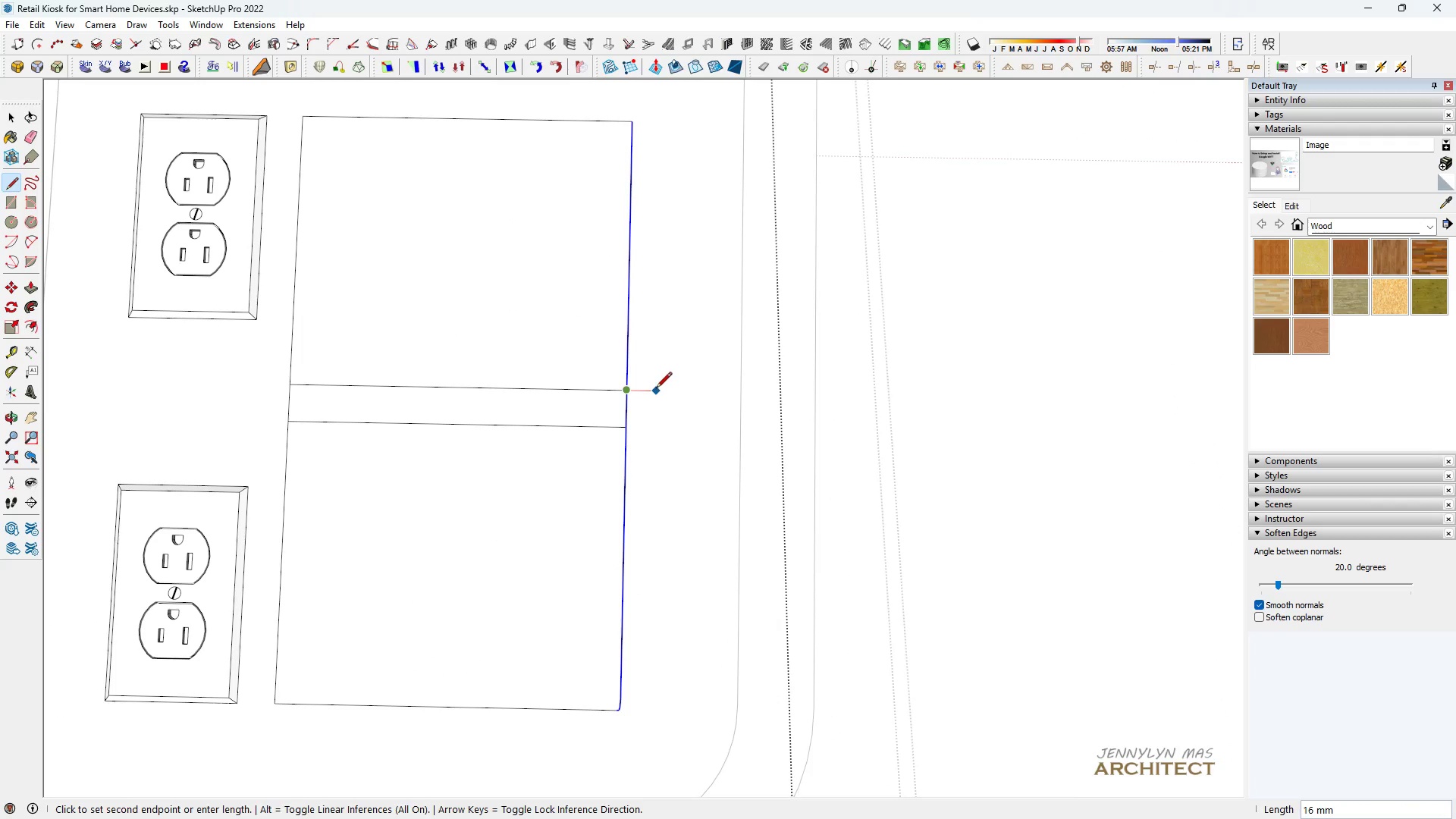 
type(20)
 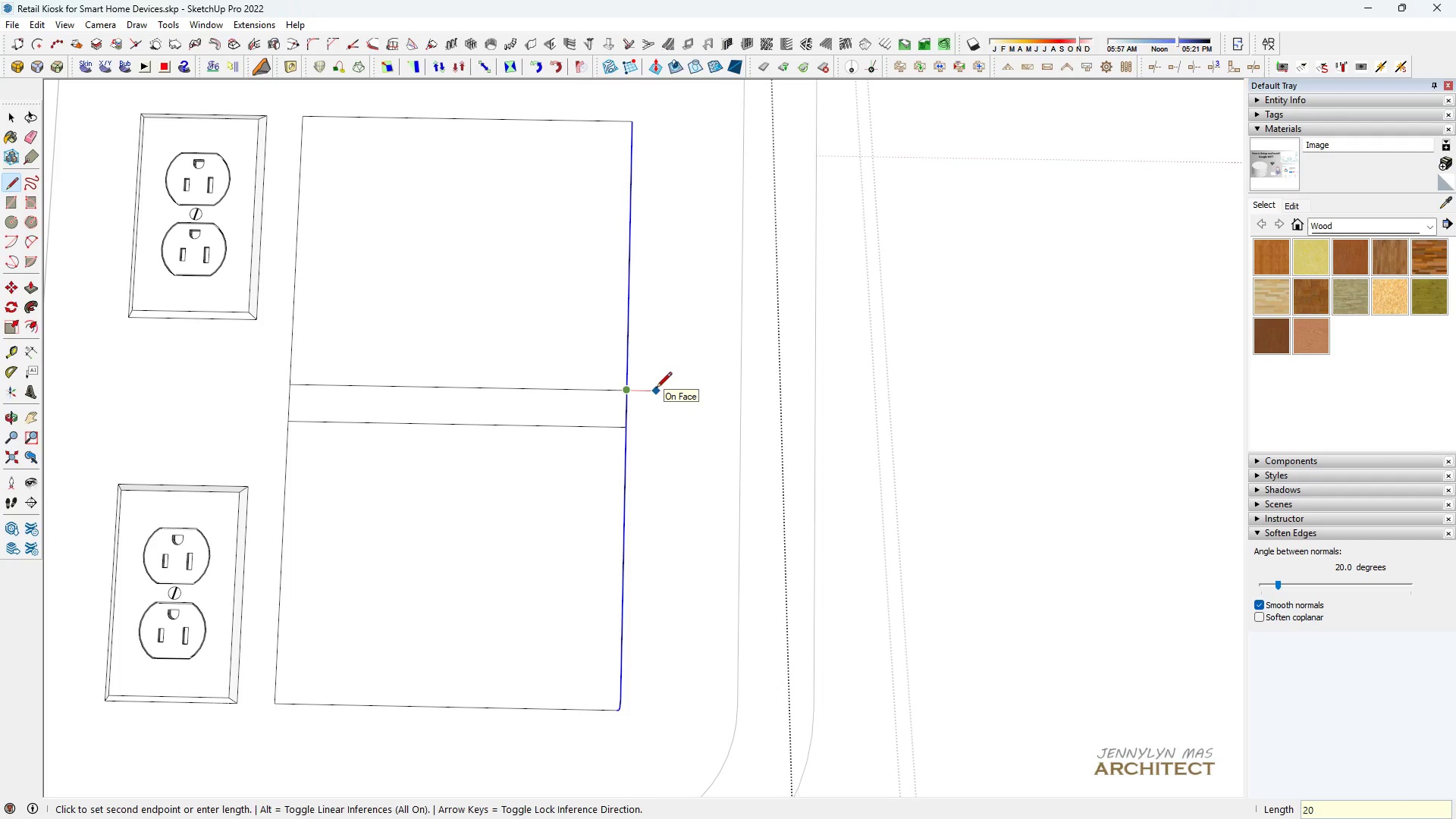 
key(Enter)
 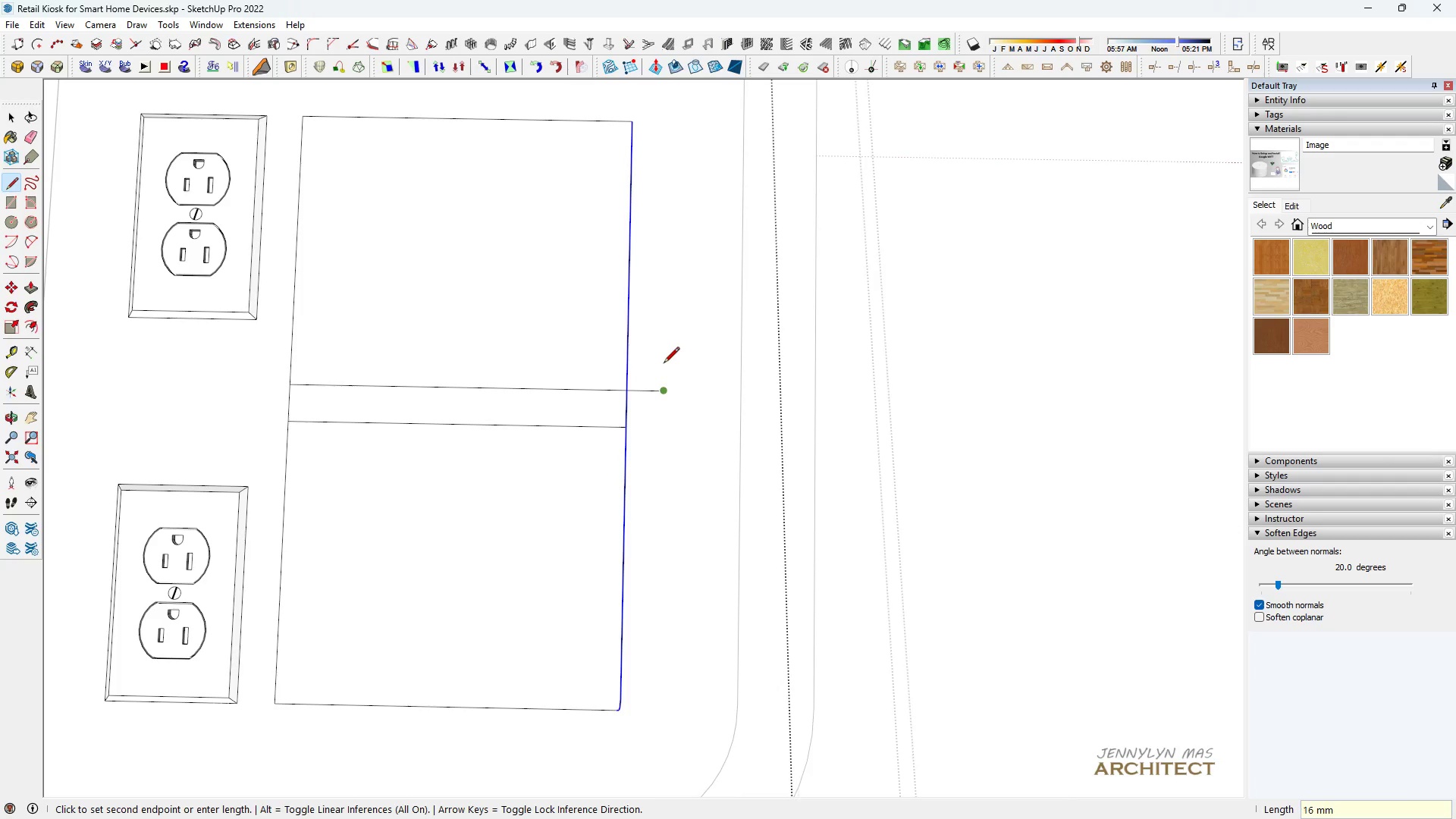 
scroll: coordinate [666, 313], scroll_direction: down, amount: 5.0
 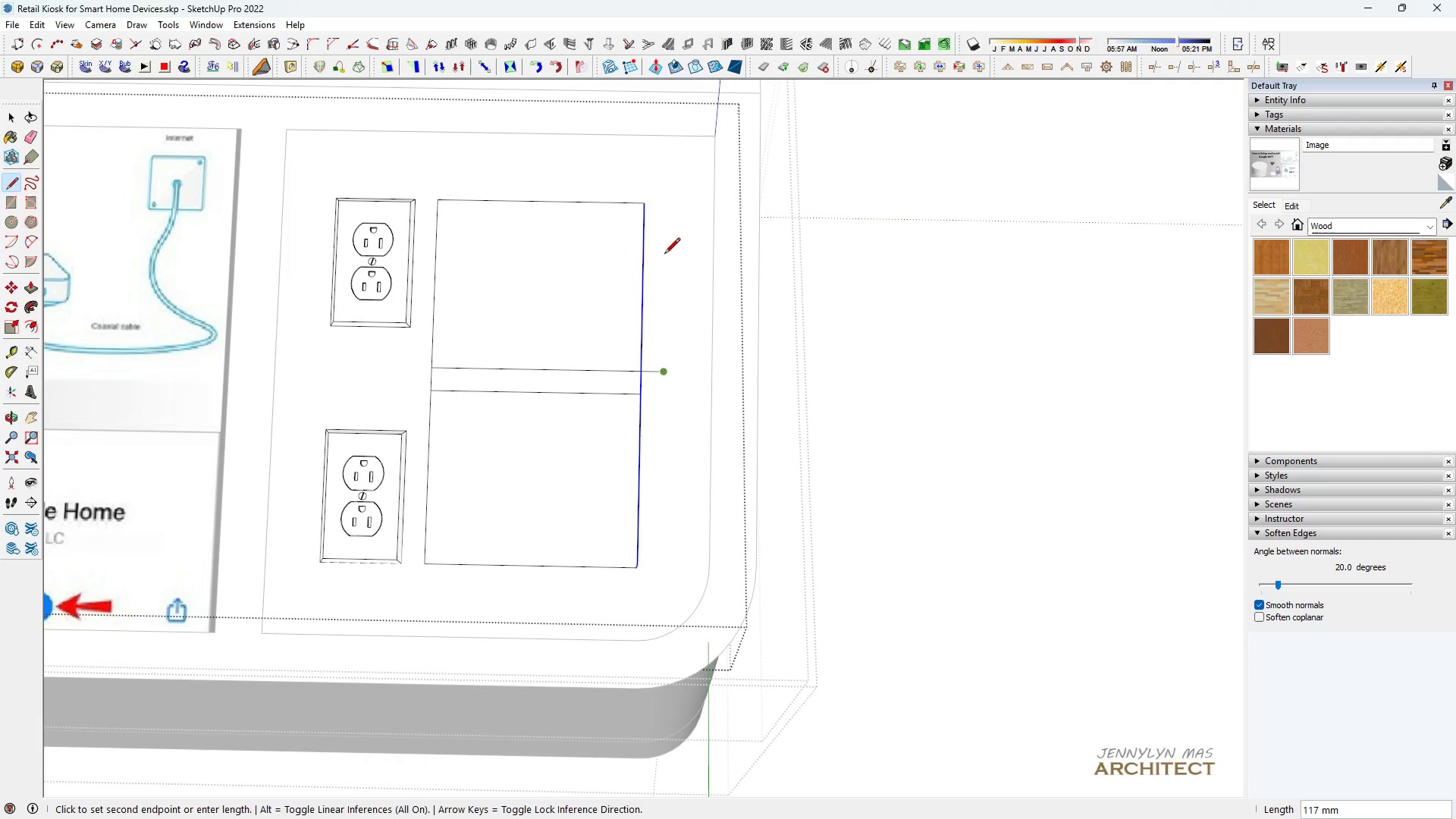 
scroll: coordinate [661, 218], scroll_direction: up, amount: 4.0
 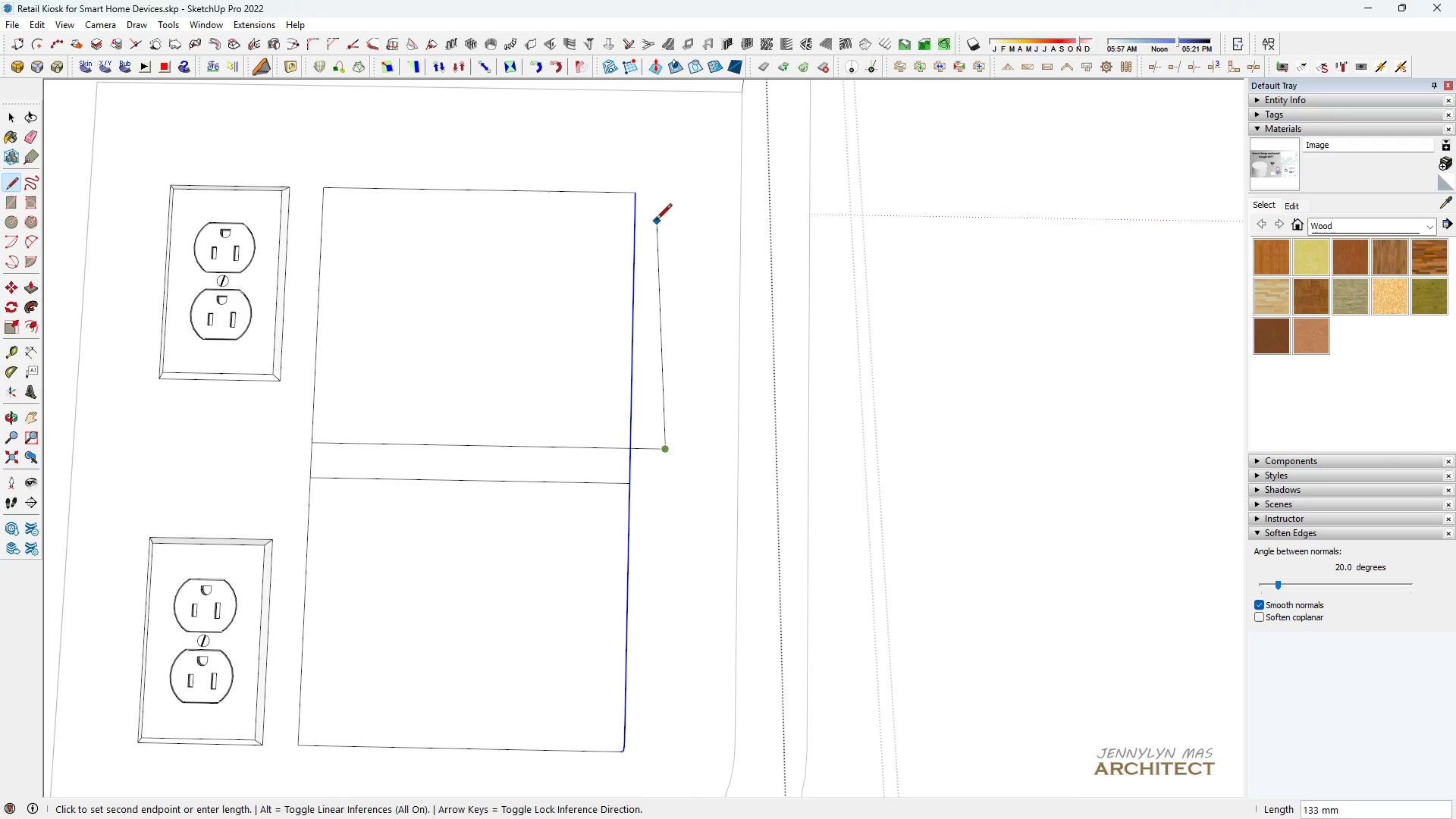 
key(Space)
 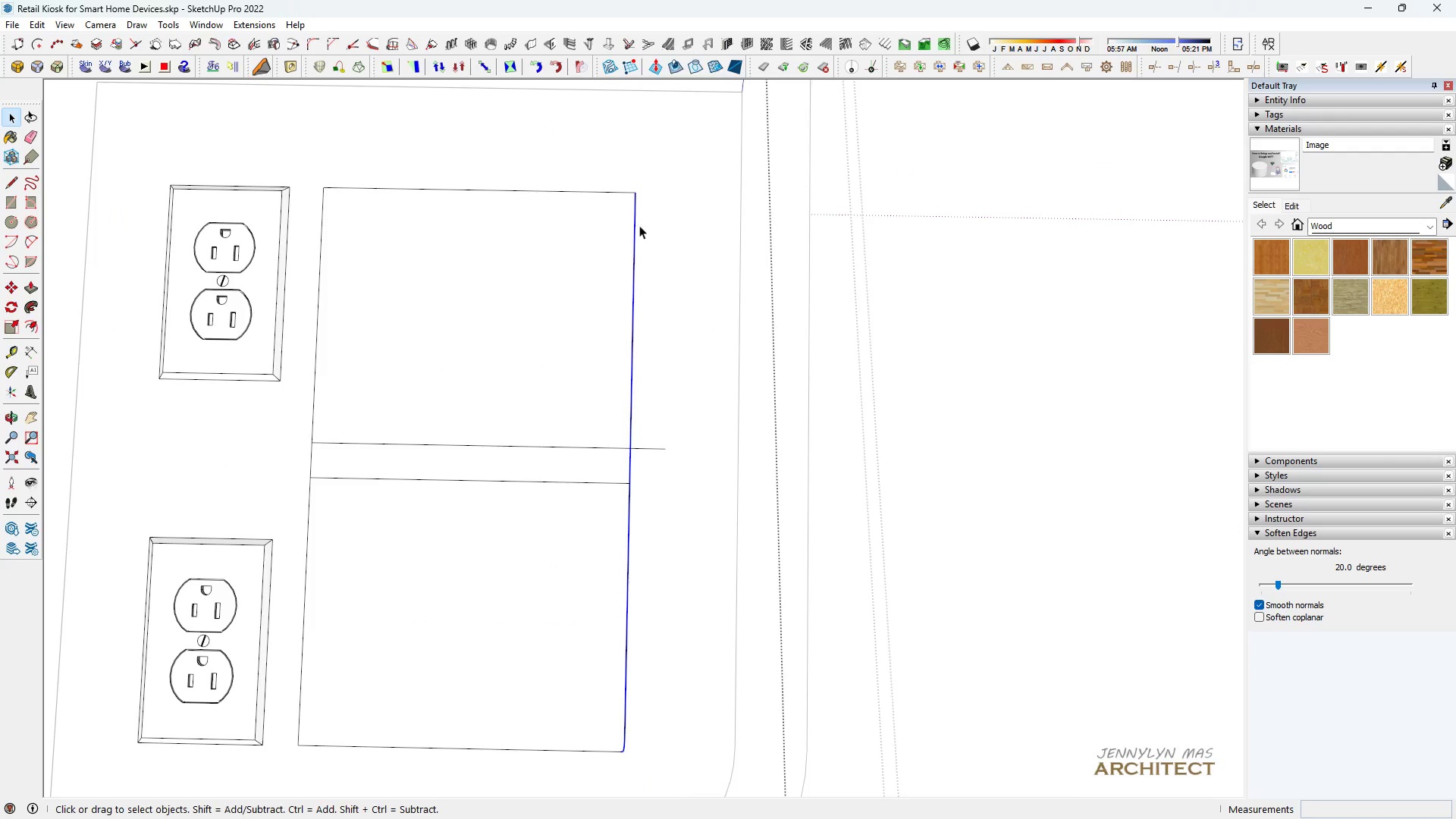 
scroll: coordinate [600, 394], scroll_direction: up, amount: 2.0
 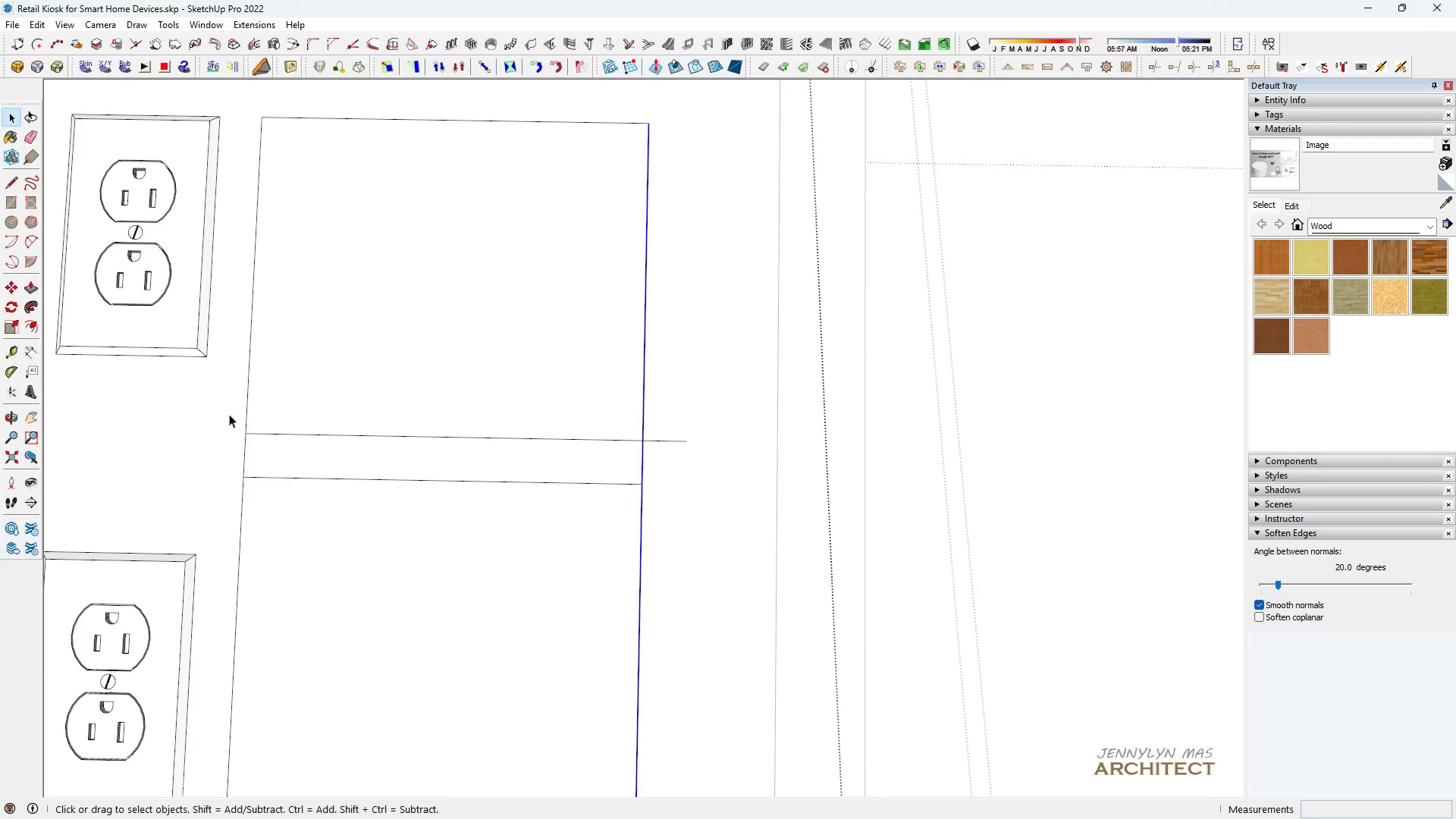 
left_click([246, 414])
 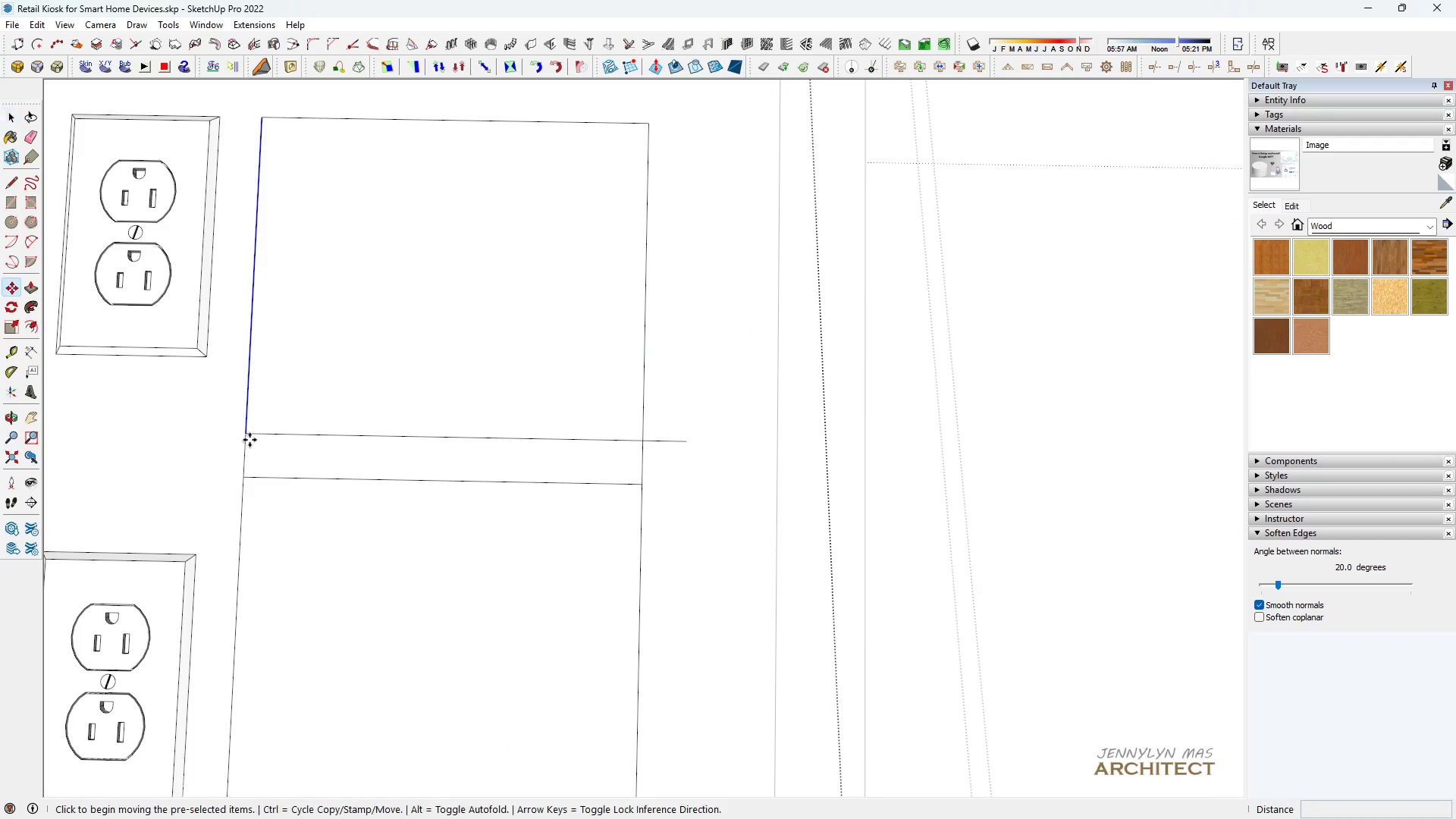 
key(M)
 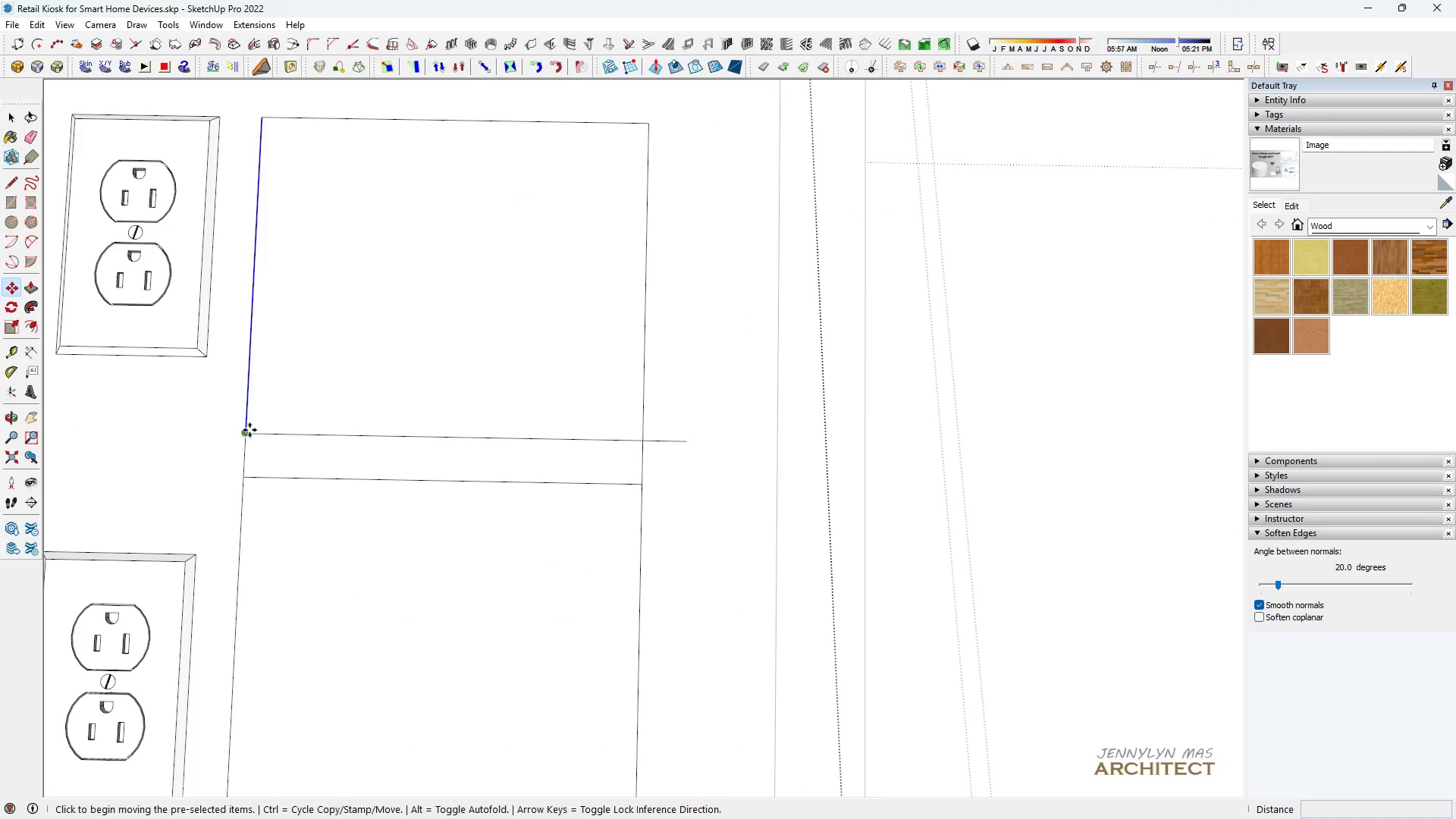 
key(Control+ControlLeft)
 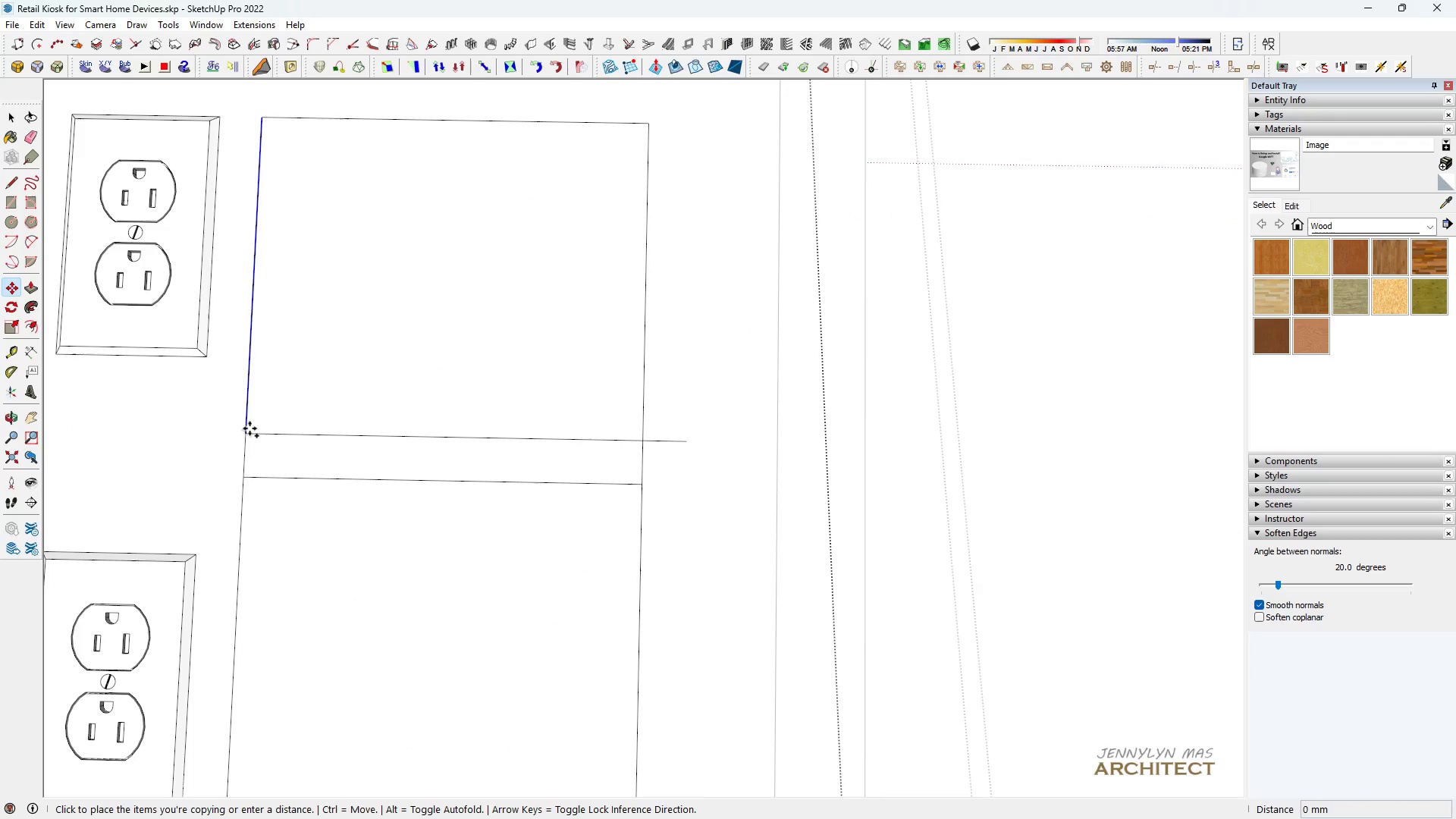 
left_click([249, 428])
 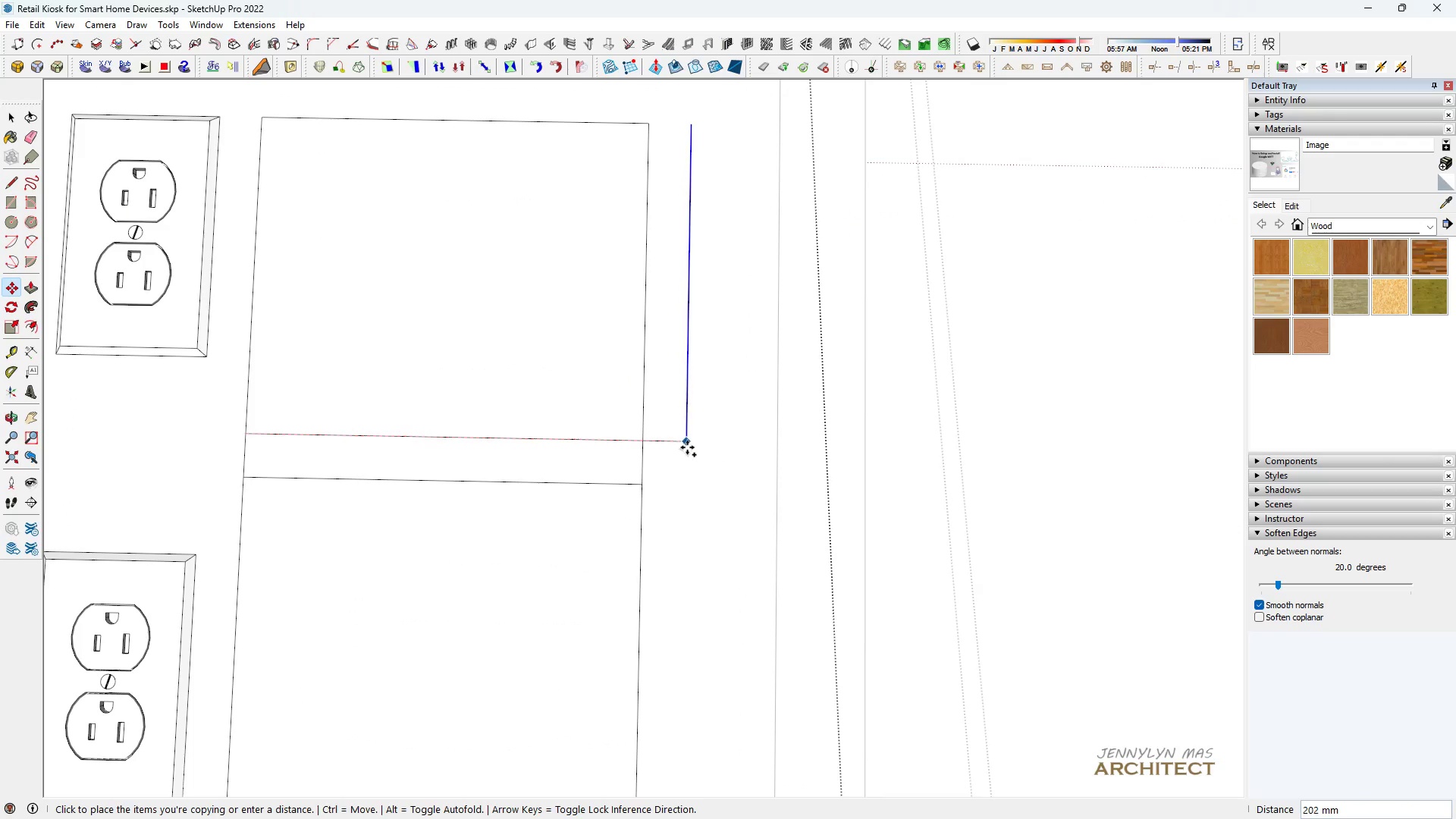 
left_click([687, 444])
 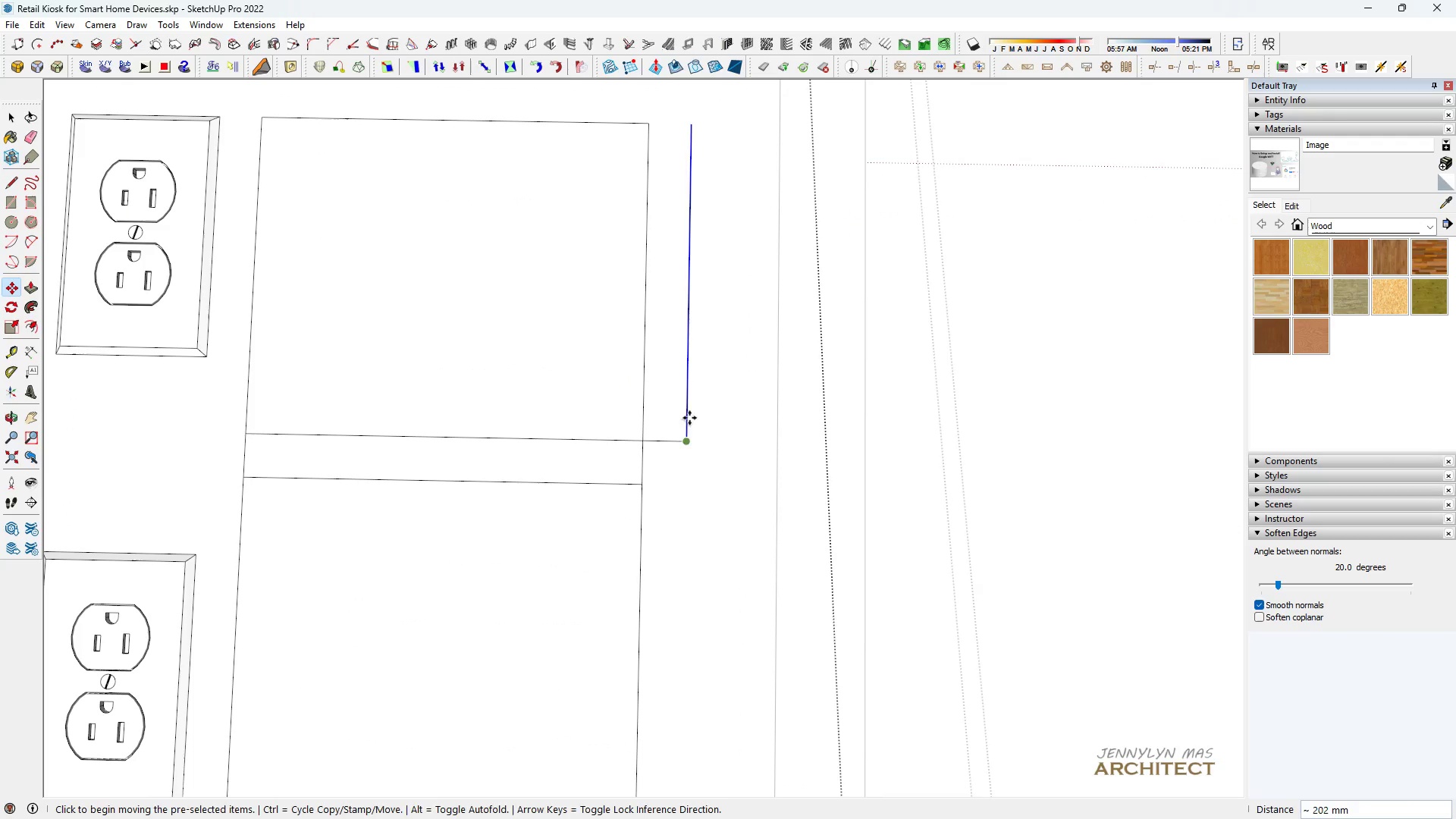 
key(Space)
 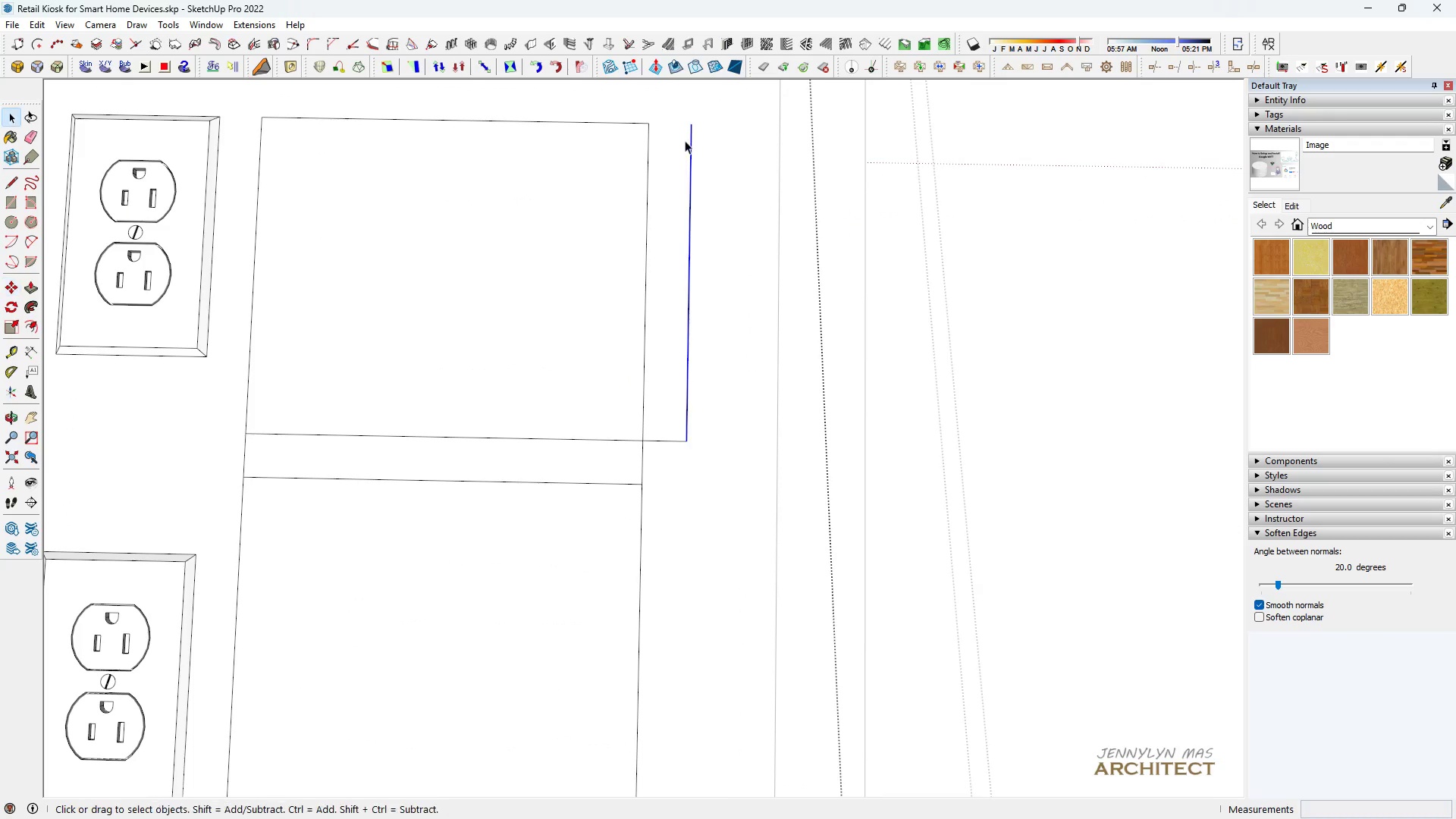 
key(M)
 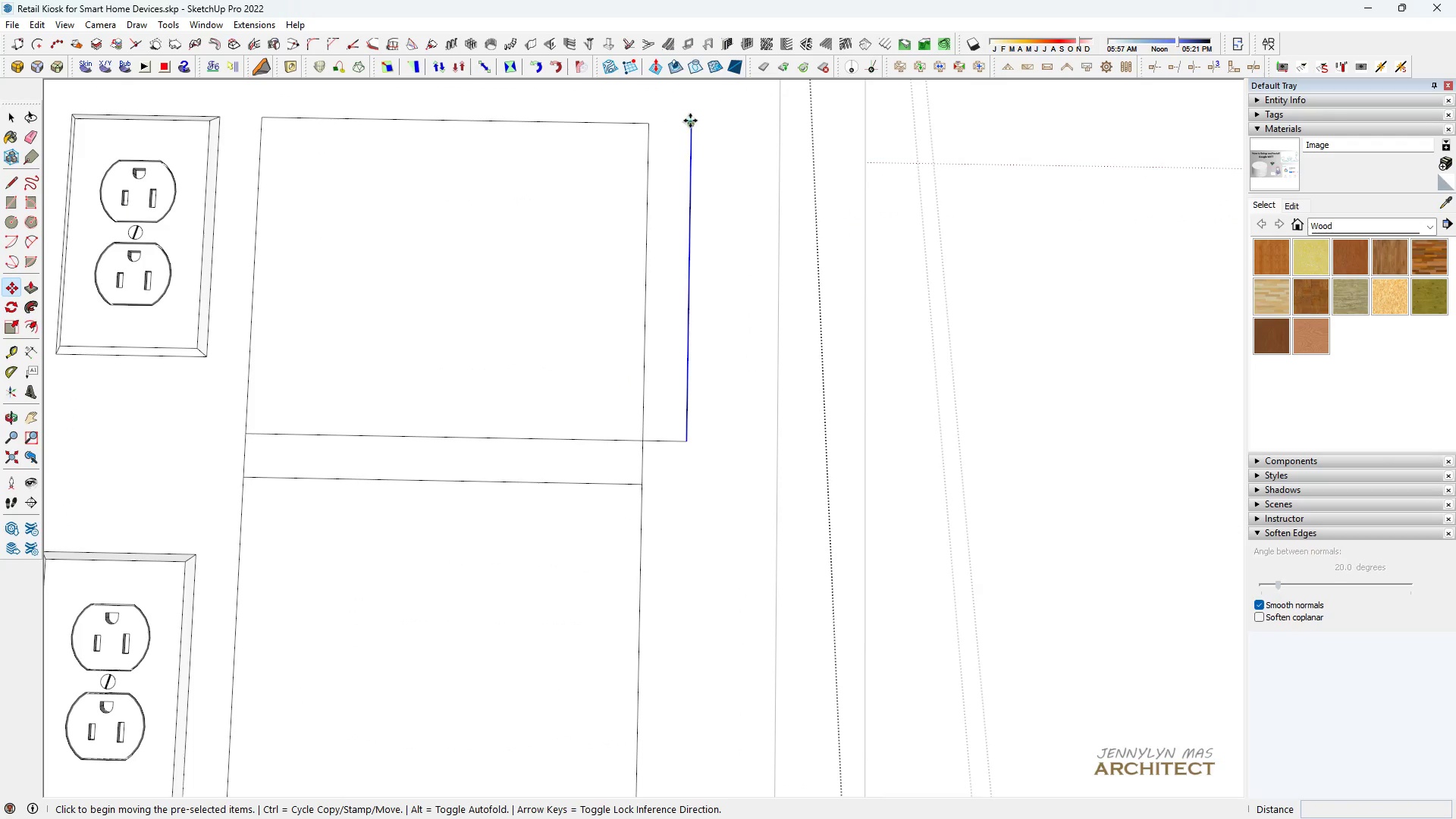 
key(Control+ControlLeft)
 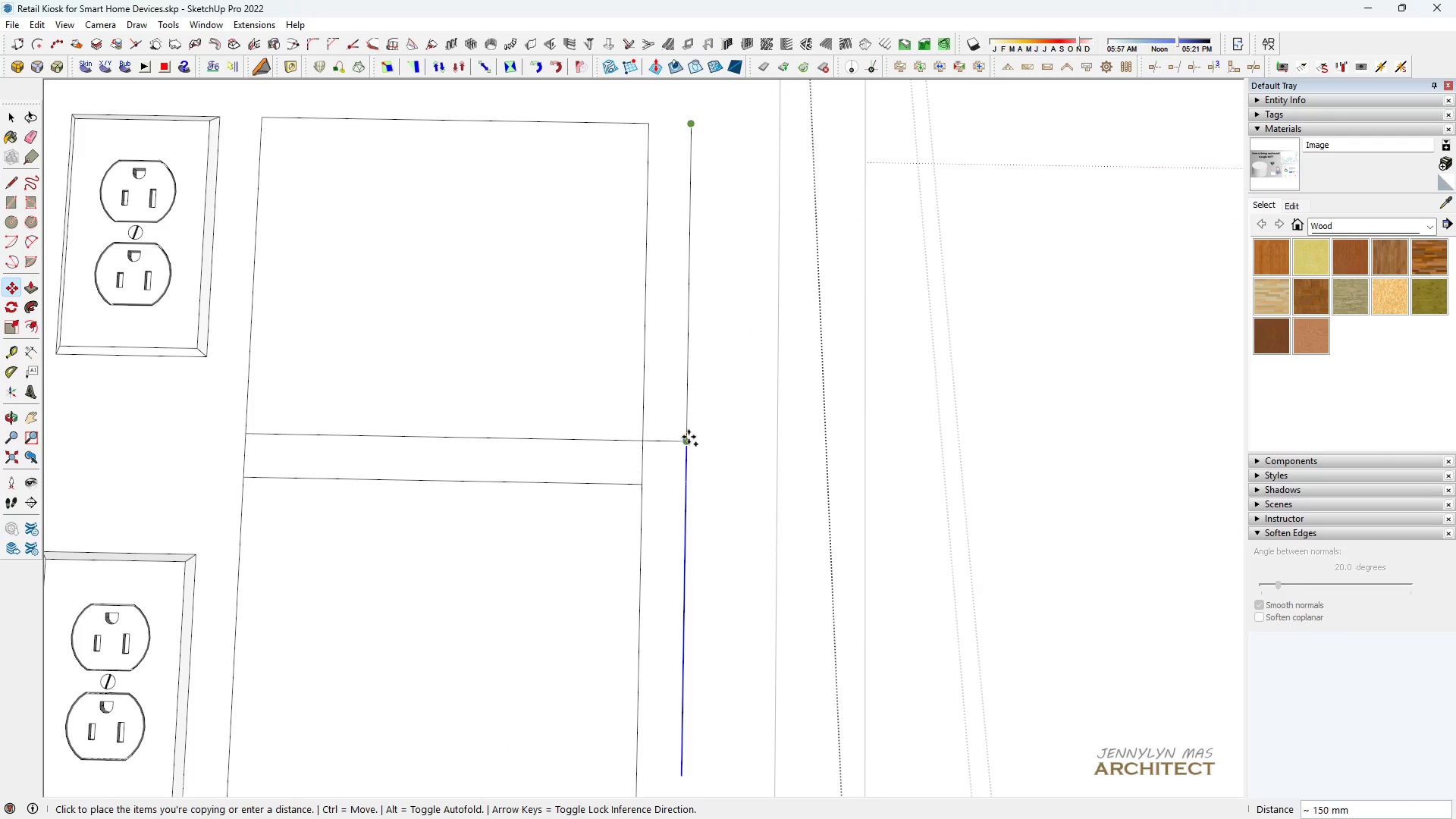 
left_click([686, 444])
 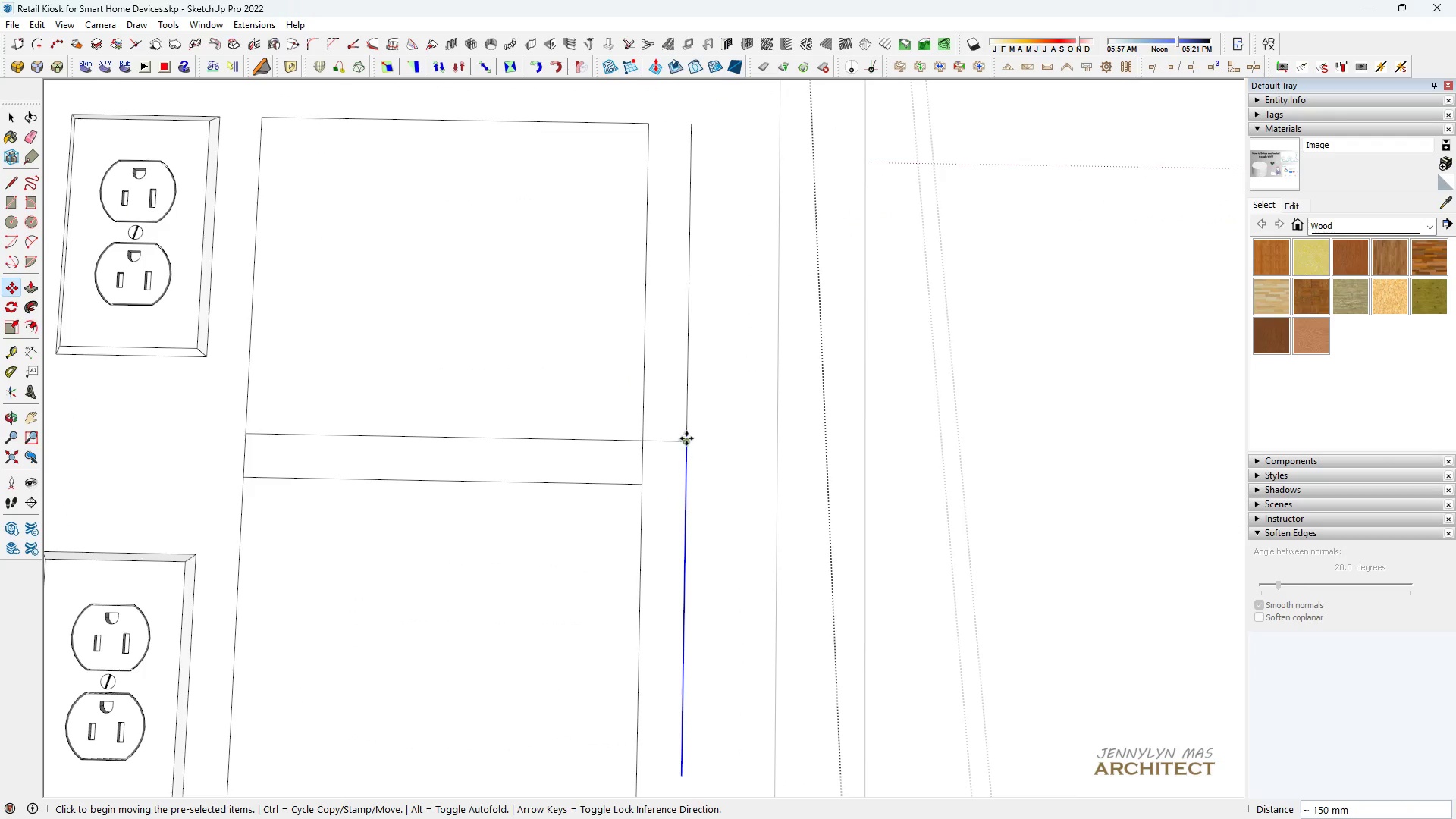 
scroll: coordinate [706, 395], scroll_direction: down, amount: 5.0
 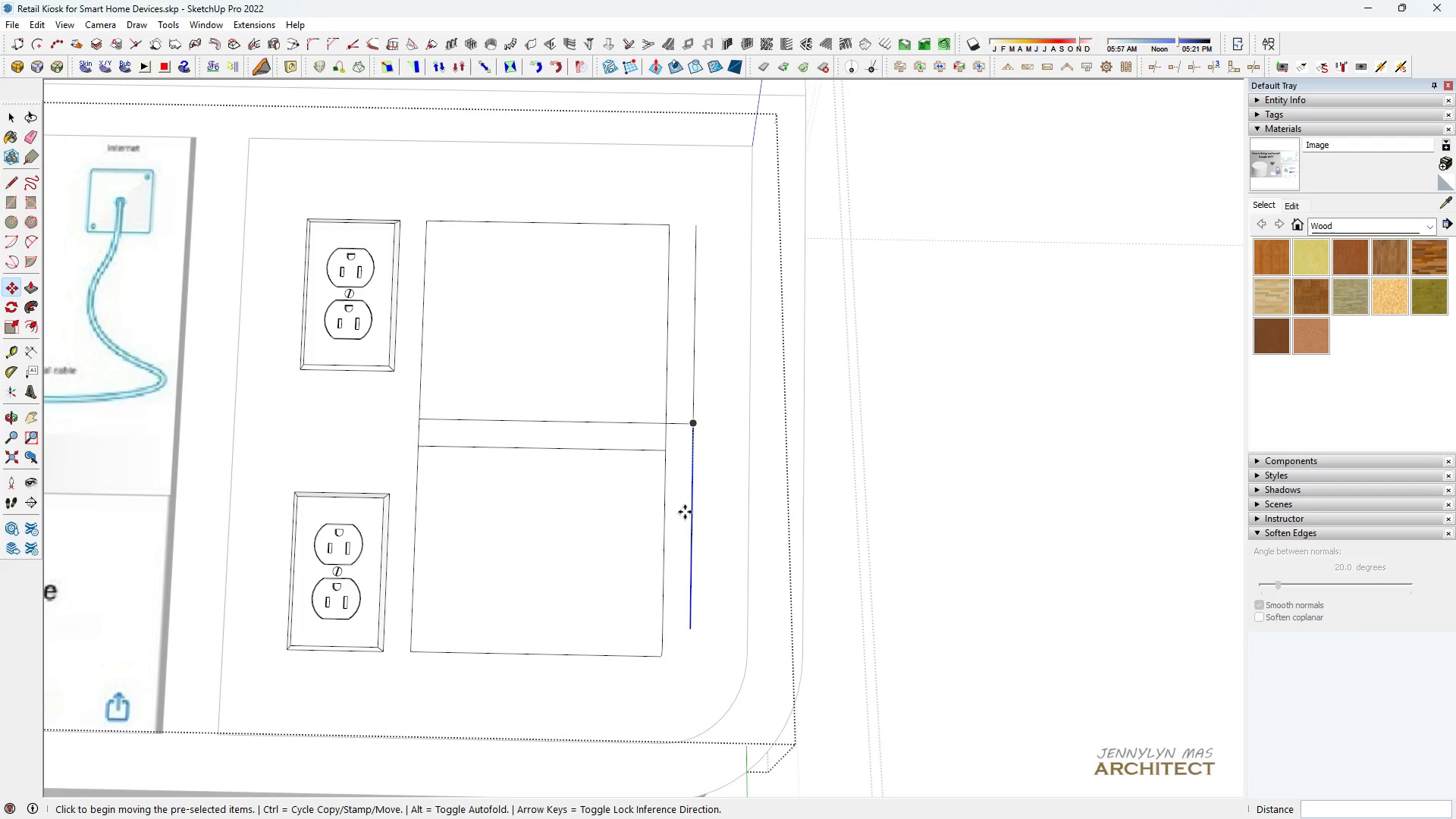 
scroll: coordinate [695, 450], scroll_direction: up, amount: 2.0
 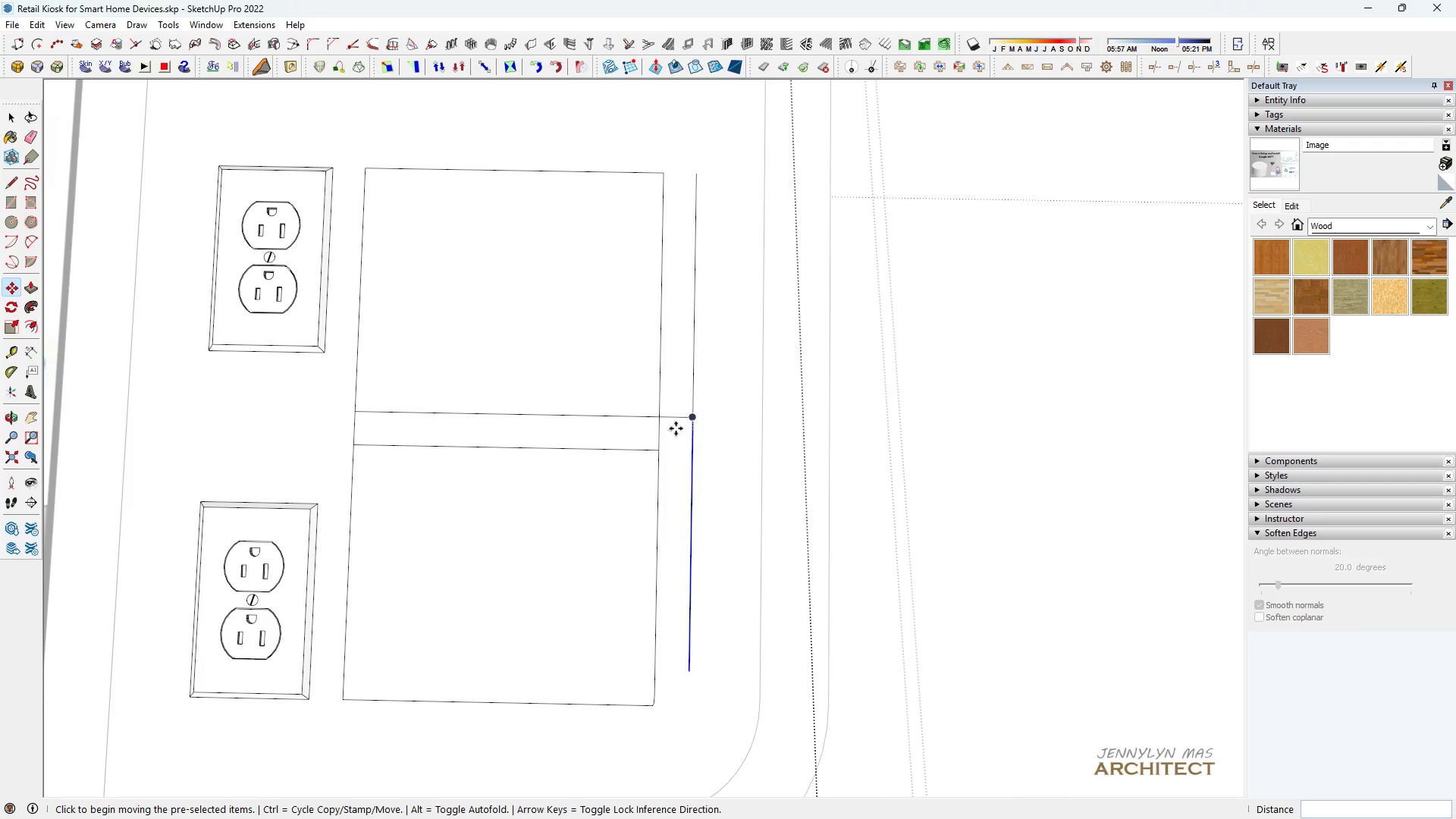 
key(M)
 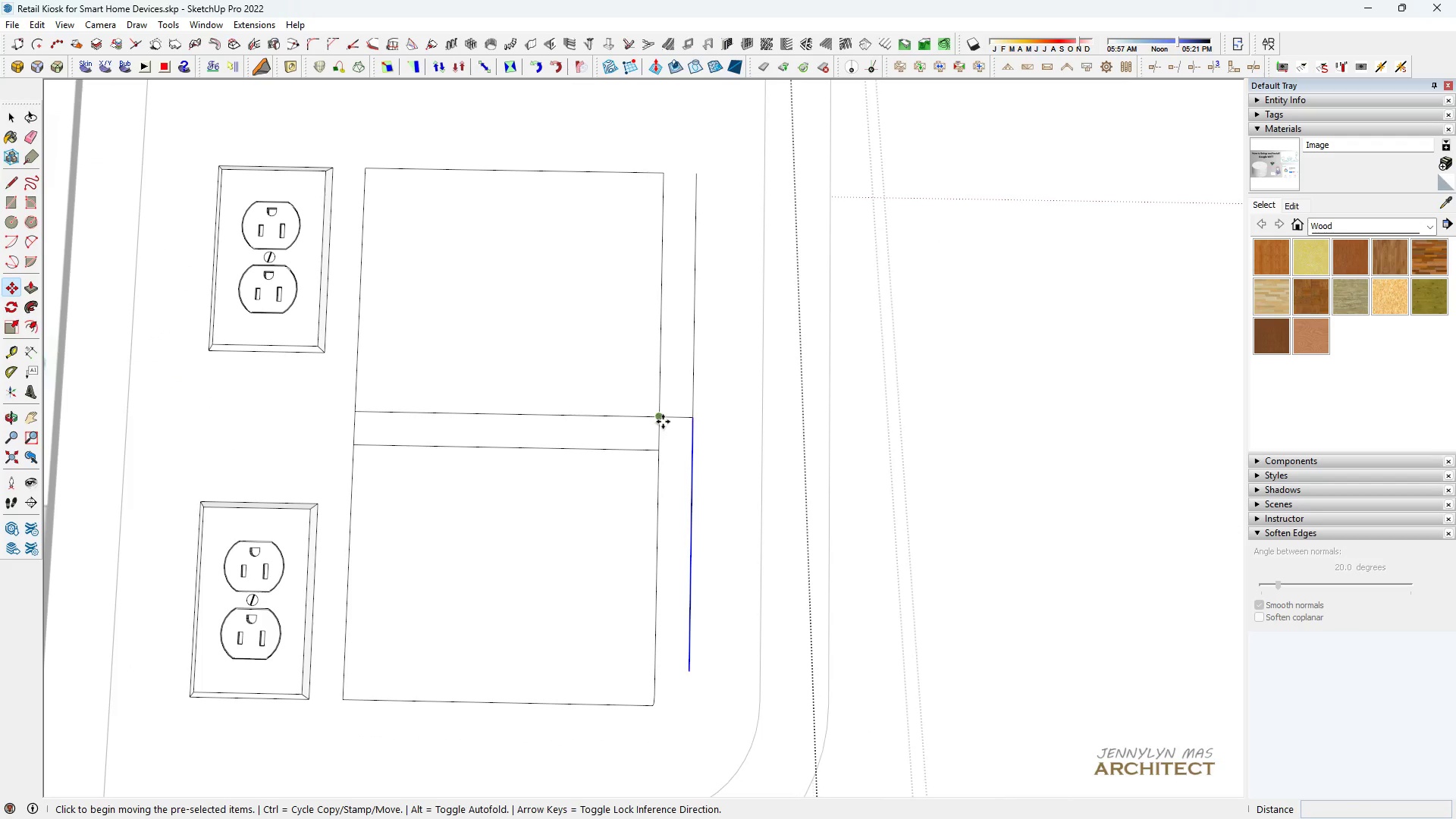 
key(Control+ControlLeft)
 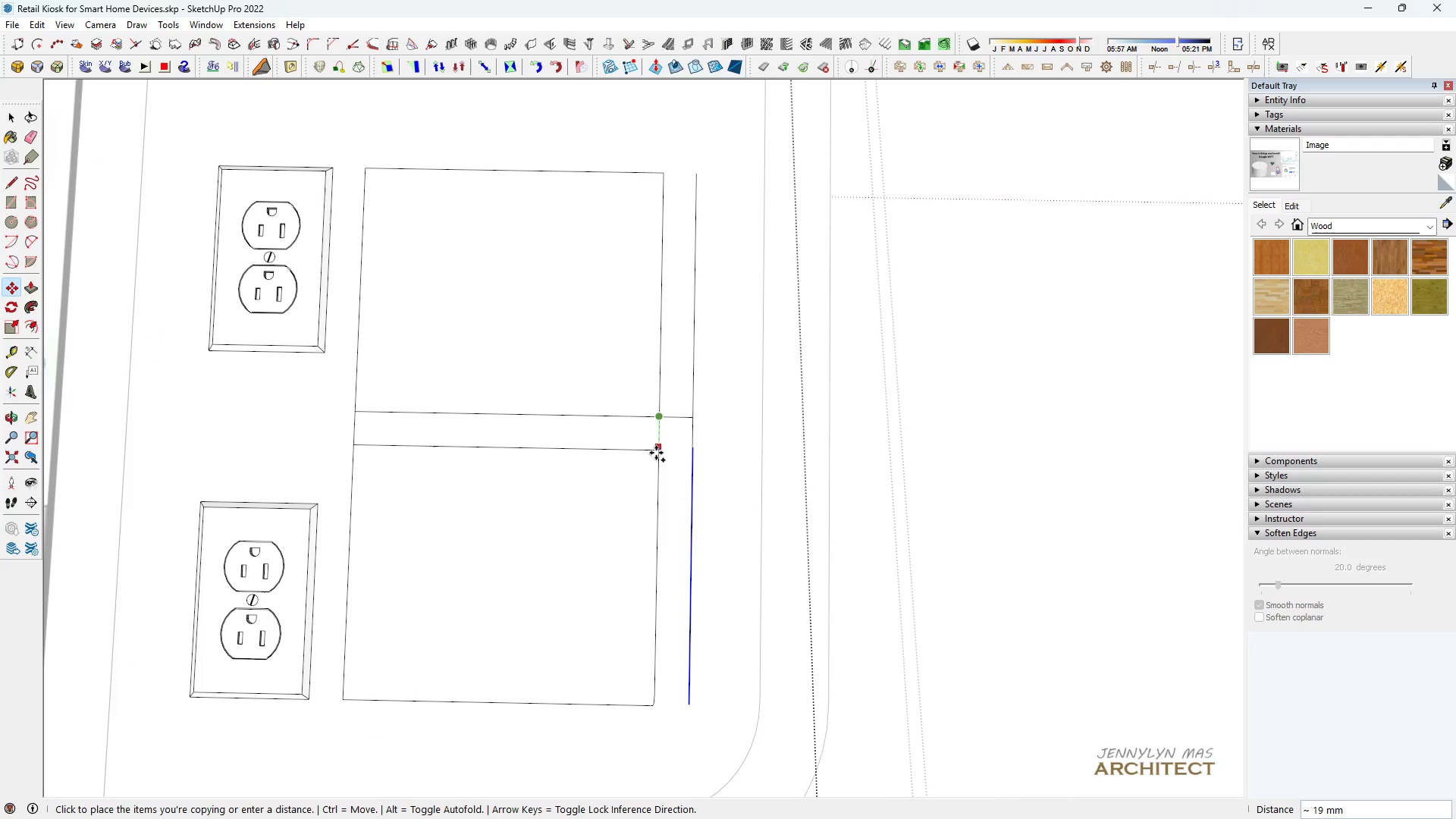 
scroll: coordinate [657, 453], scroll_direction: up, amount: 10.0
 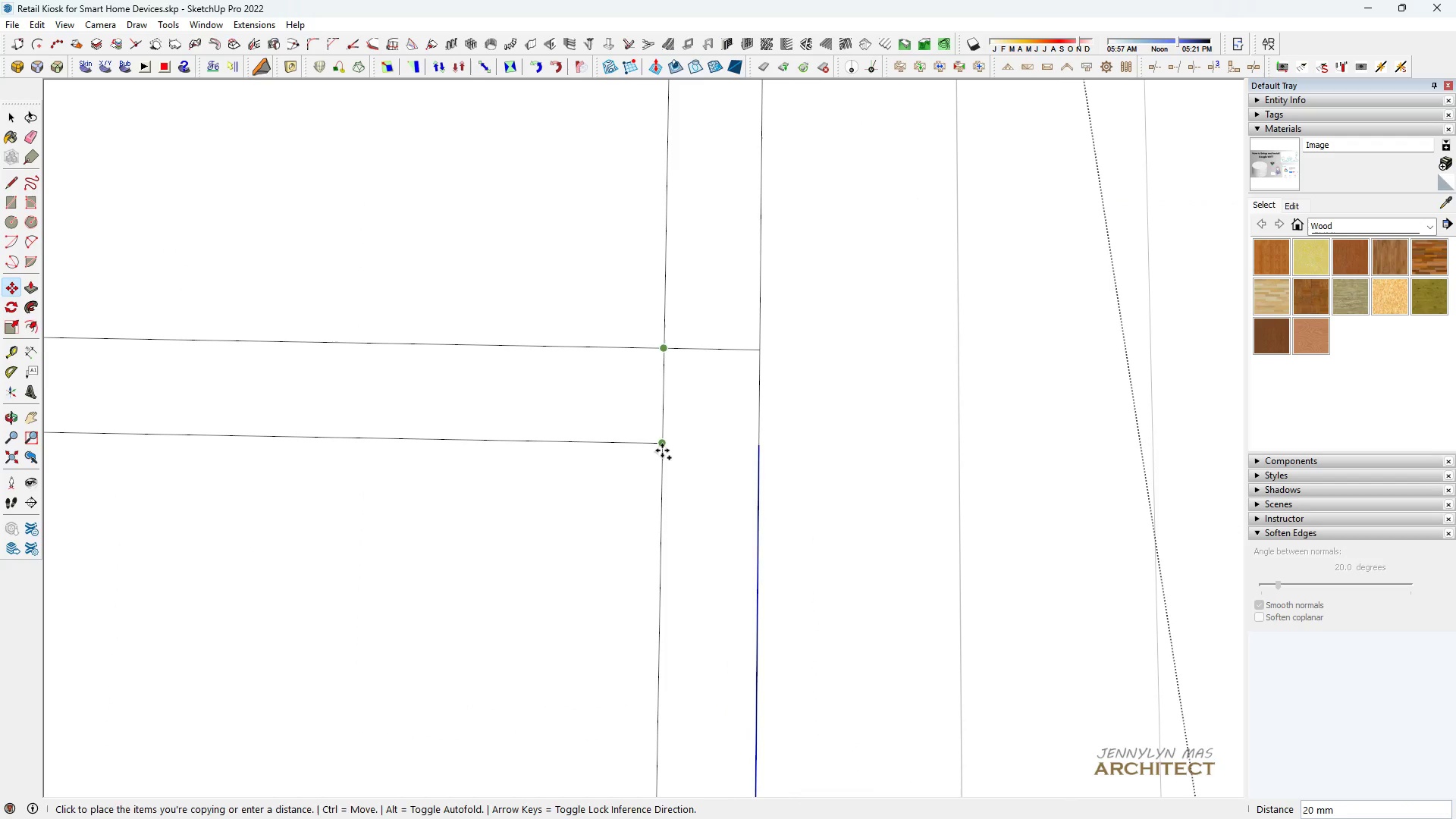 
left_click([662, 450])
 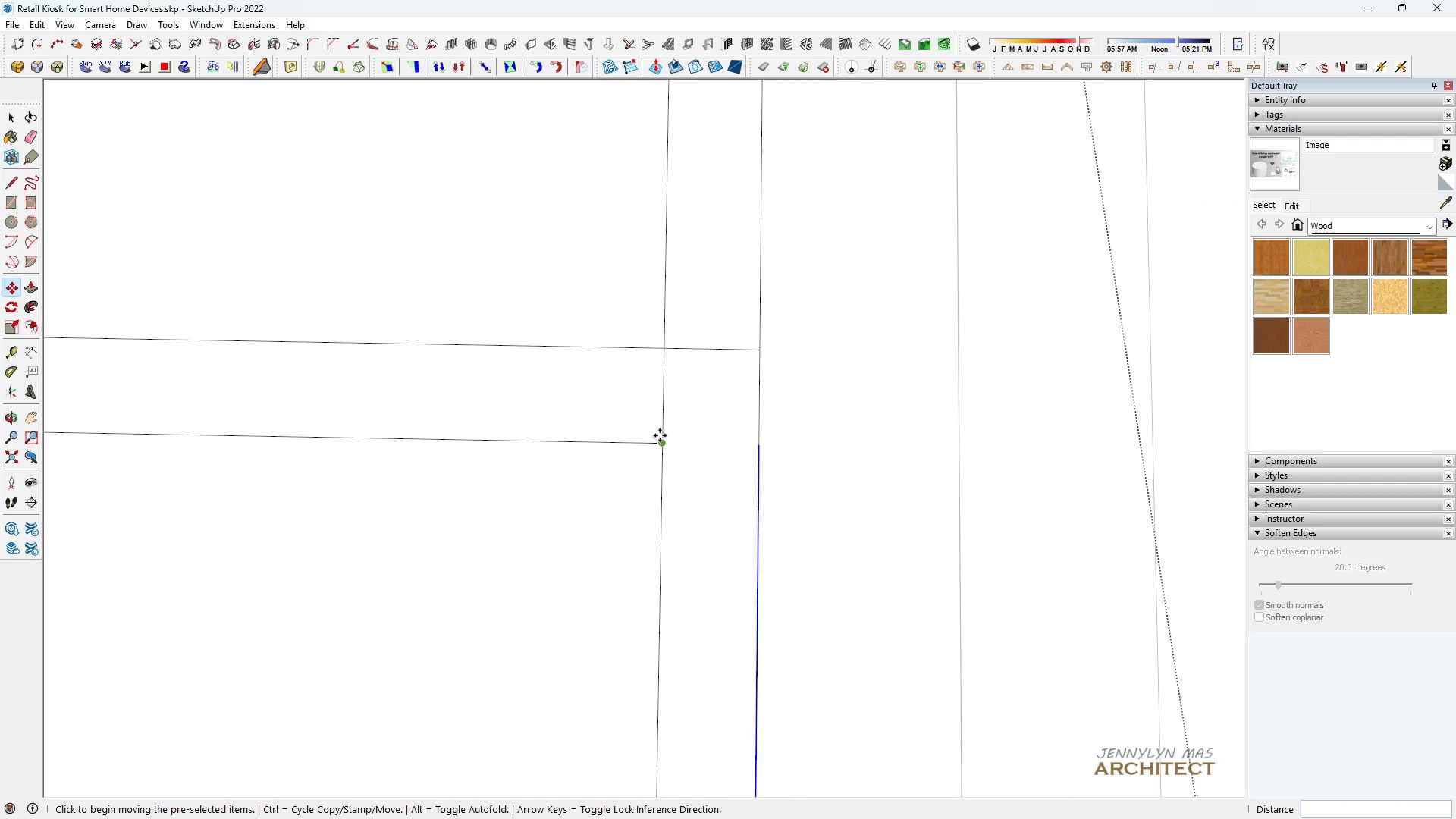 
scroll: coordinate [673, 496], scroll_direction: down, amount: 11.0
 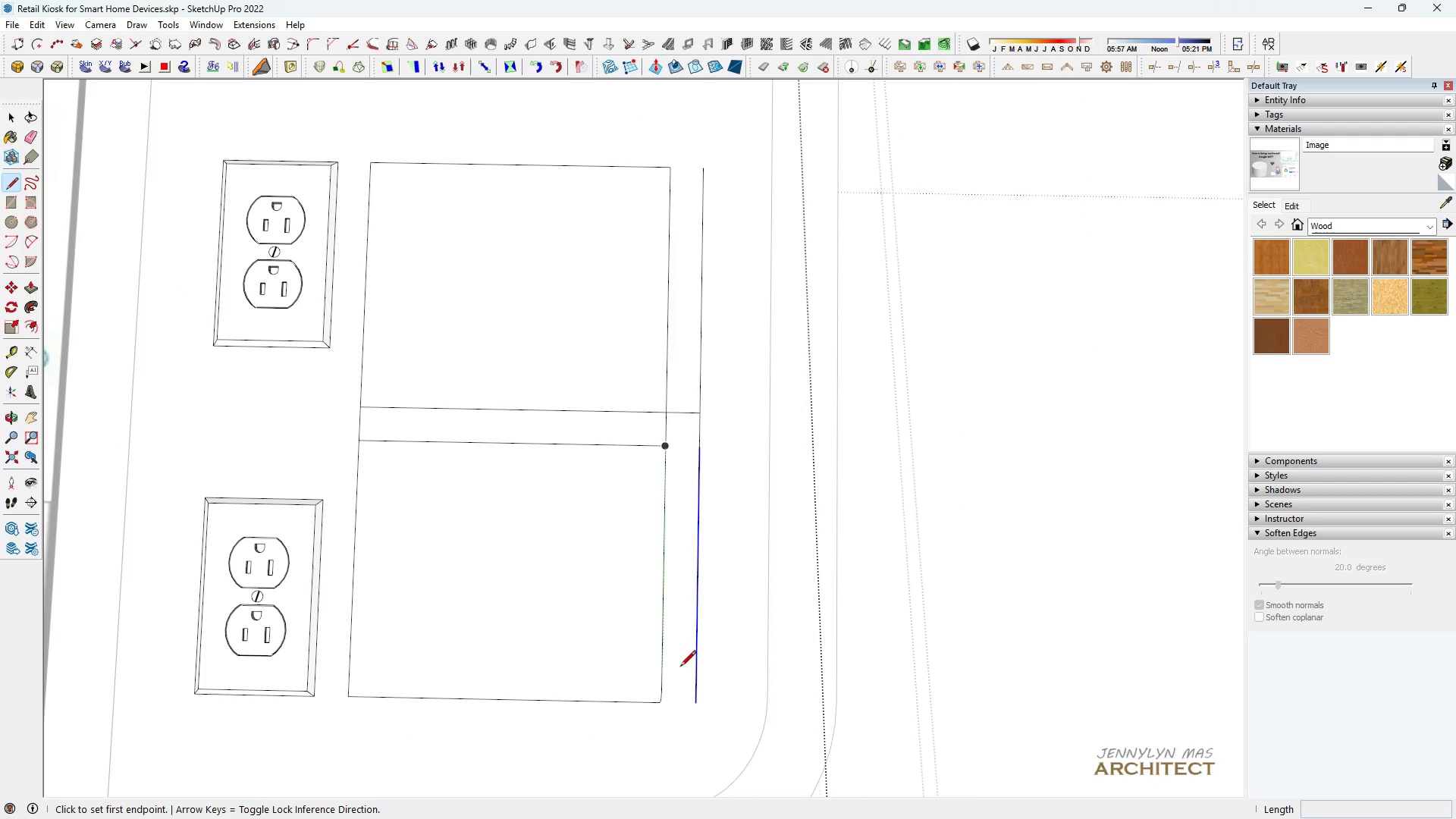 
type( lr e l eee [Delete])
 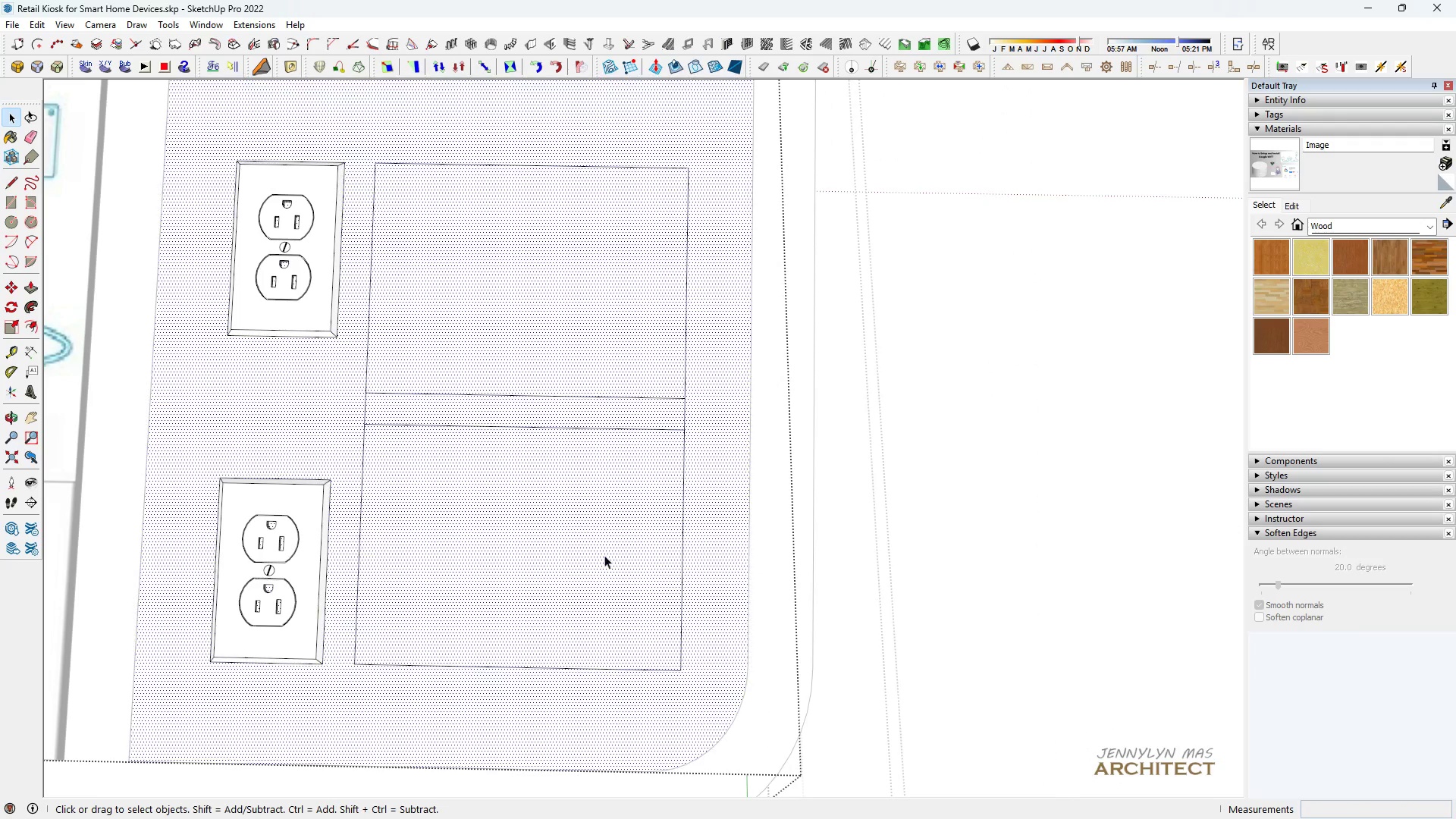 
left_click_drag(start_coordinate=[672, 422], to_coordinate=[672, 419])
 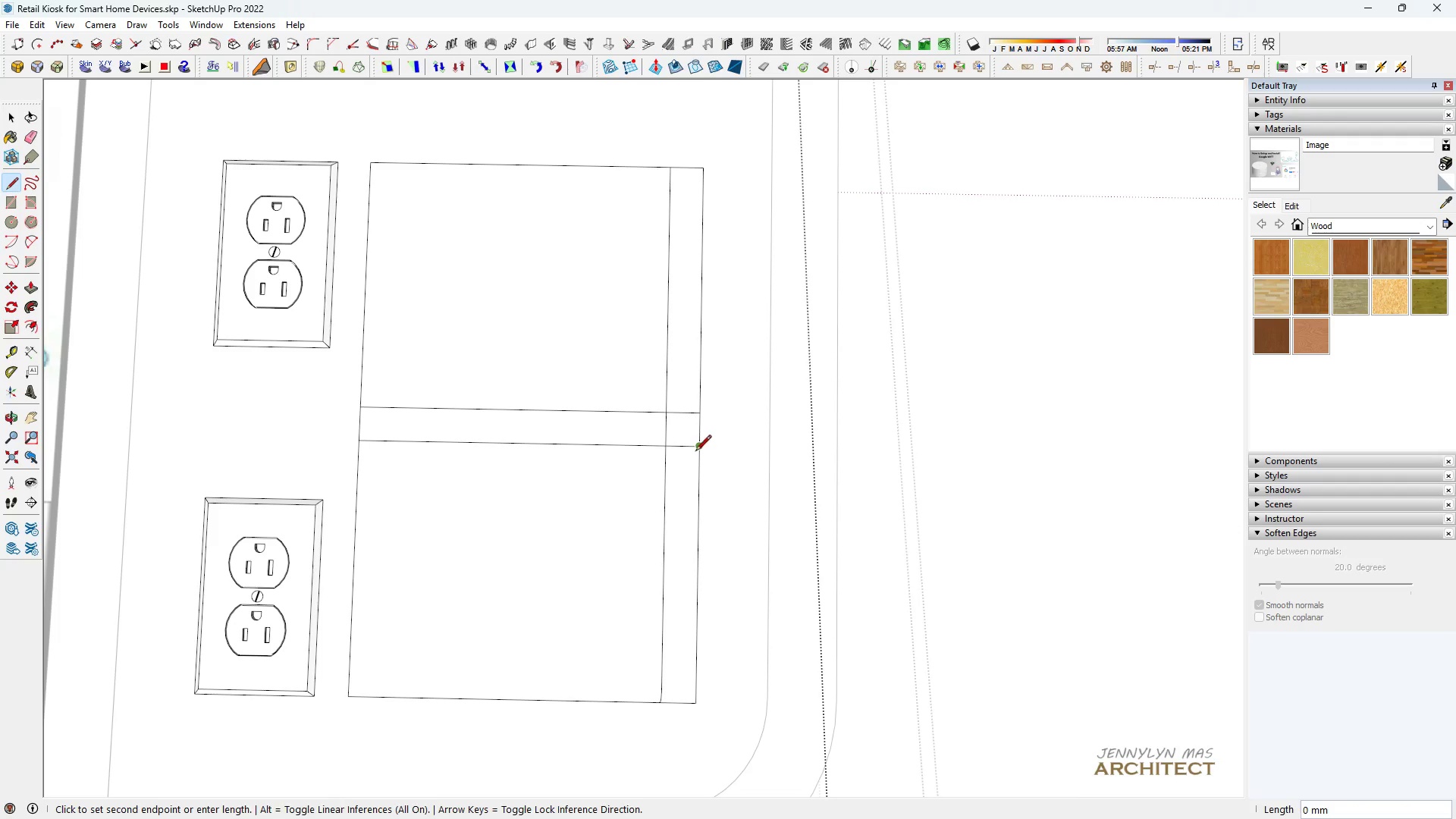 
left_click_drag(start_coordinate=[670, 426], to_coordinate=[655, 422])
 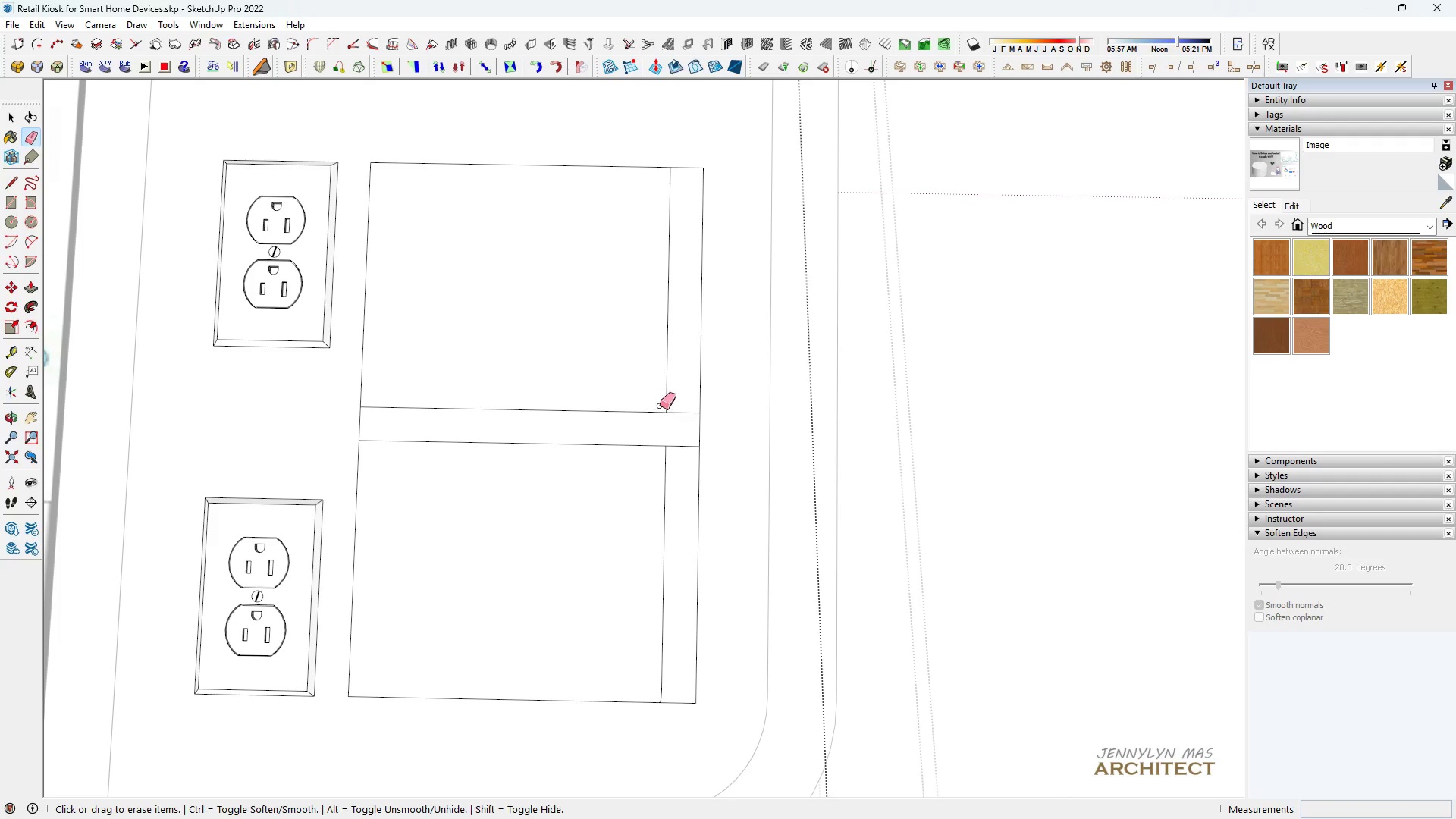 
left_click_drag(start_coordinate=[665, 397], to_coordinate=[667, 393])
 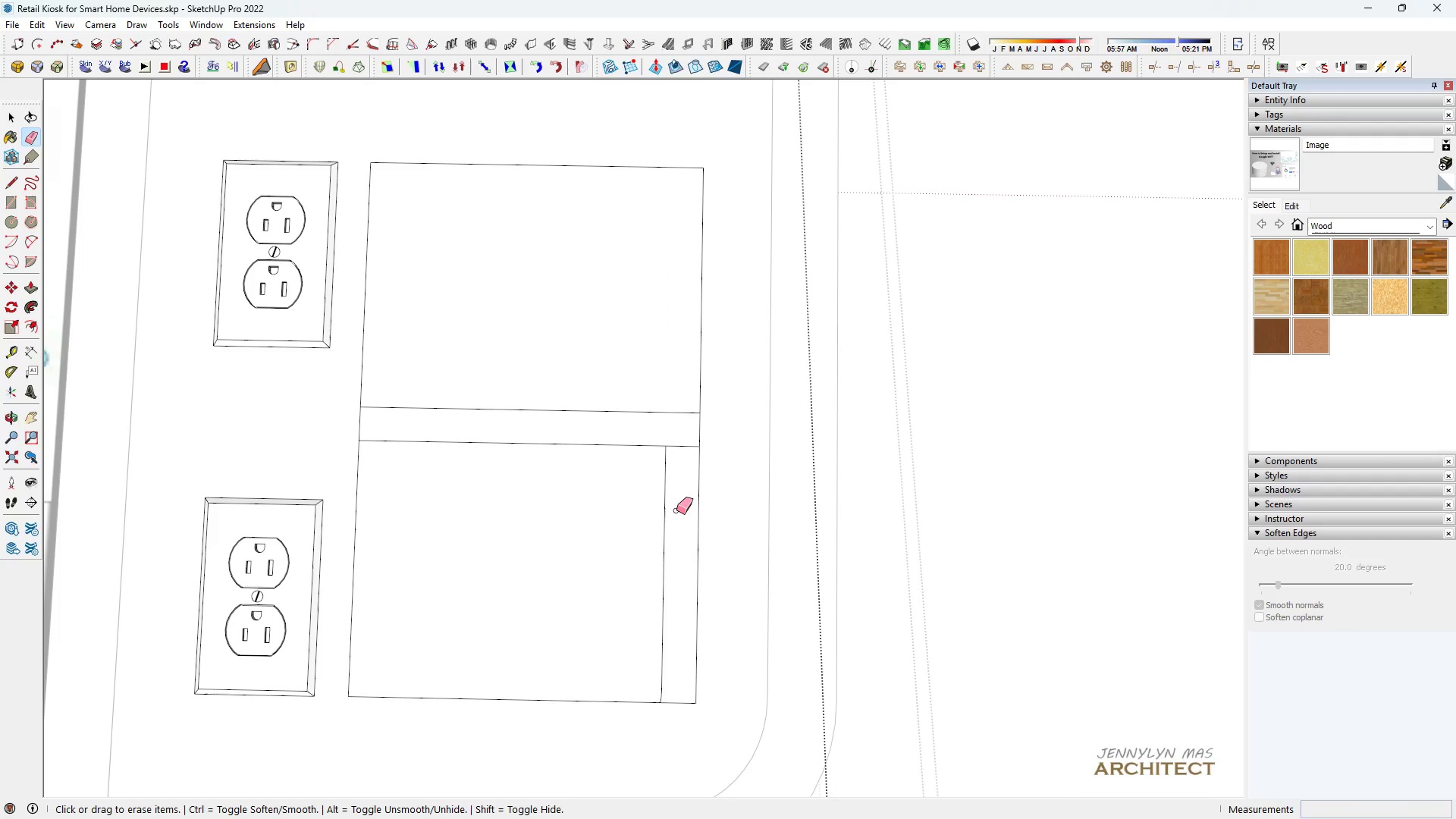 
left_click_drag(start_coordinate=[676, 510], to_coordinate=[658, 512])
 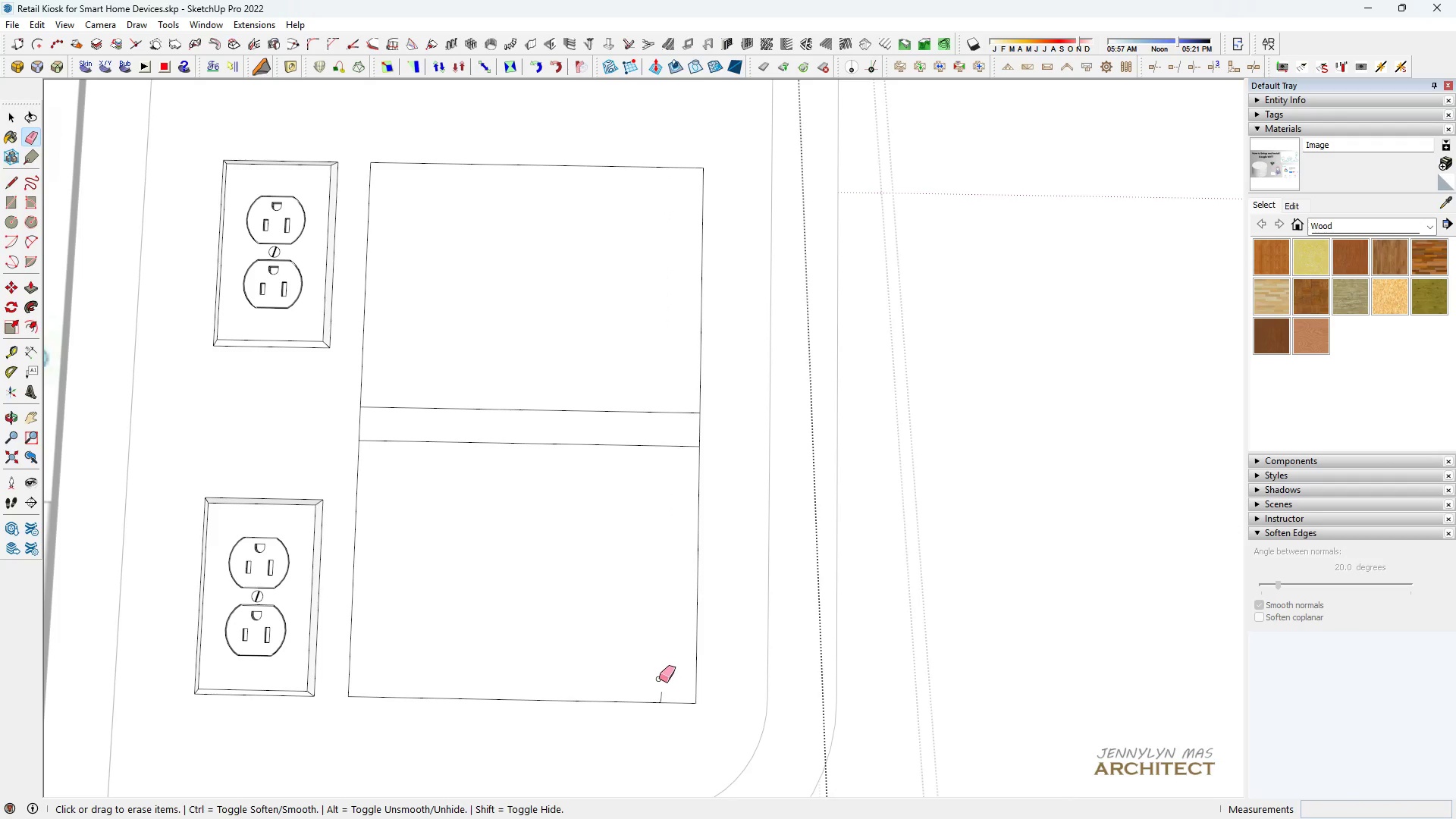 
left_click_drag(start_coordinate=[663, 691], to_coordinate=[662, 696])
 